 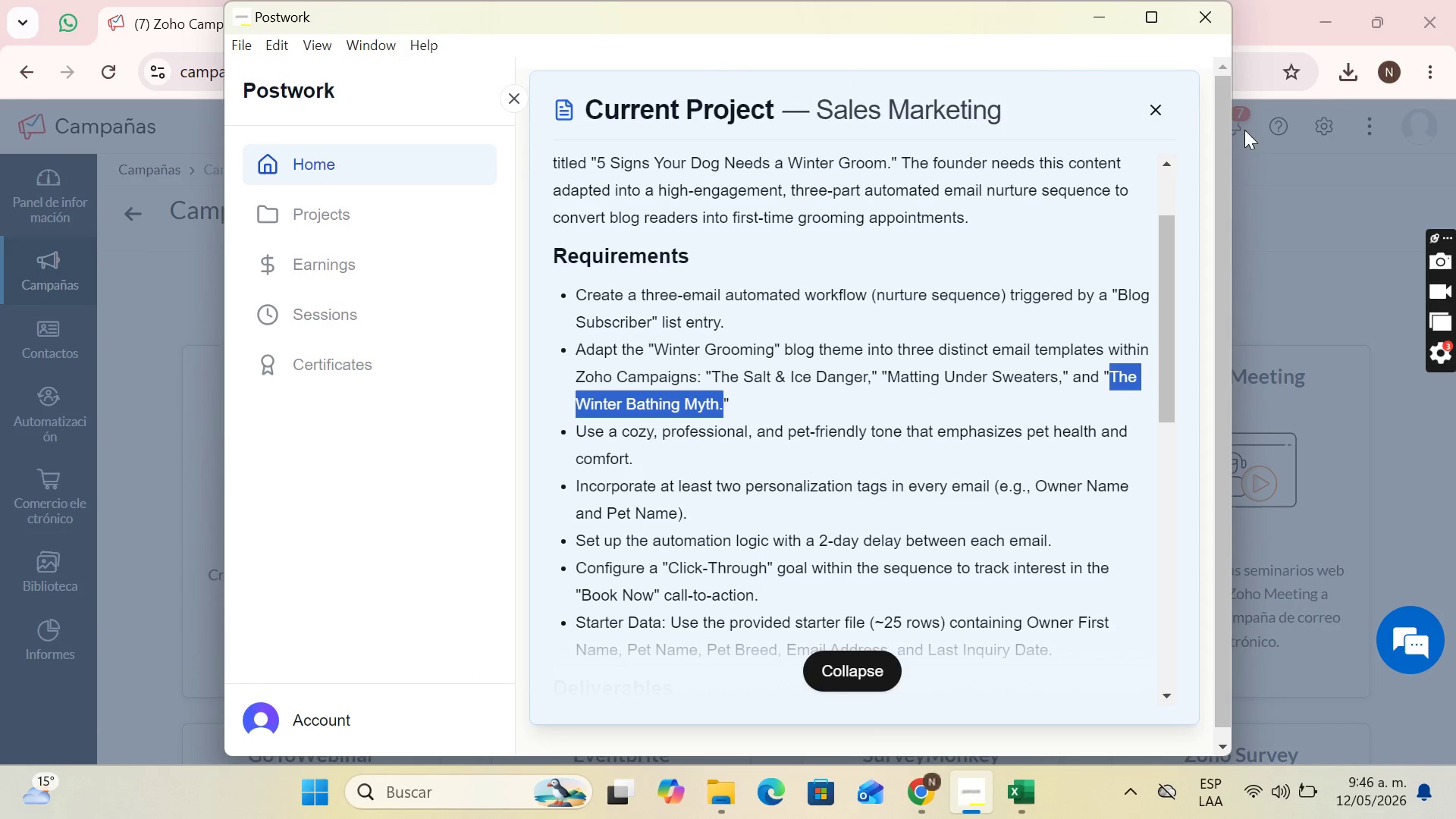 
key(Control+V)
 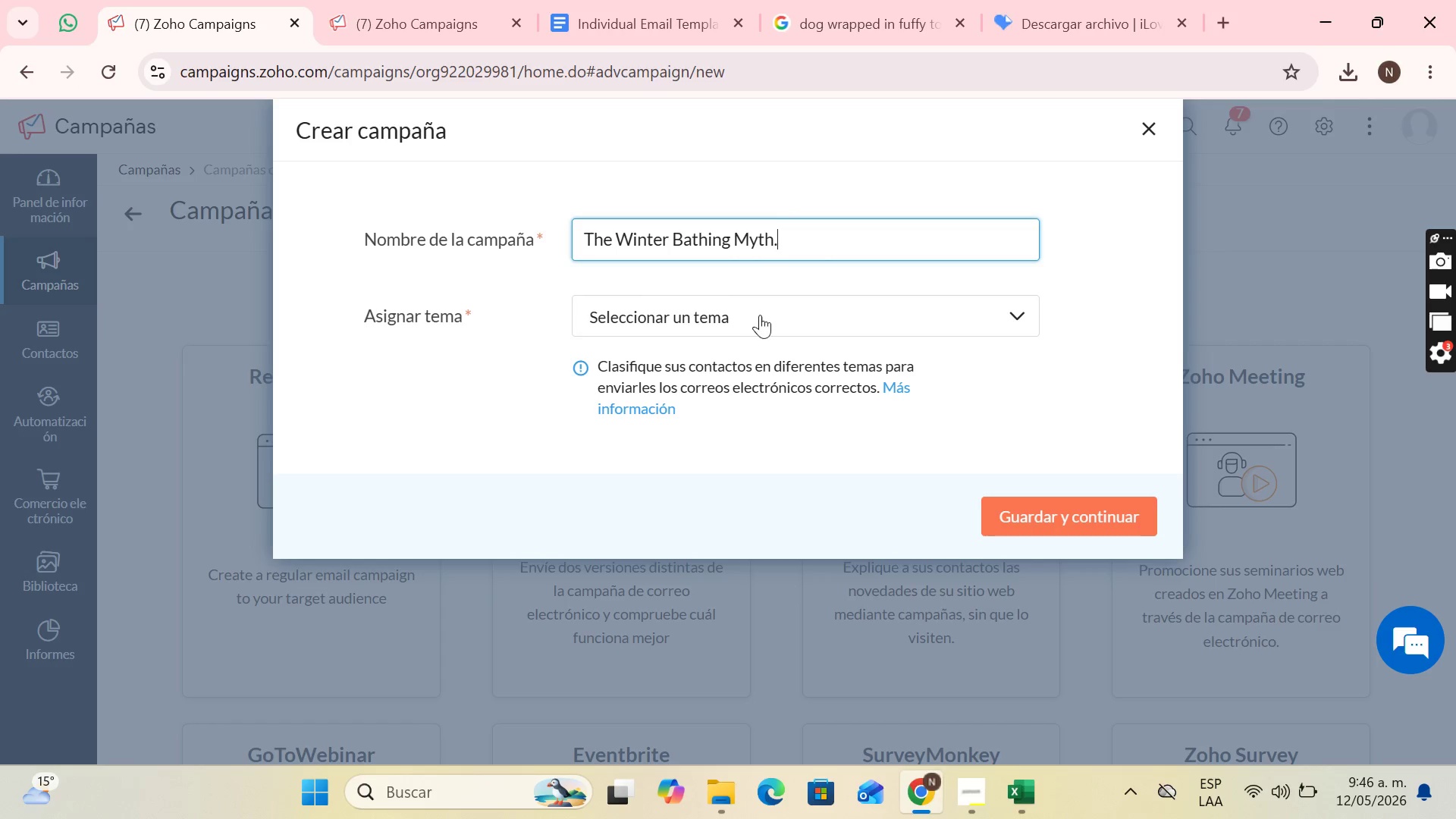 
left_click_drag(start_coordinate=[761, 319], to_coordinate=[764, 320])
 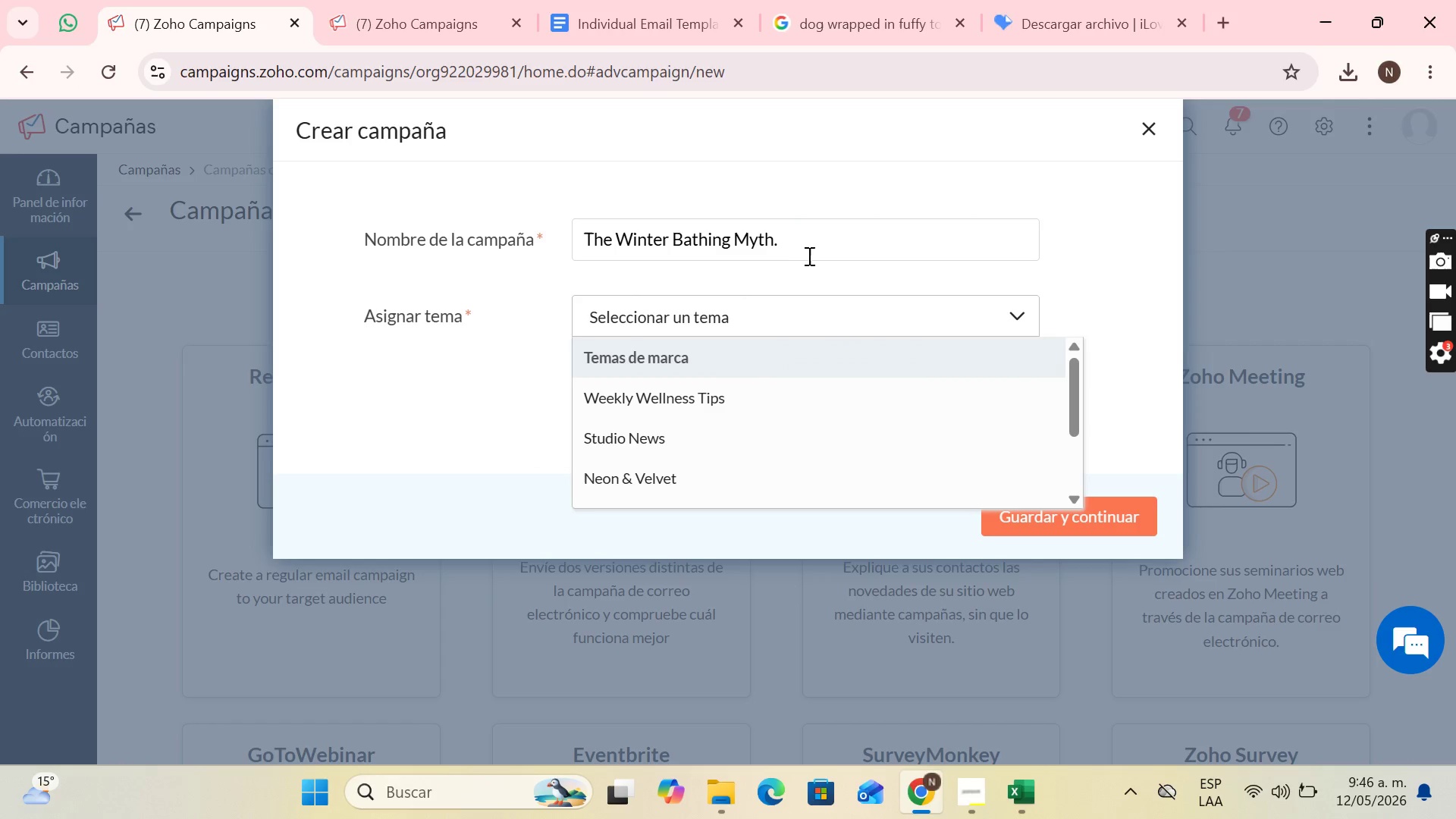 
left_click([811, 253])
 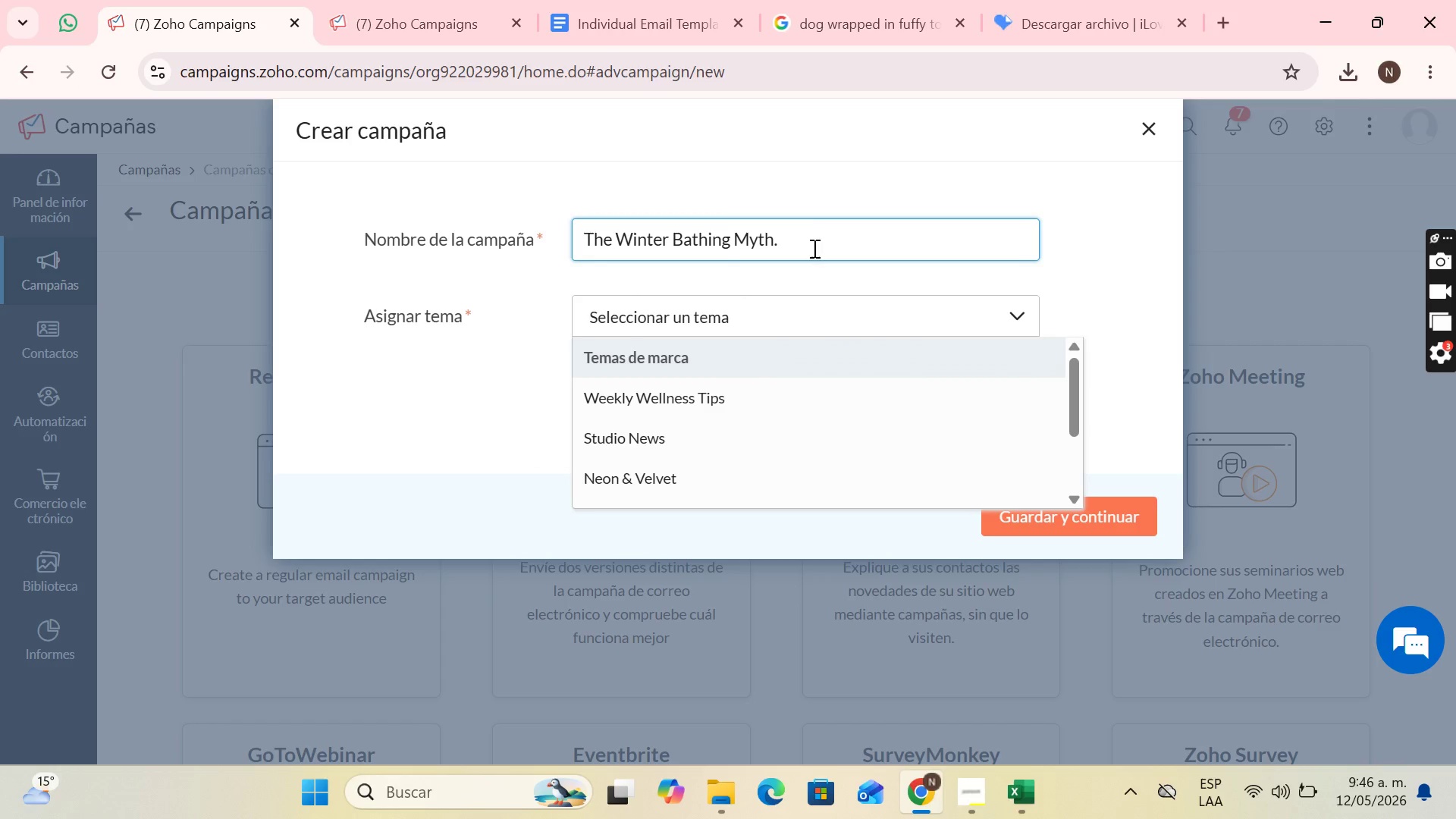 
key(Backspace)
 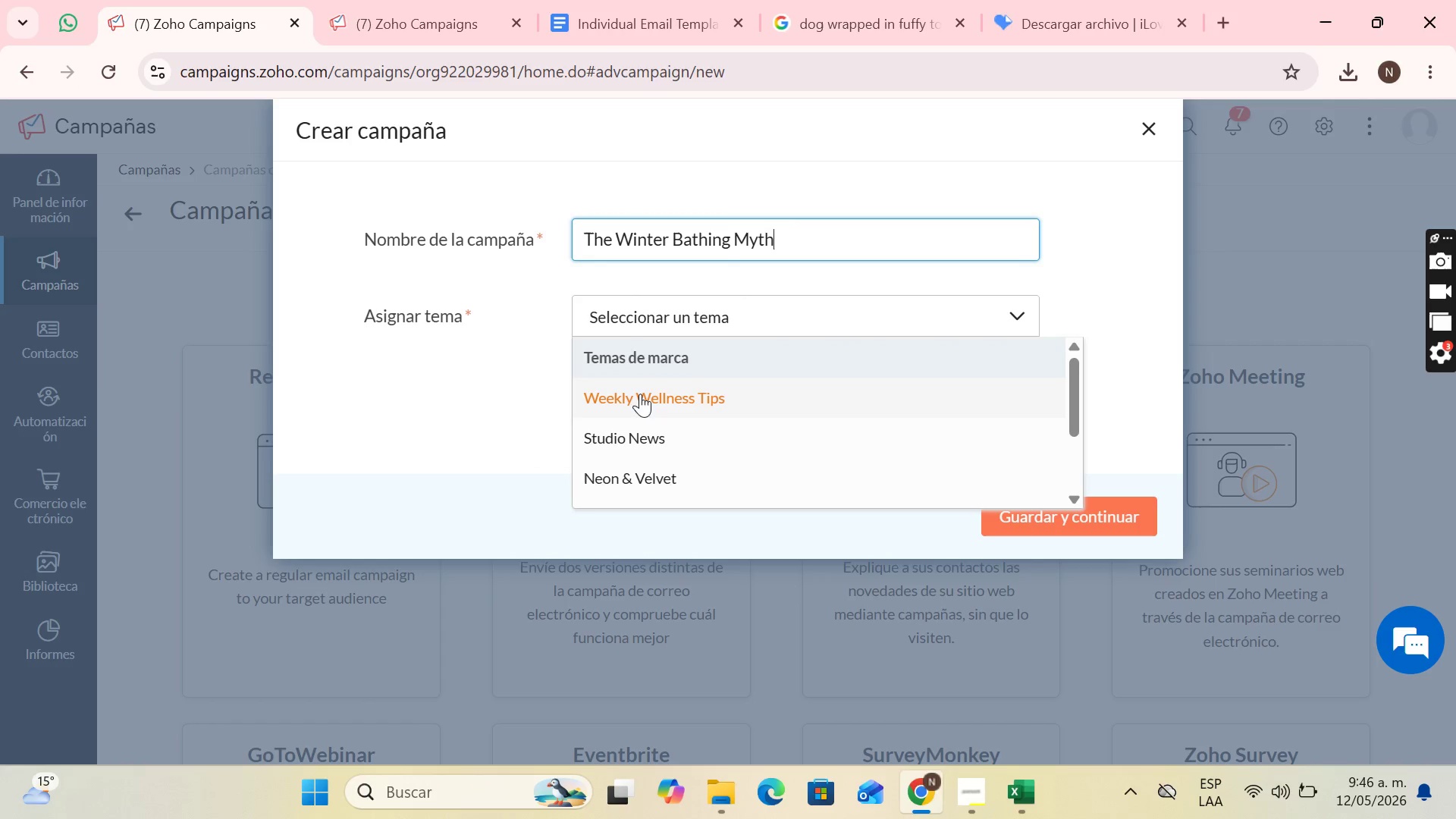 
scroll: coordinate [664, 411], scroll_direction: down, amount: 3.0
 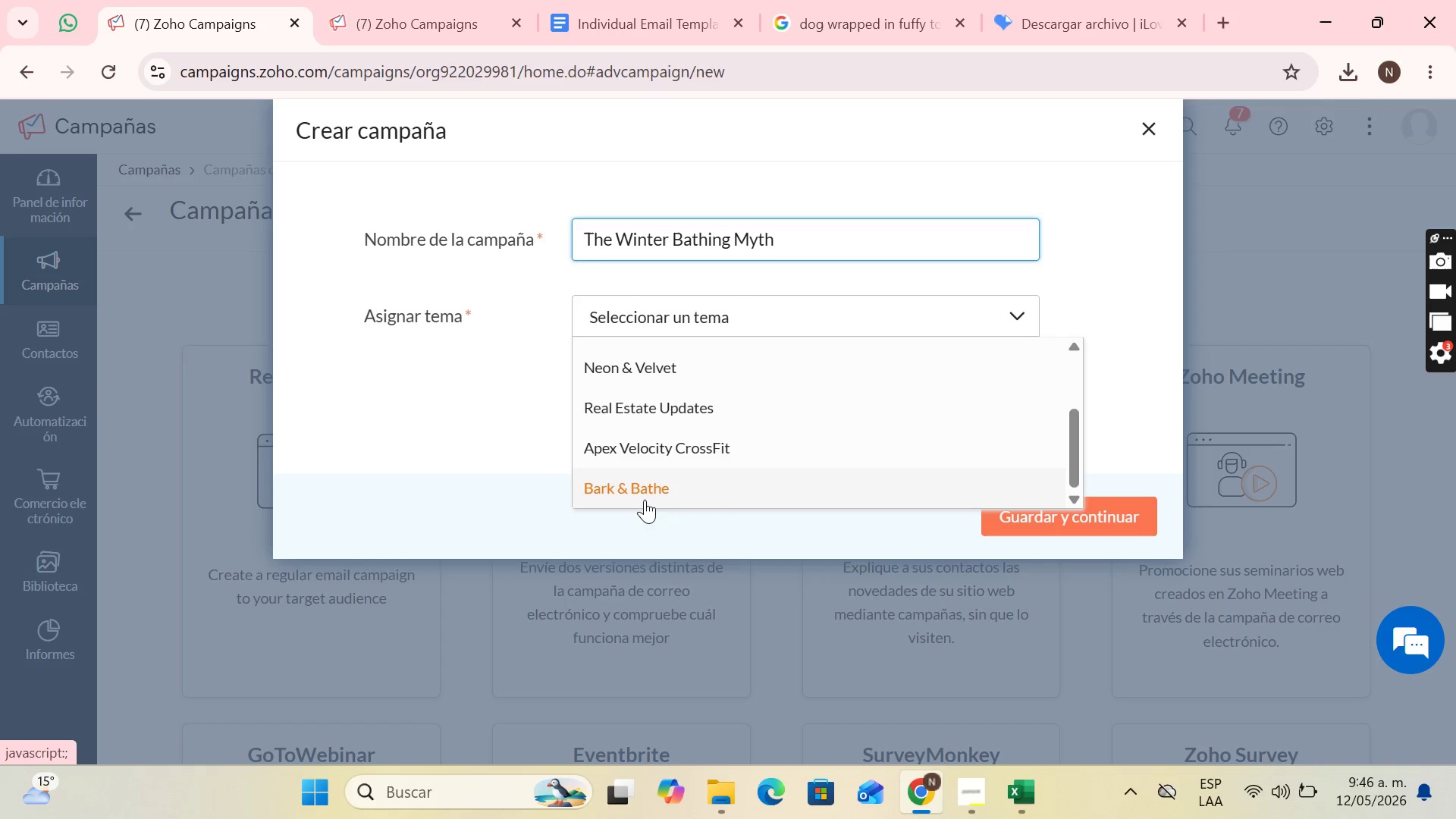 
left_click([645, 499])
 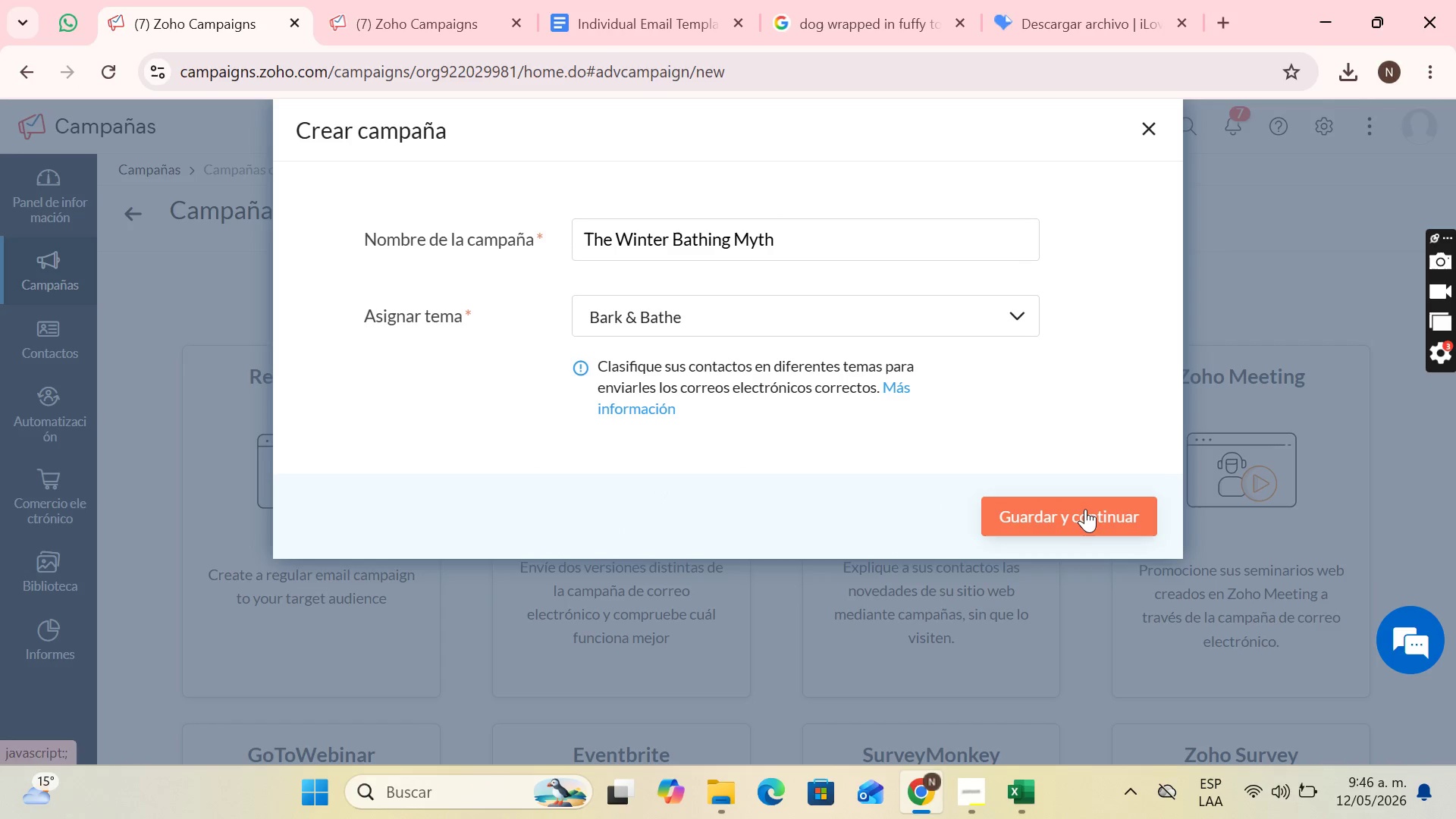 
left_click([1086, 508])
 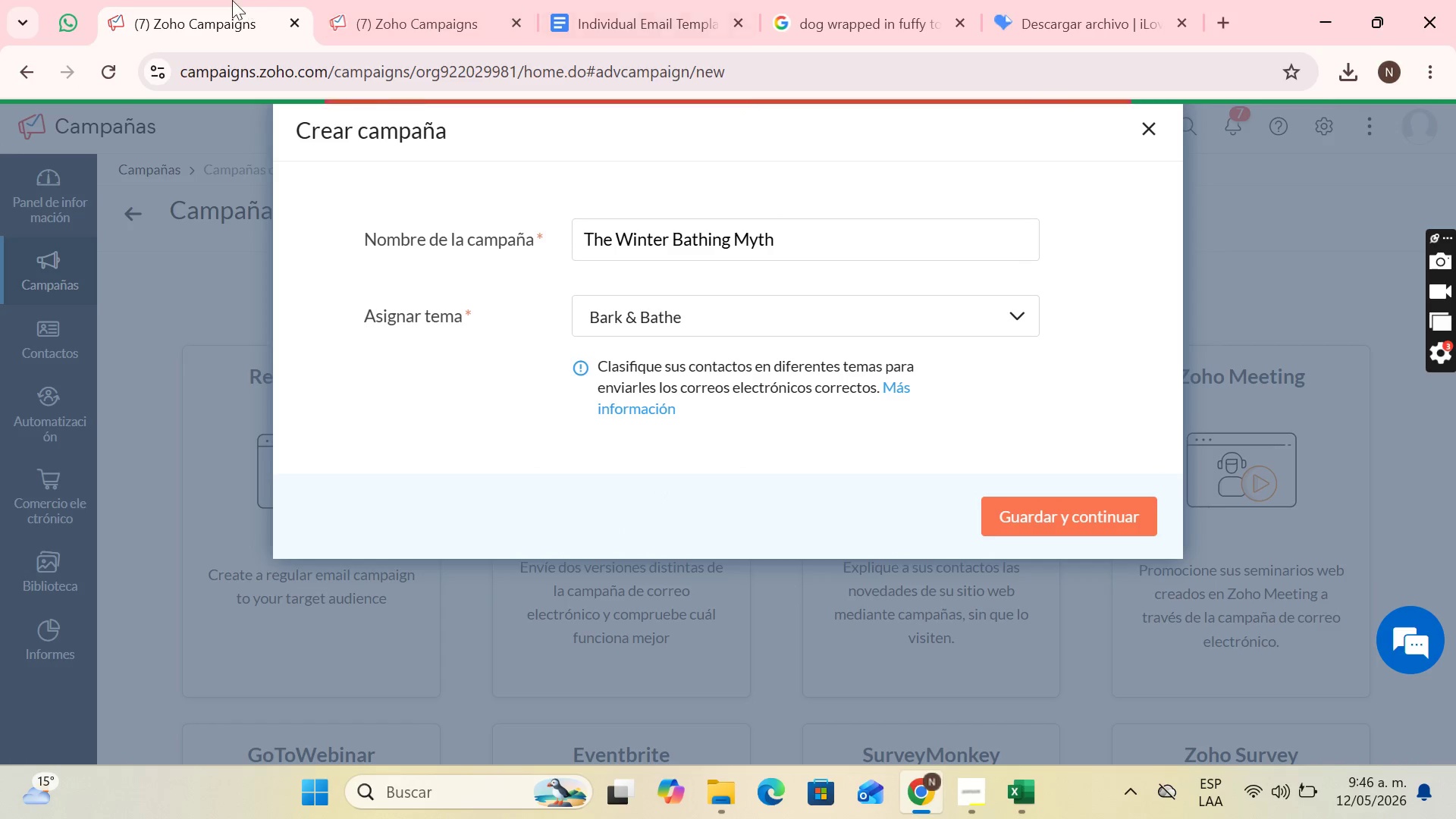 
left_click([364, 0])
 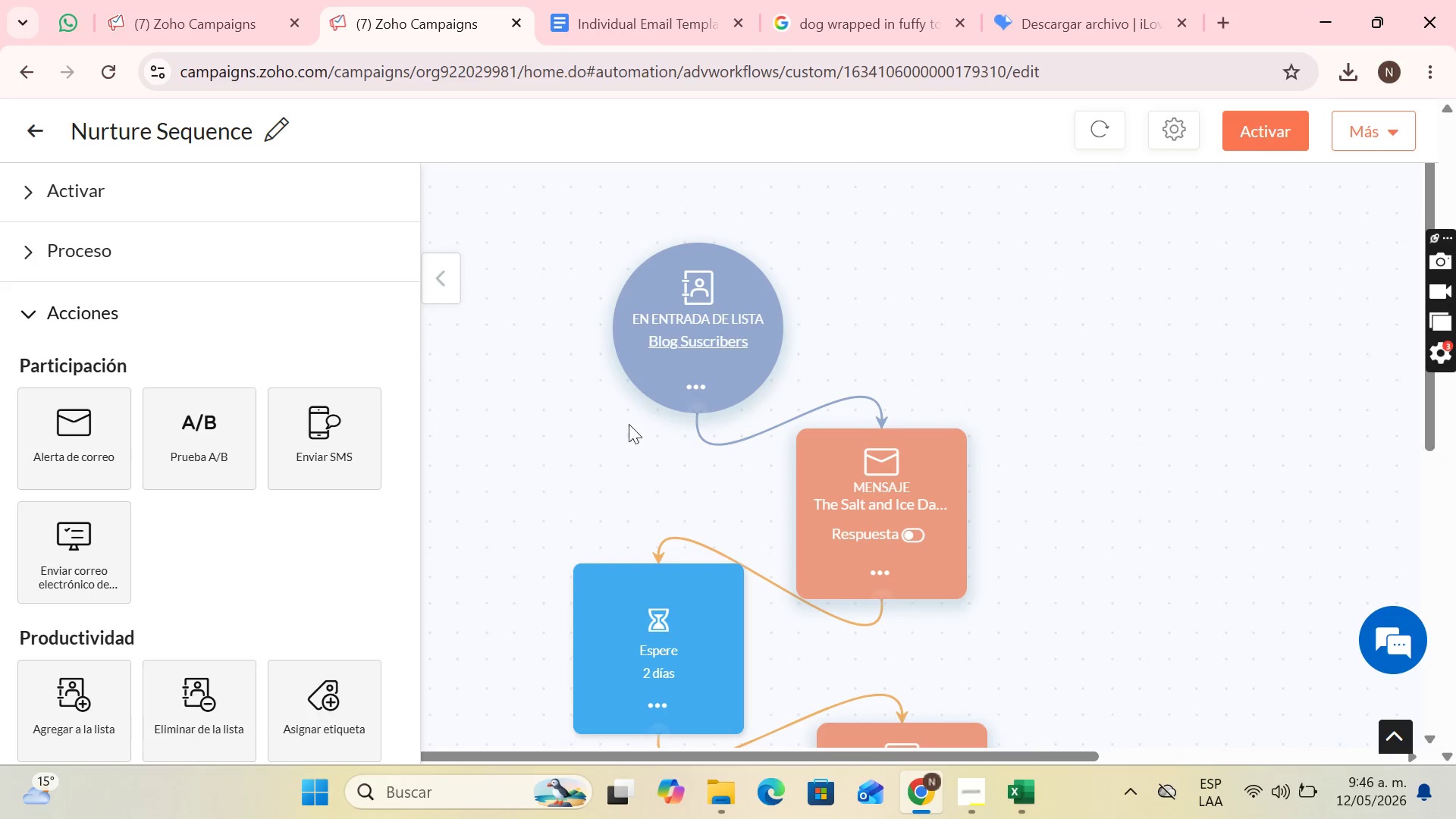 
scroll: coordinate [886, 460], scroll_direction: down, amount: 7.0
 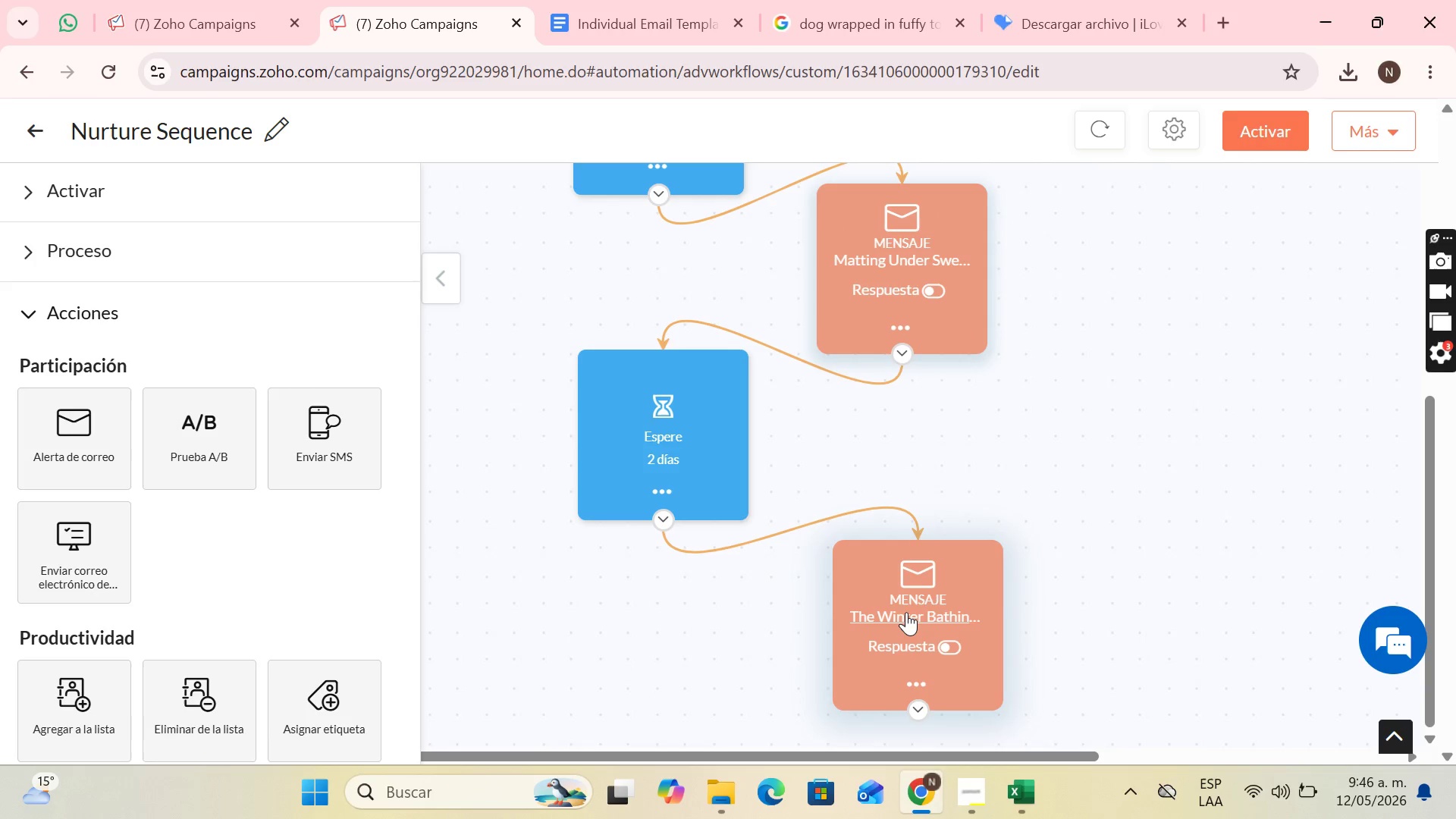 
left_click([906, 612])
 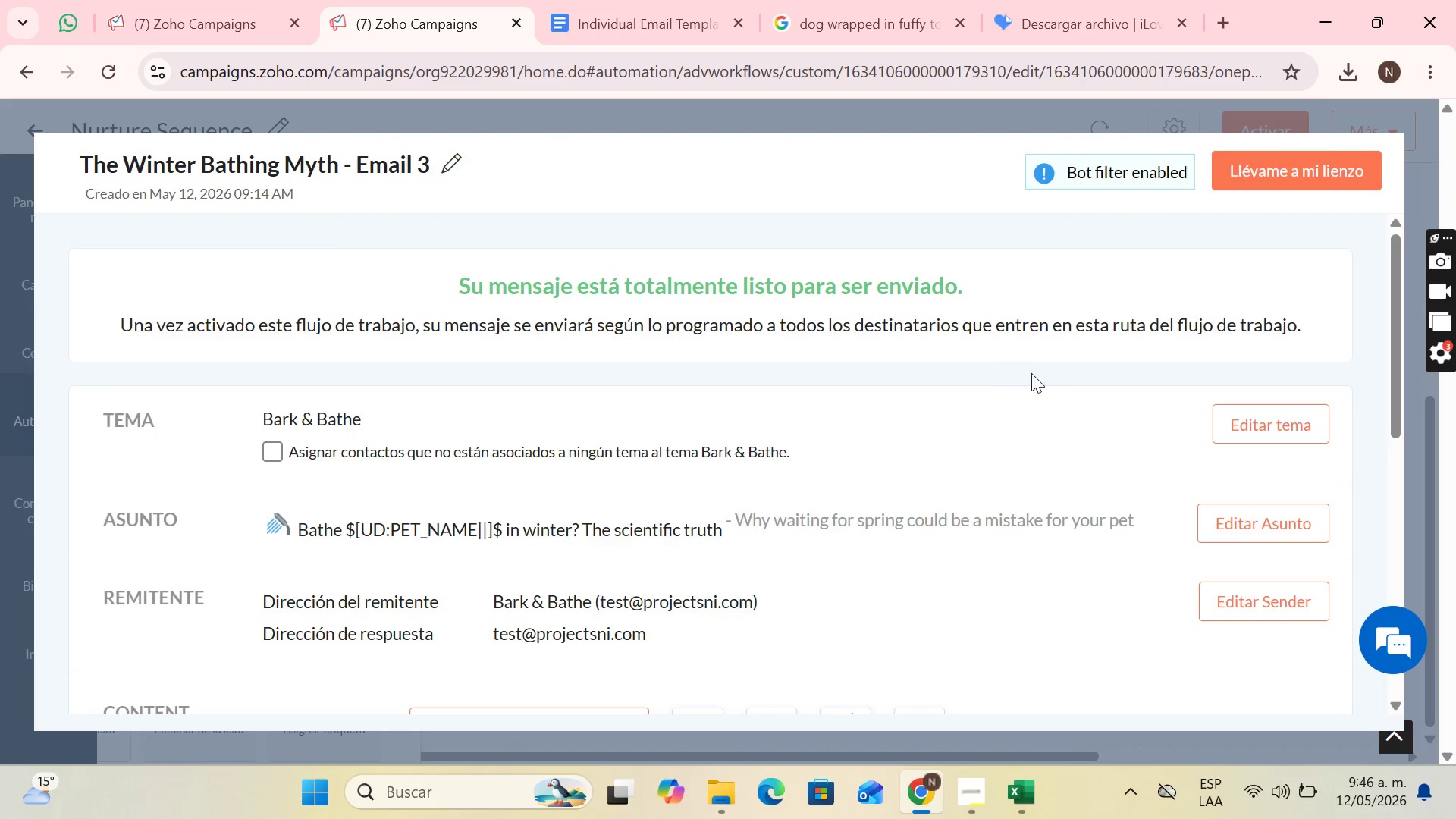 
scroll: coordinate [1160, 375], scroll_direction: down, amount: 1.0
 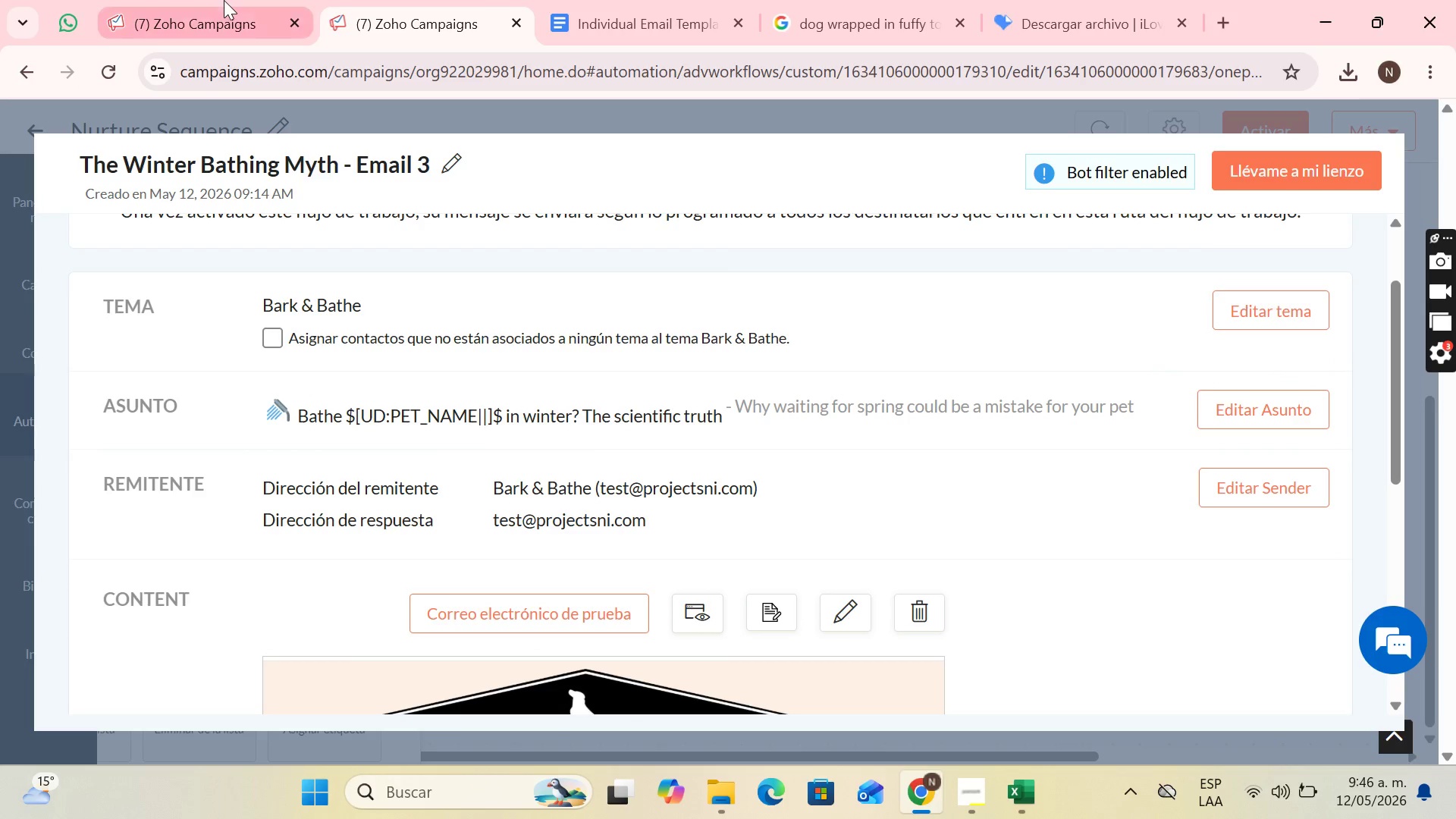 
left_click([224, 0])
 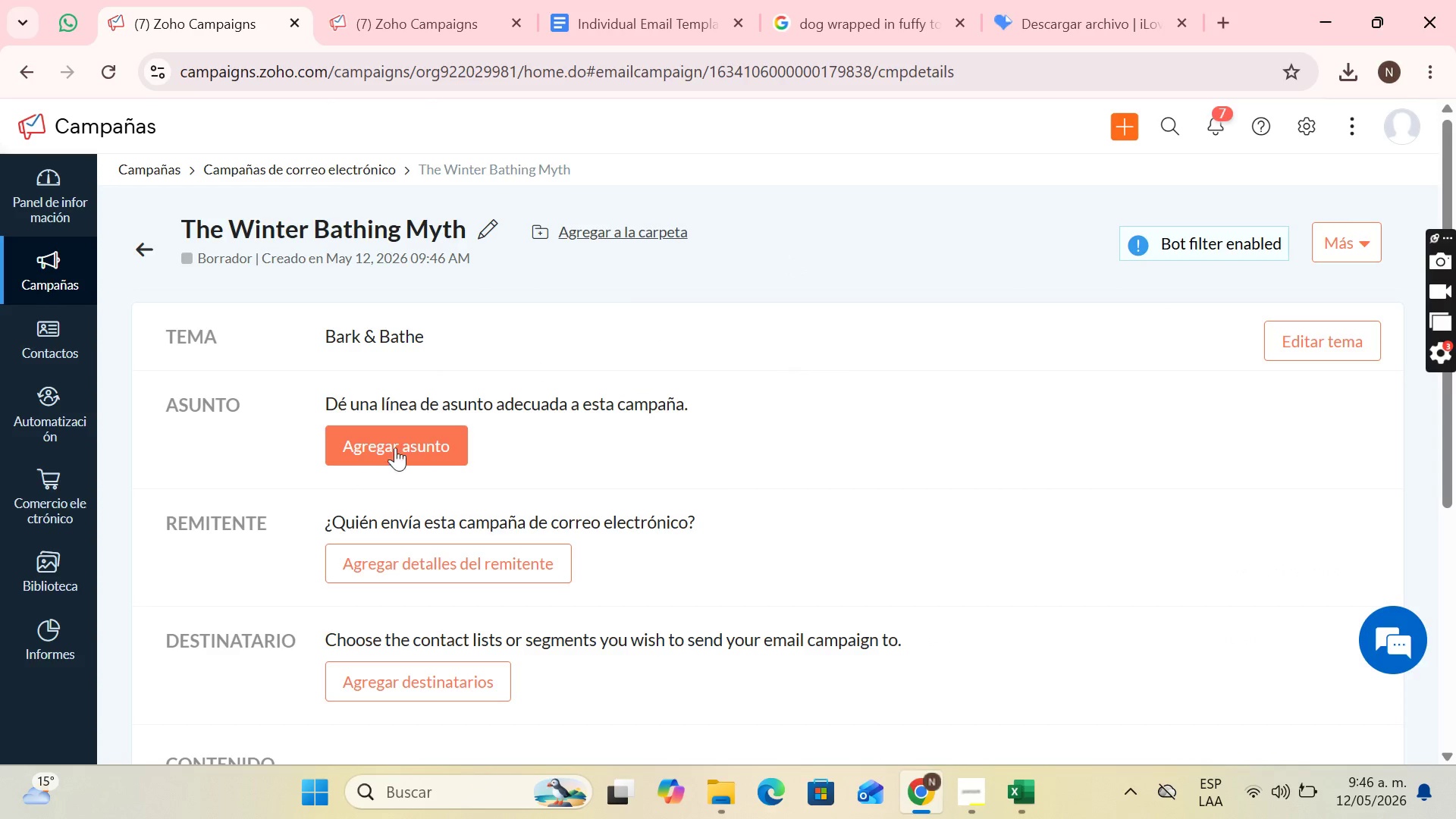 
left_click([395, 453])
 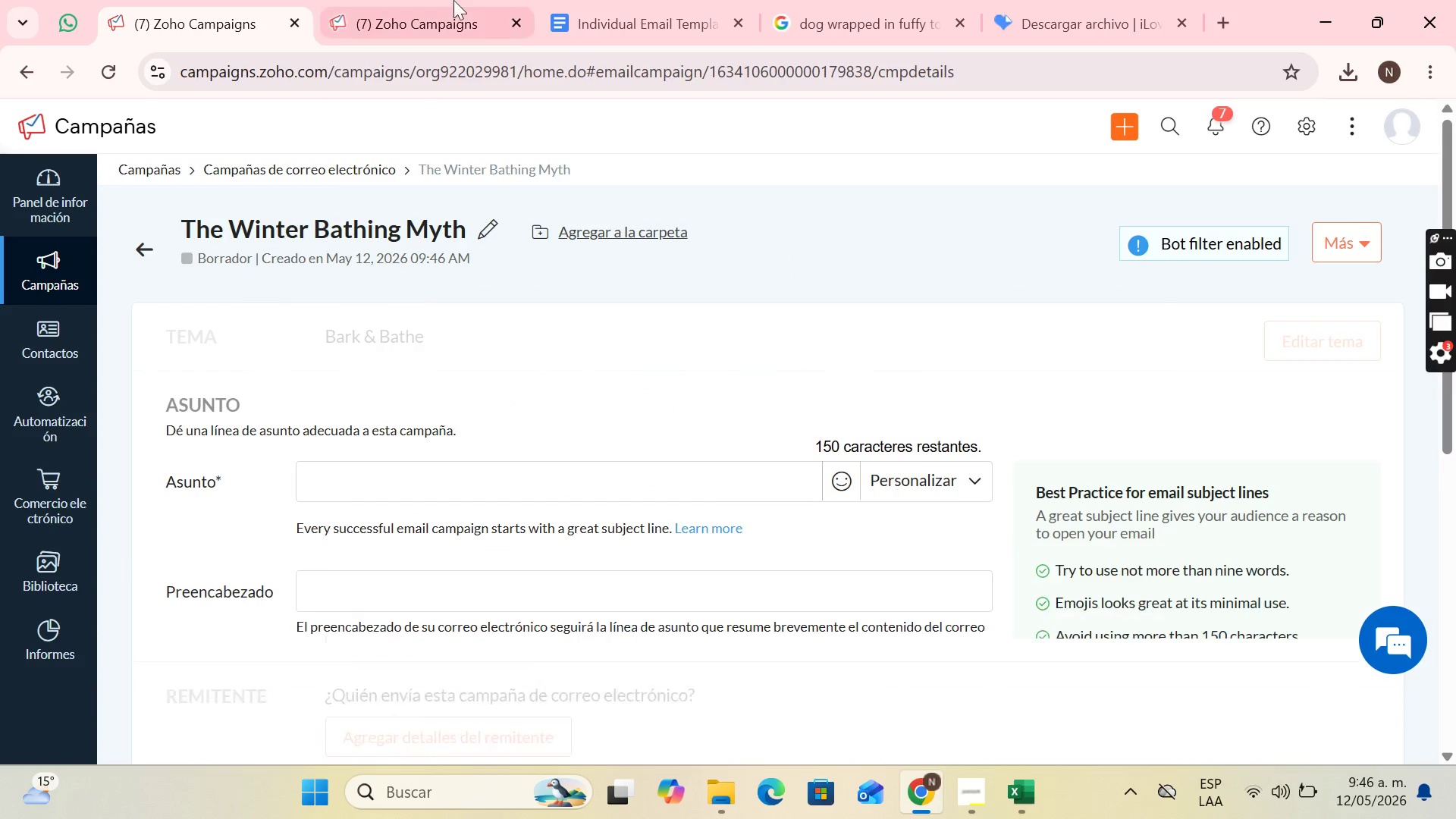 
left_click([435, 0])
 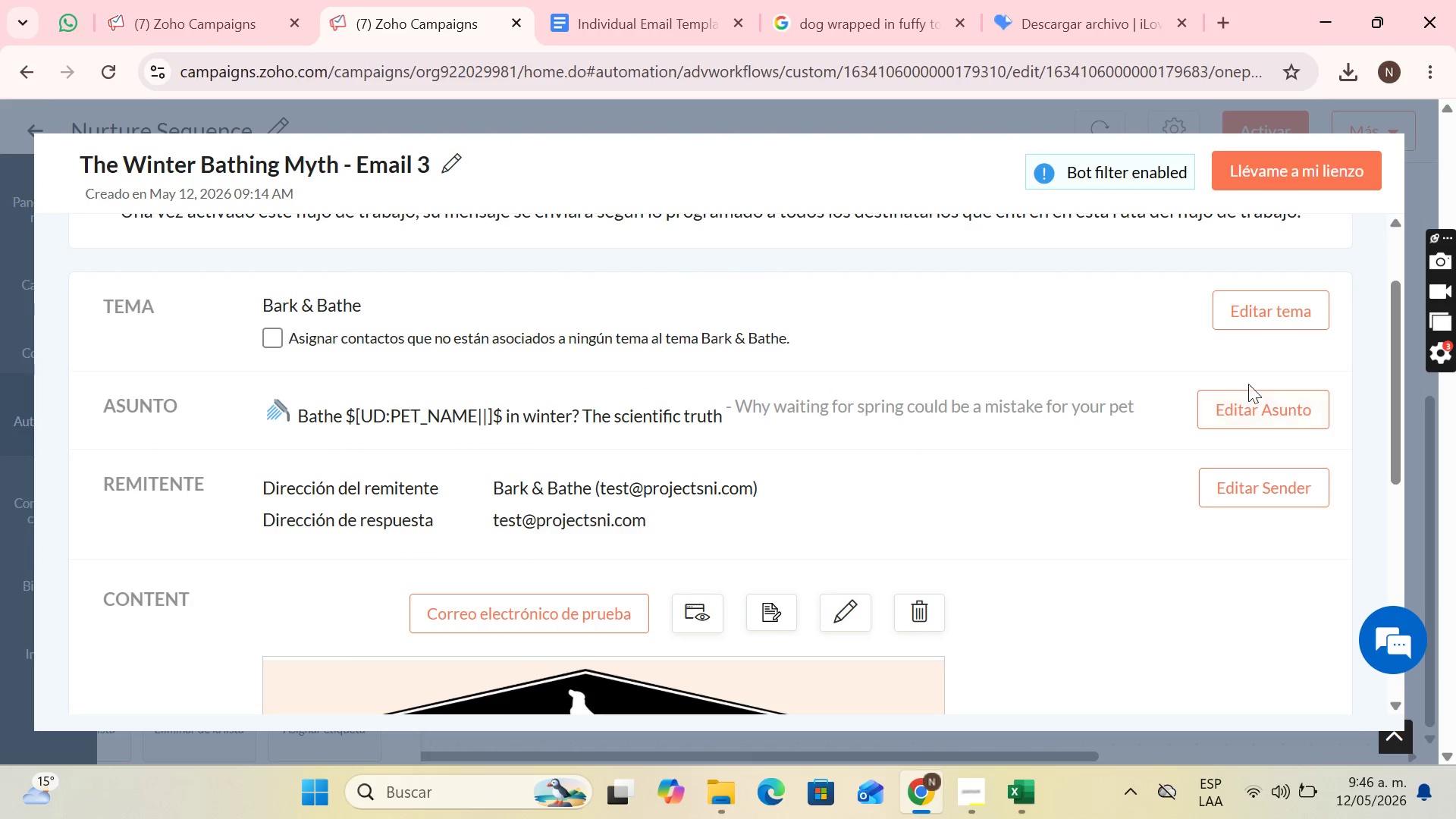 
left_click([1244, 408])
 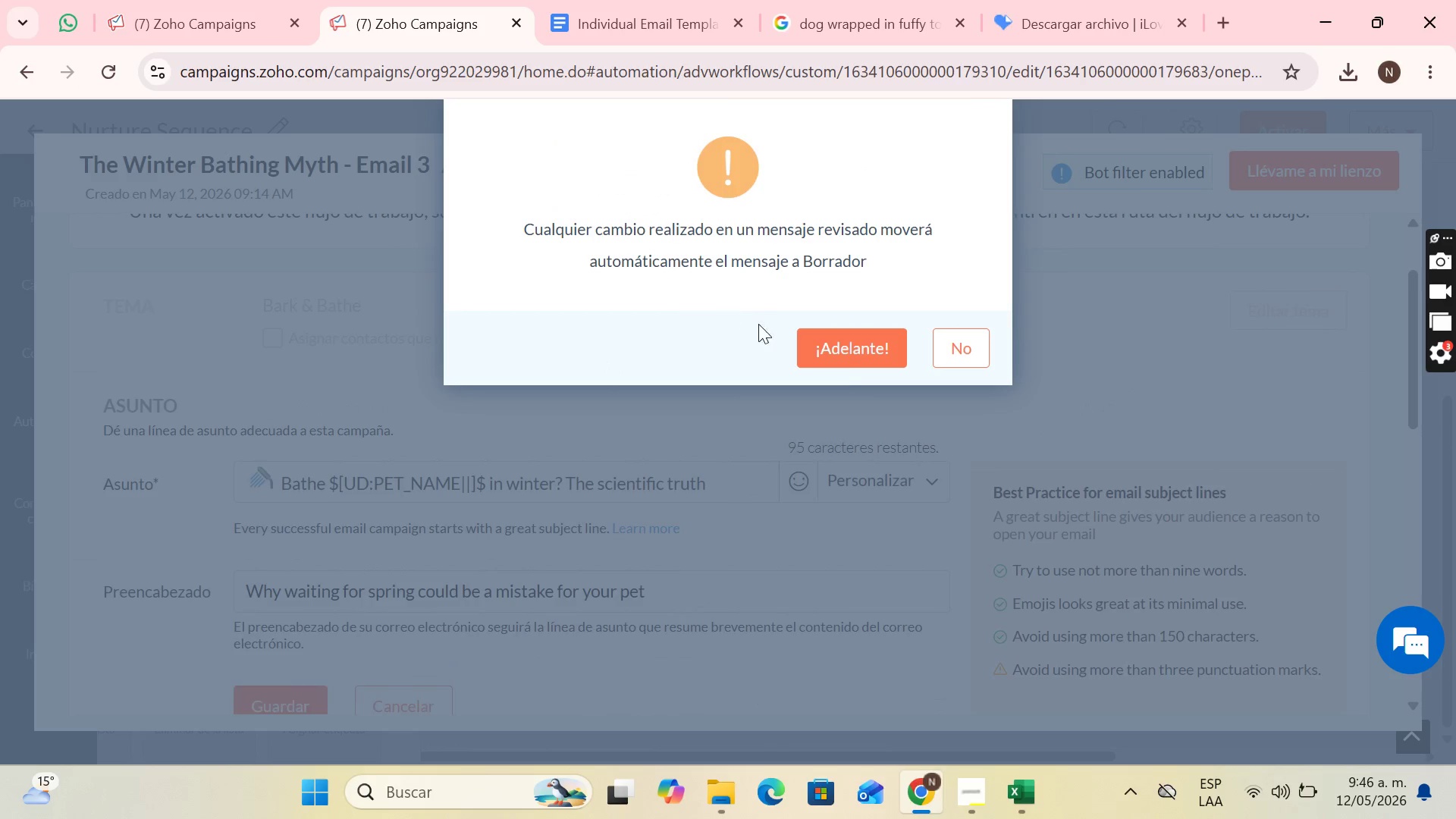 
left_click([842, 366])
 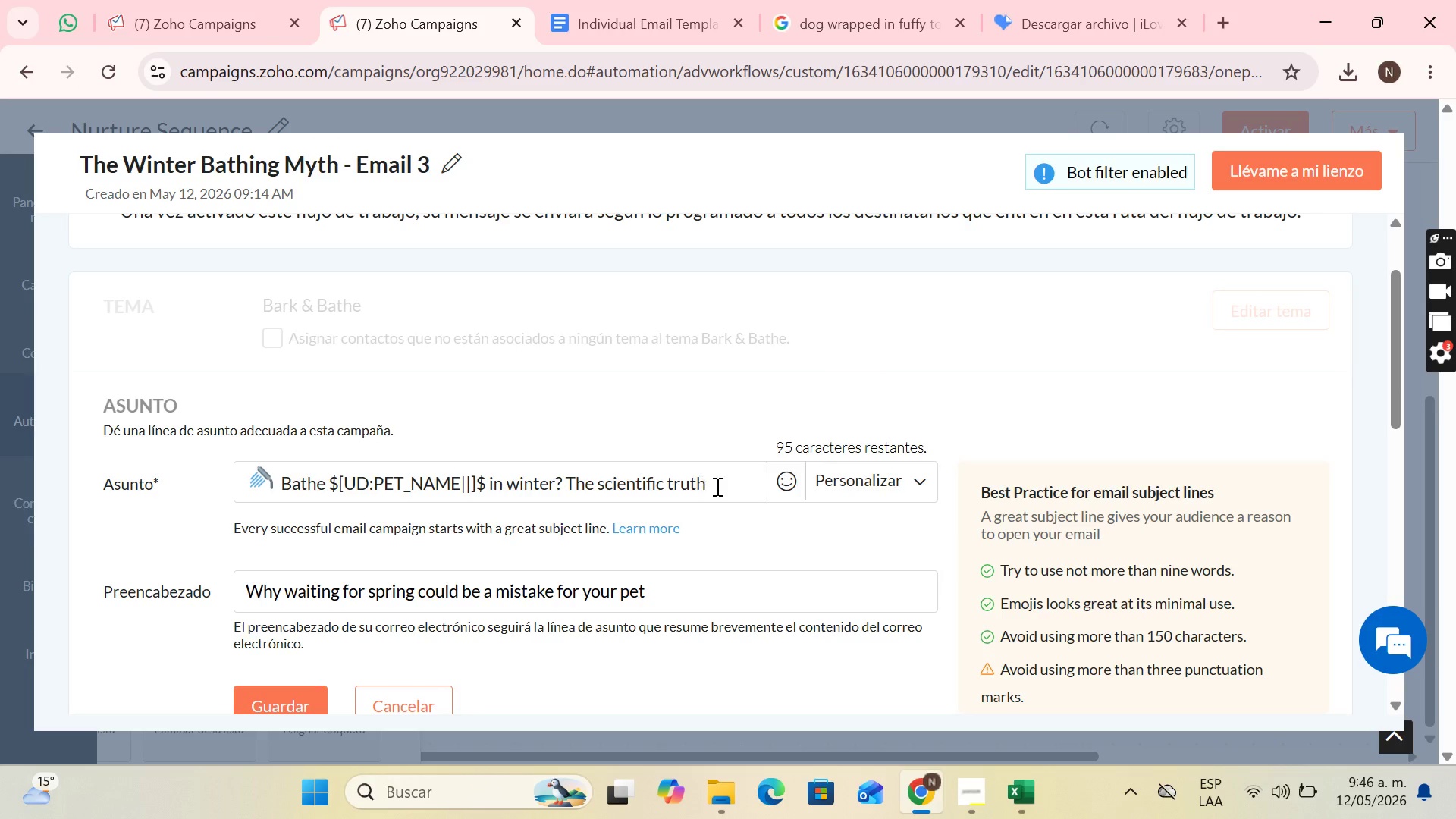 
left_click_drag(start_coordinate=[716, 486], to_coordinate=[188, 555])
 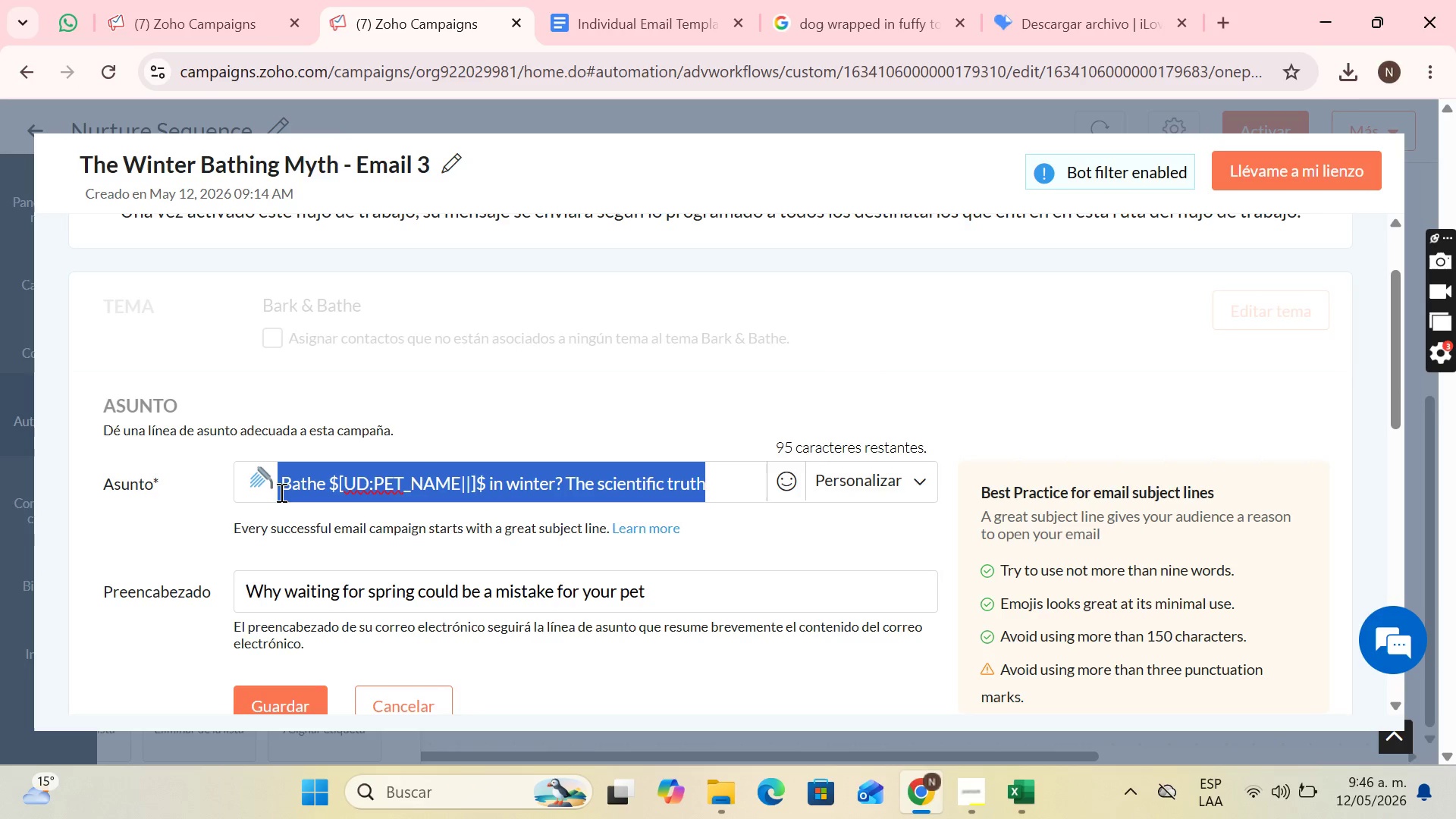 
left_click([277, 483])
 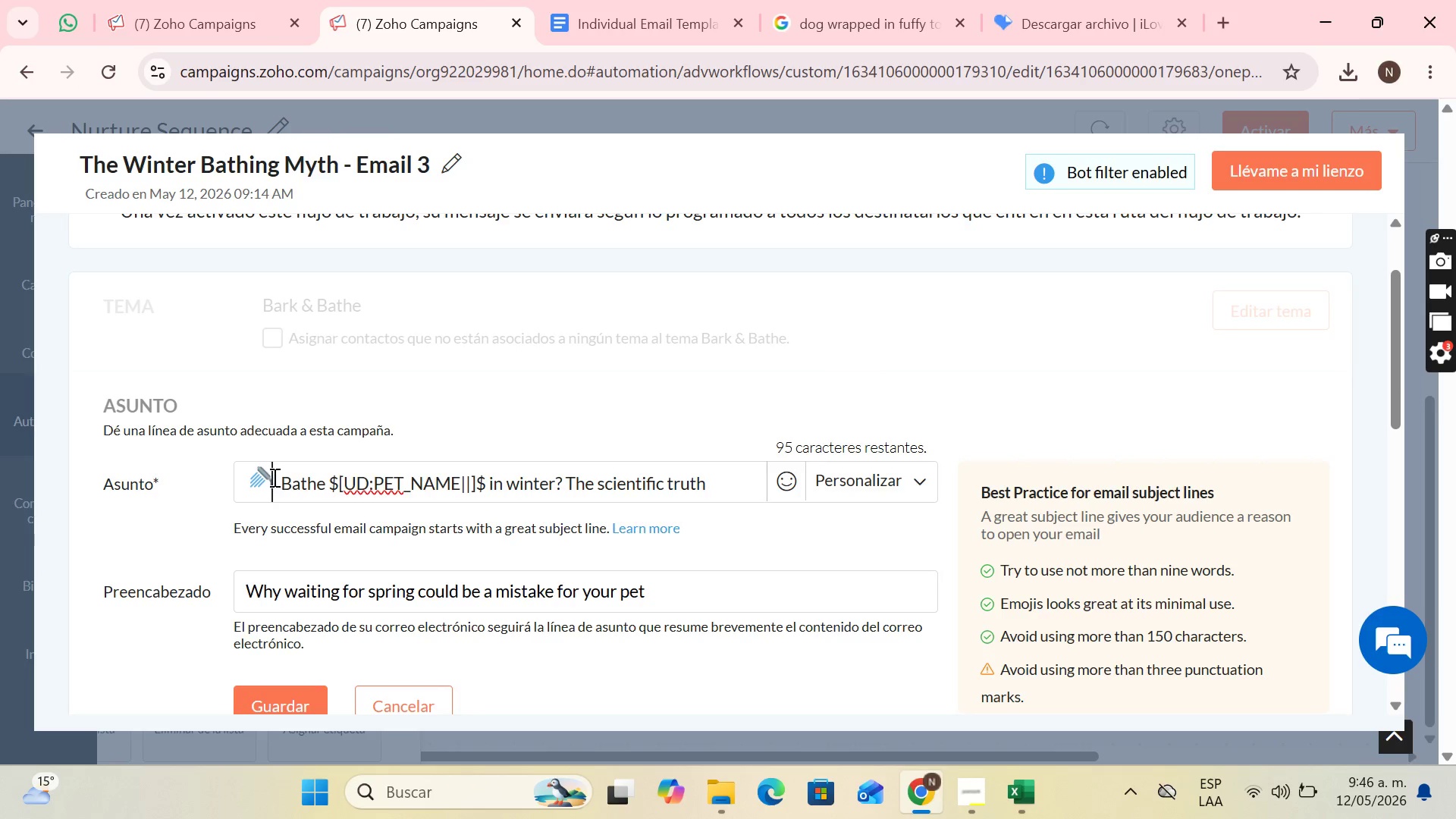 
left_click_drag(start_coordinate=[273, 477], to_coordinate=[231, 479])
 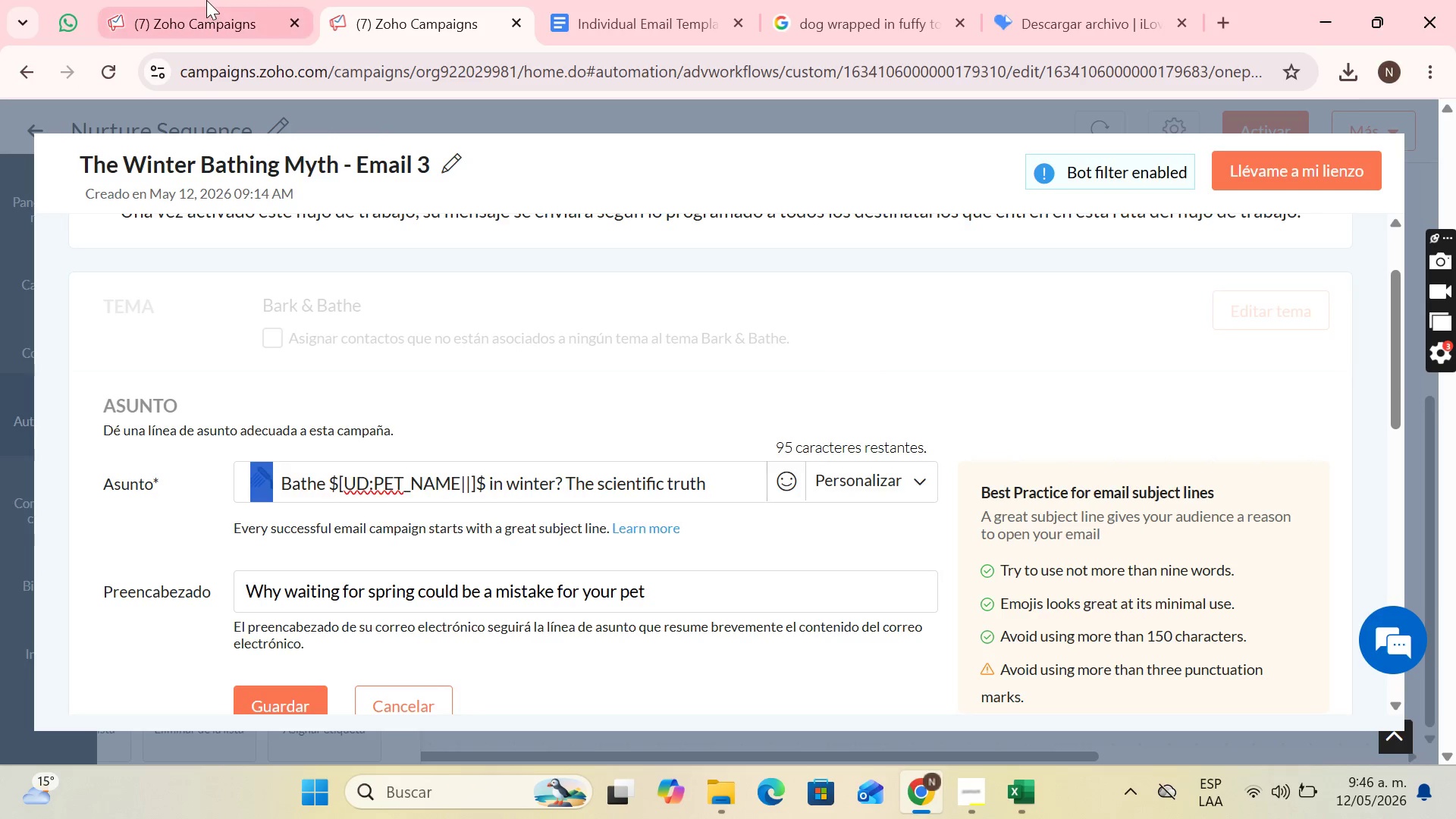 
left_click([206, 0])
 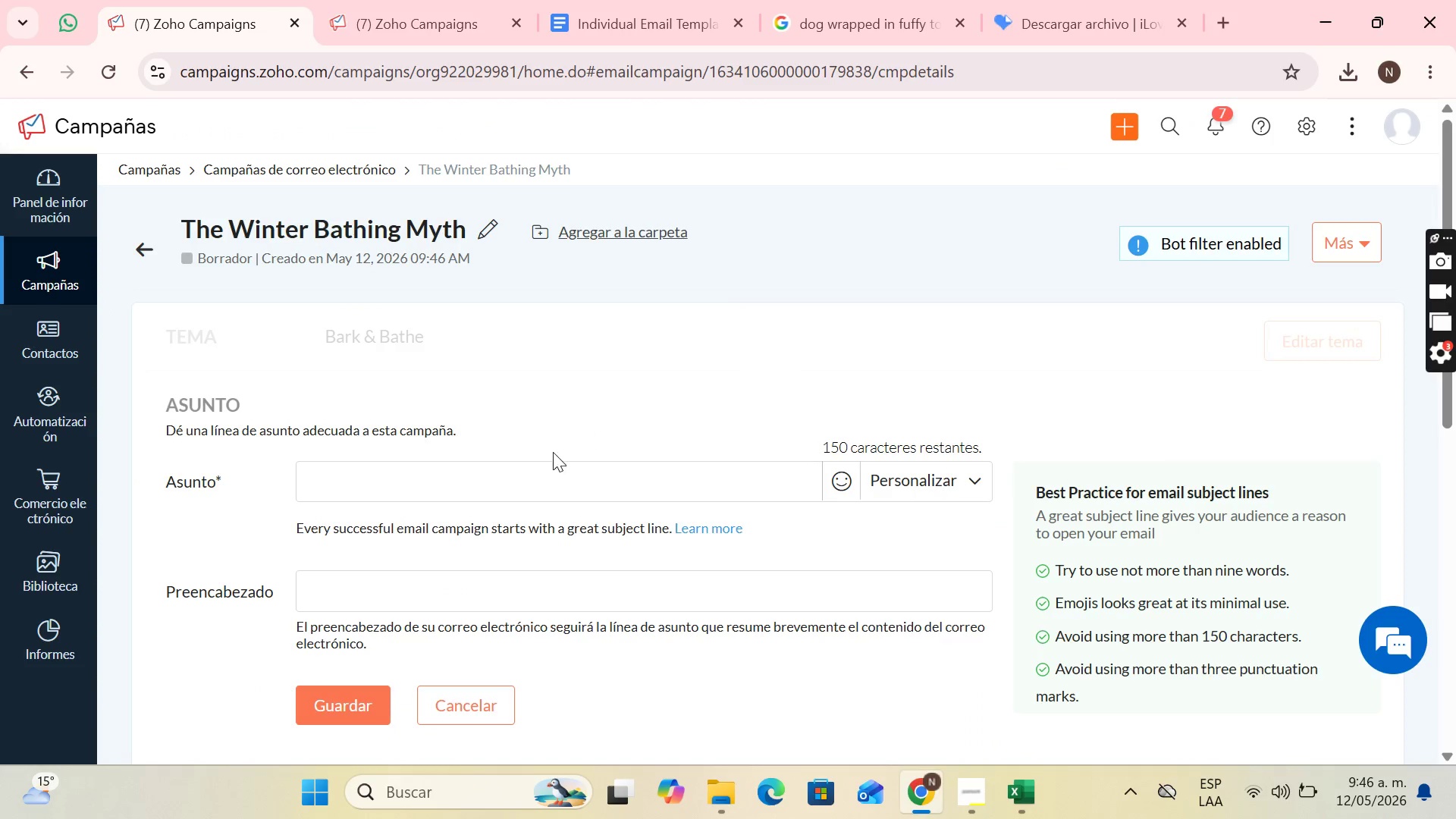 
left_click([534, 468])
 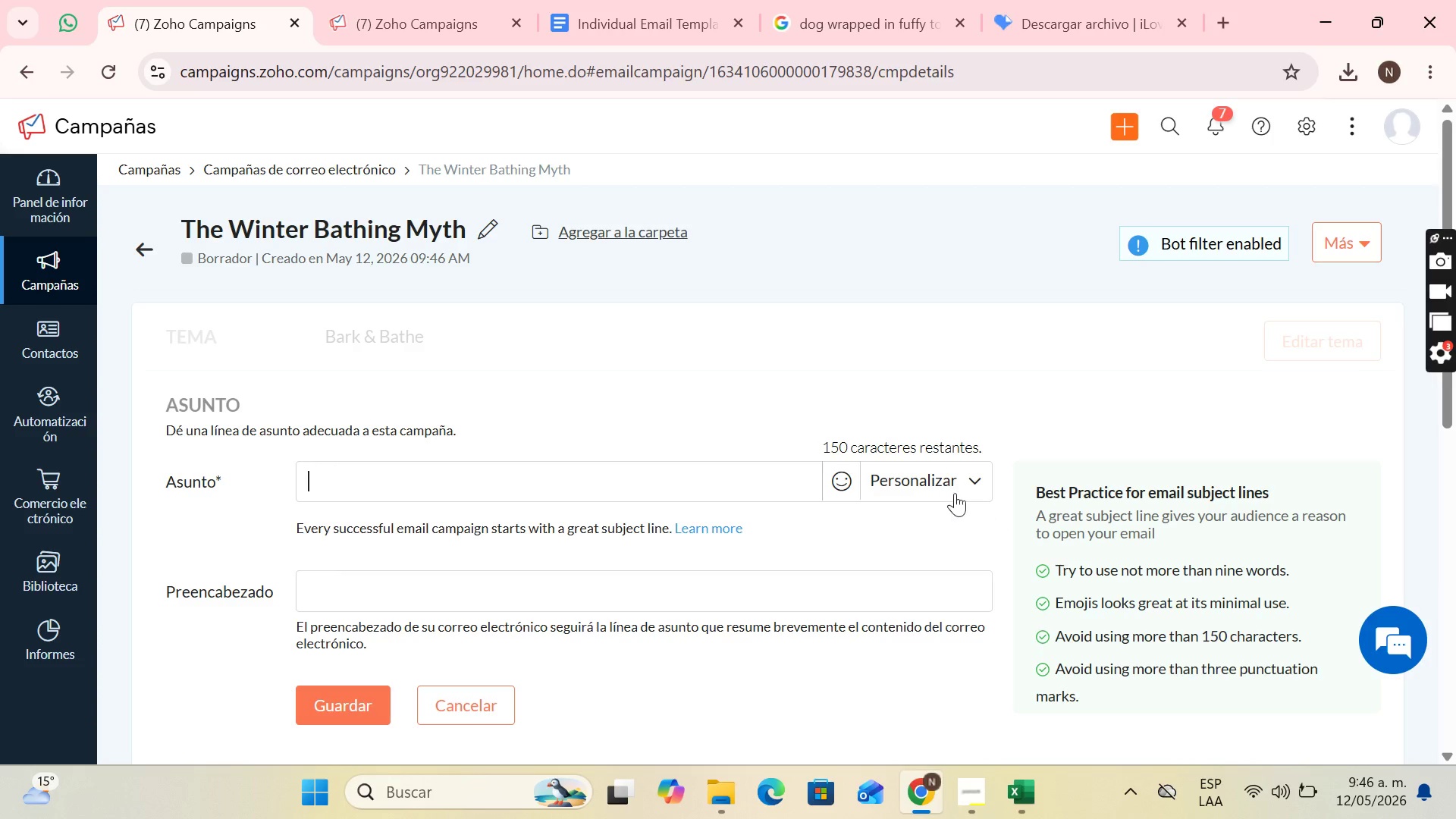 
left_click([954, 490])
 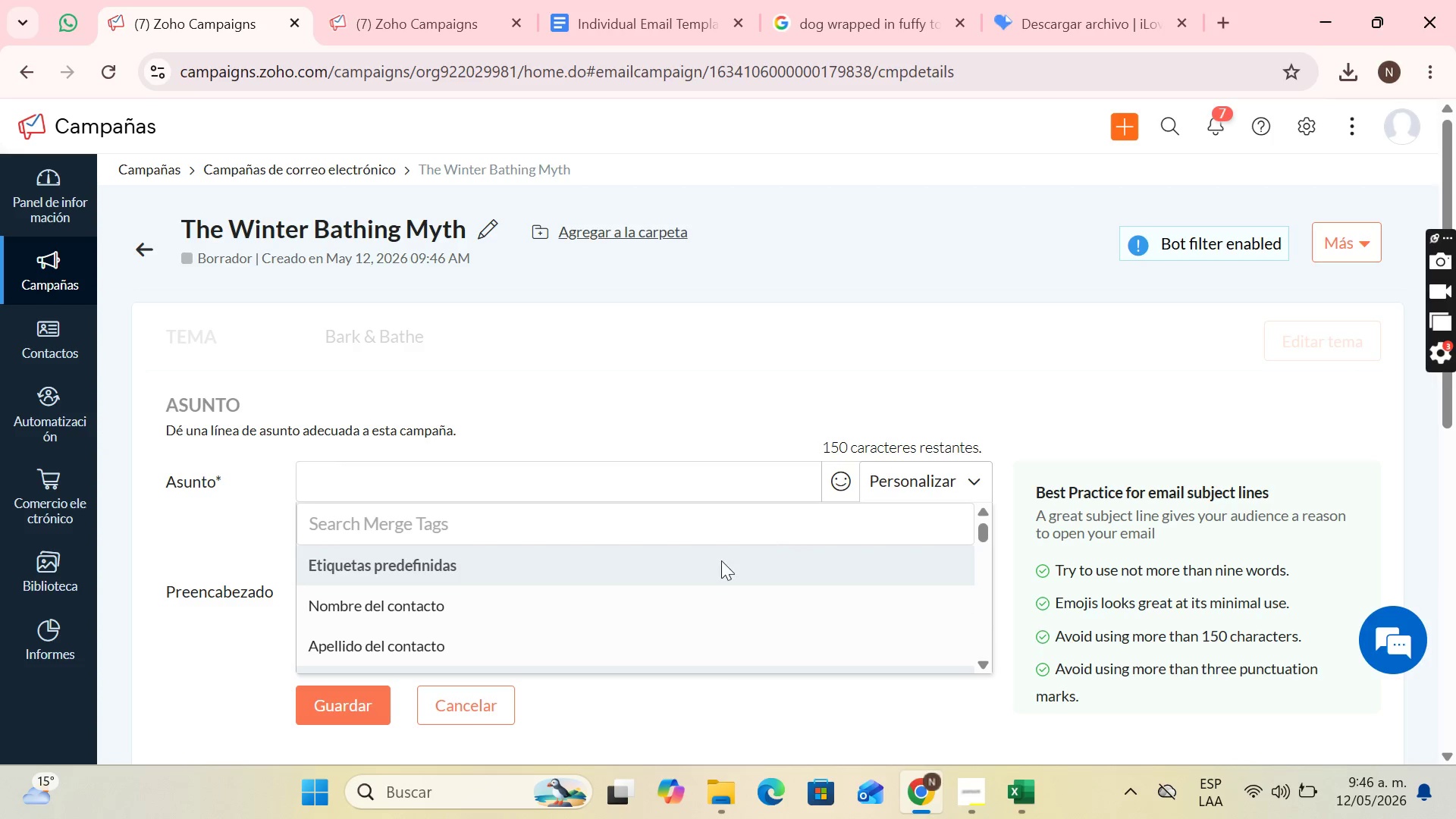 
left_click([720, 535])
 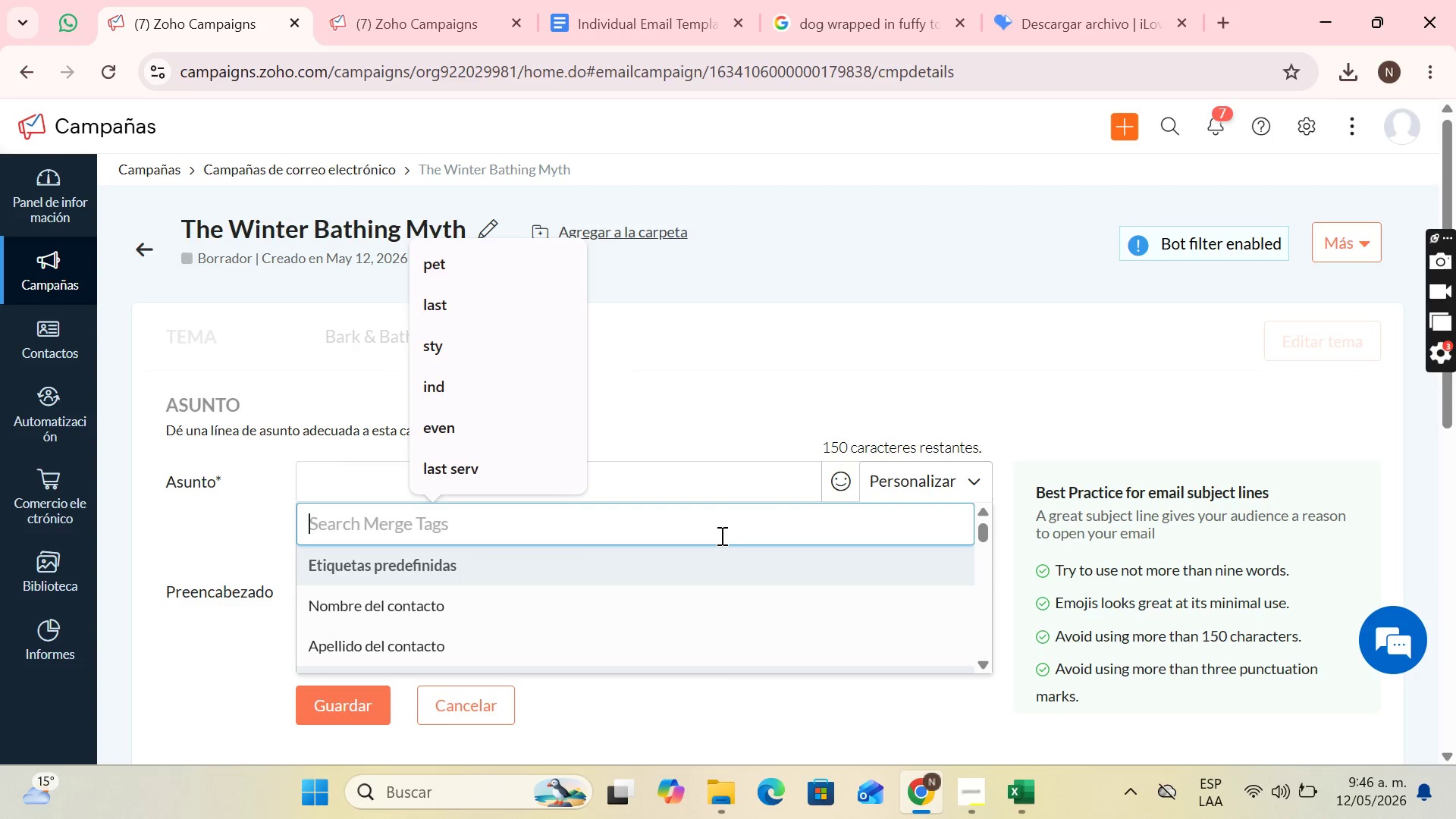 
type(pet)
 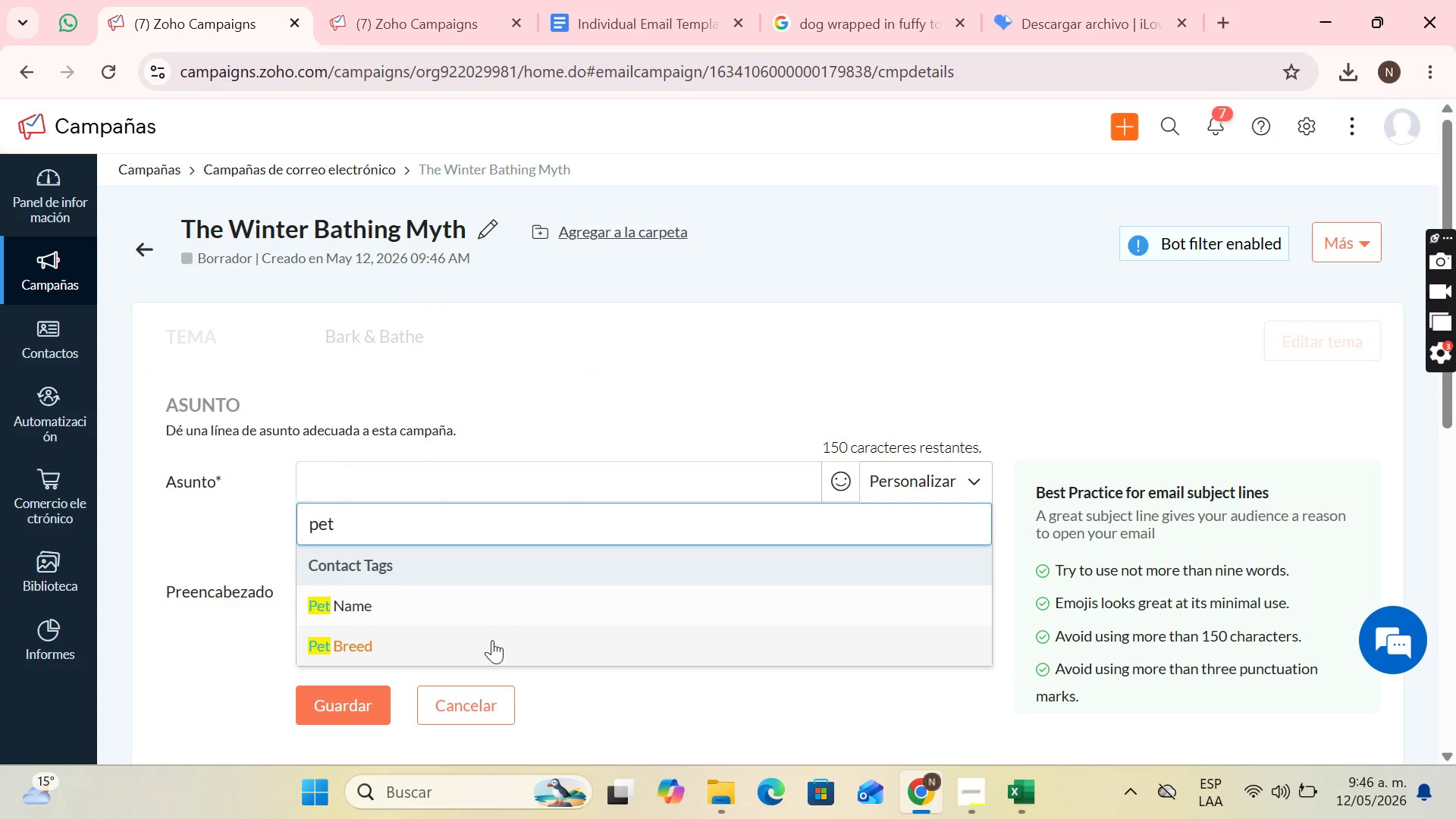 
left_click([449, 601])
 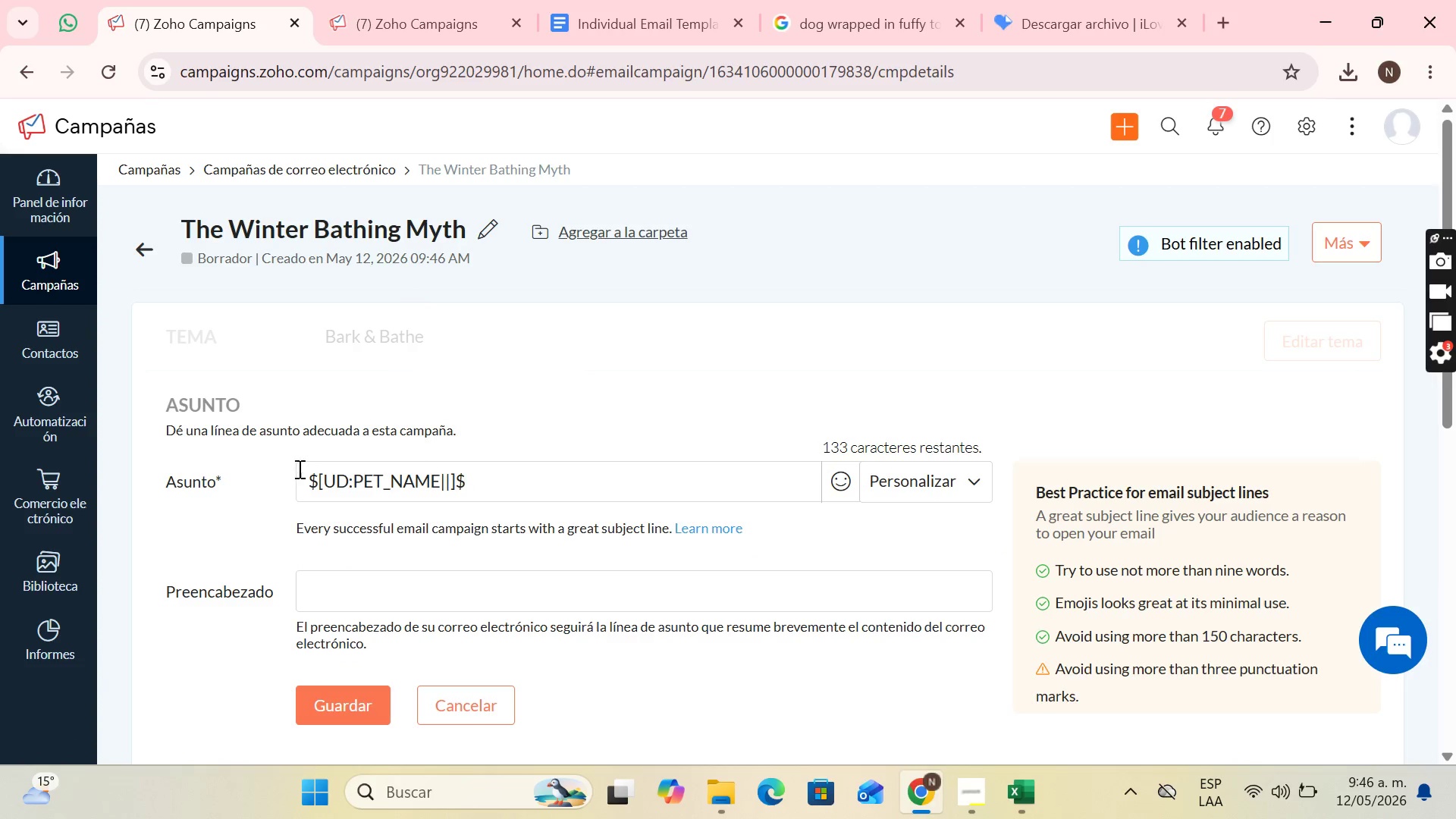 
left_click([306, 480])
 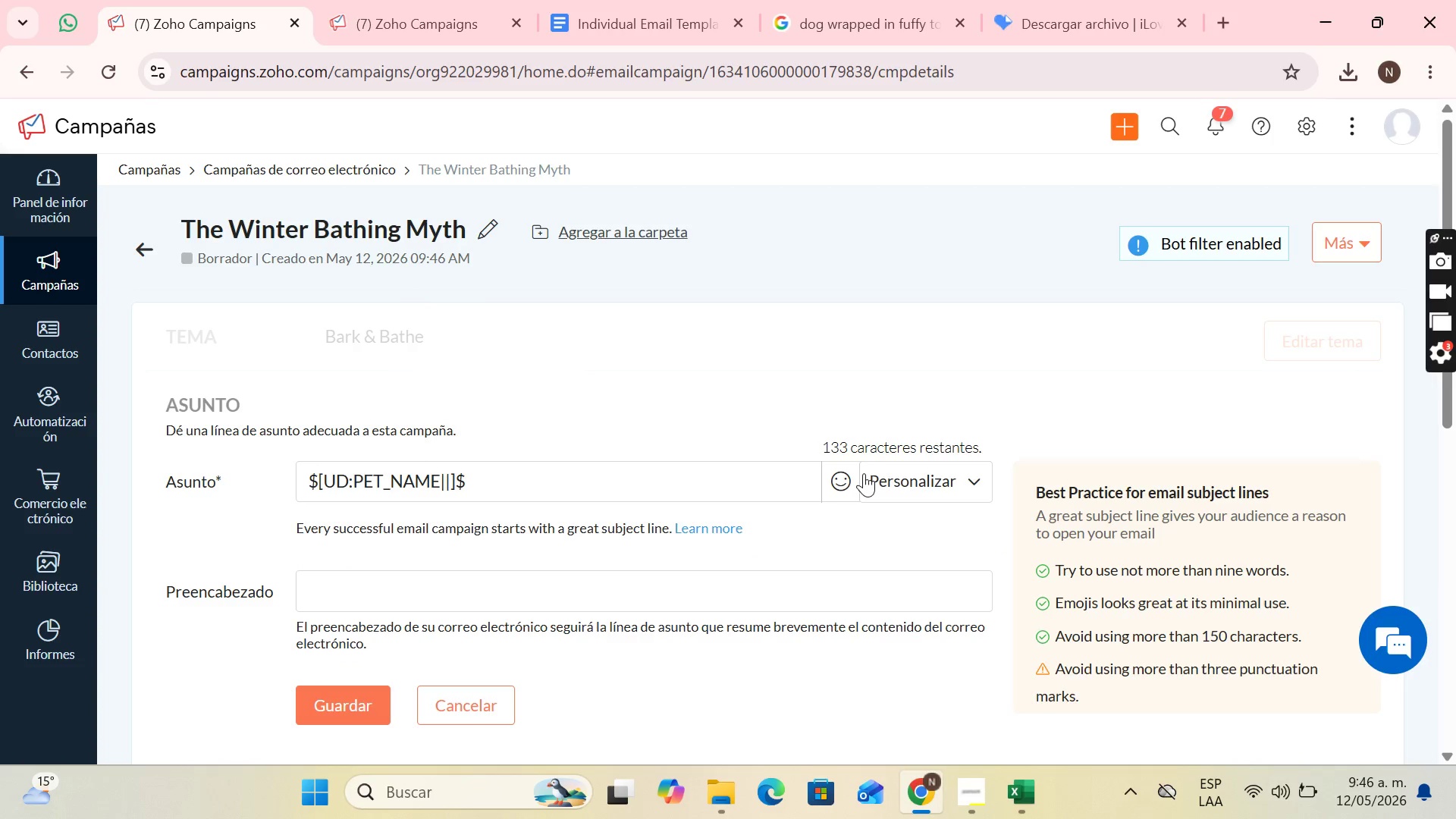 
left_click([847, 475])
 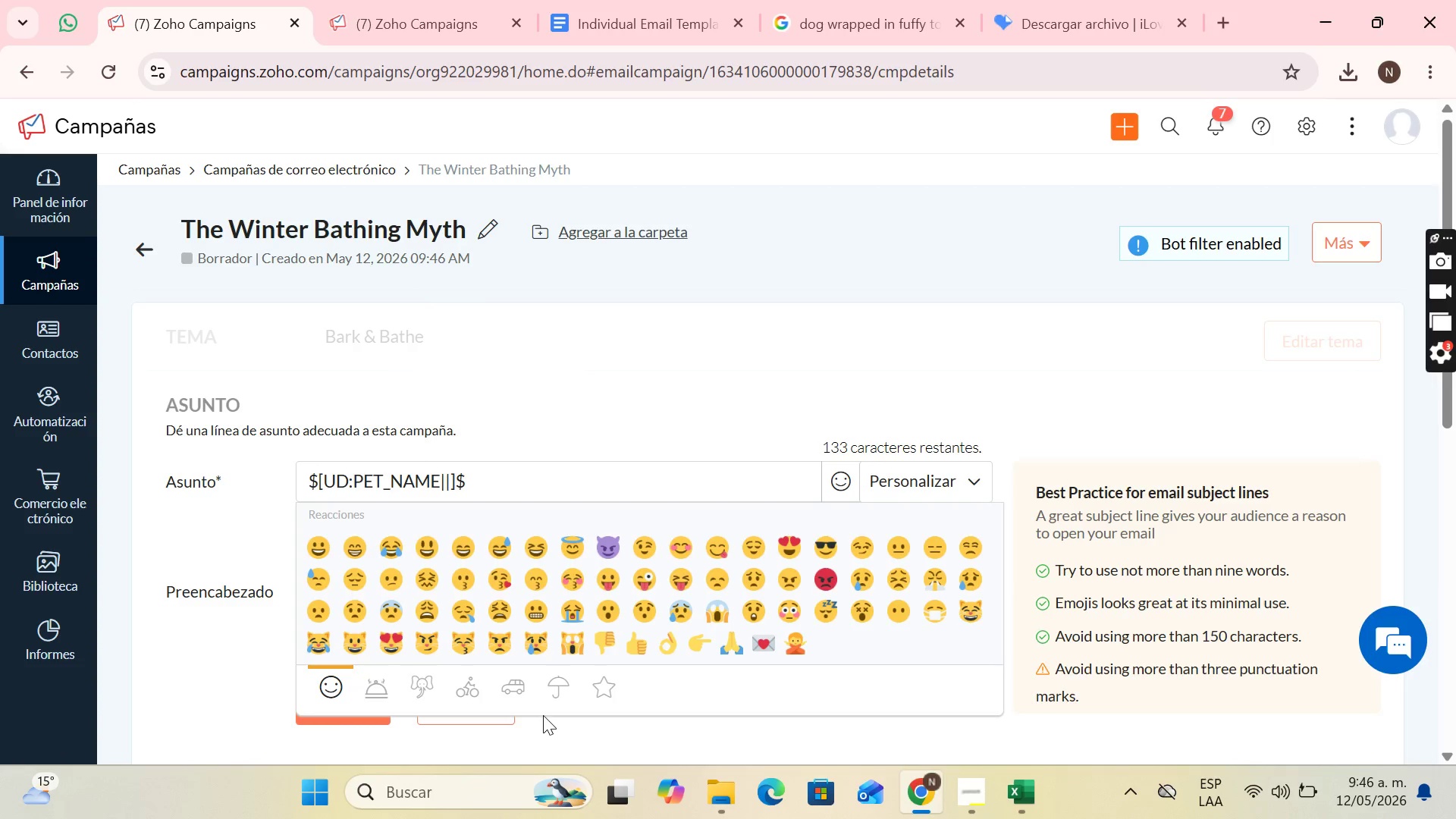 
left_click([556, 696])
 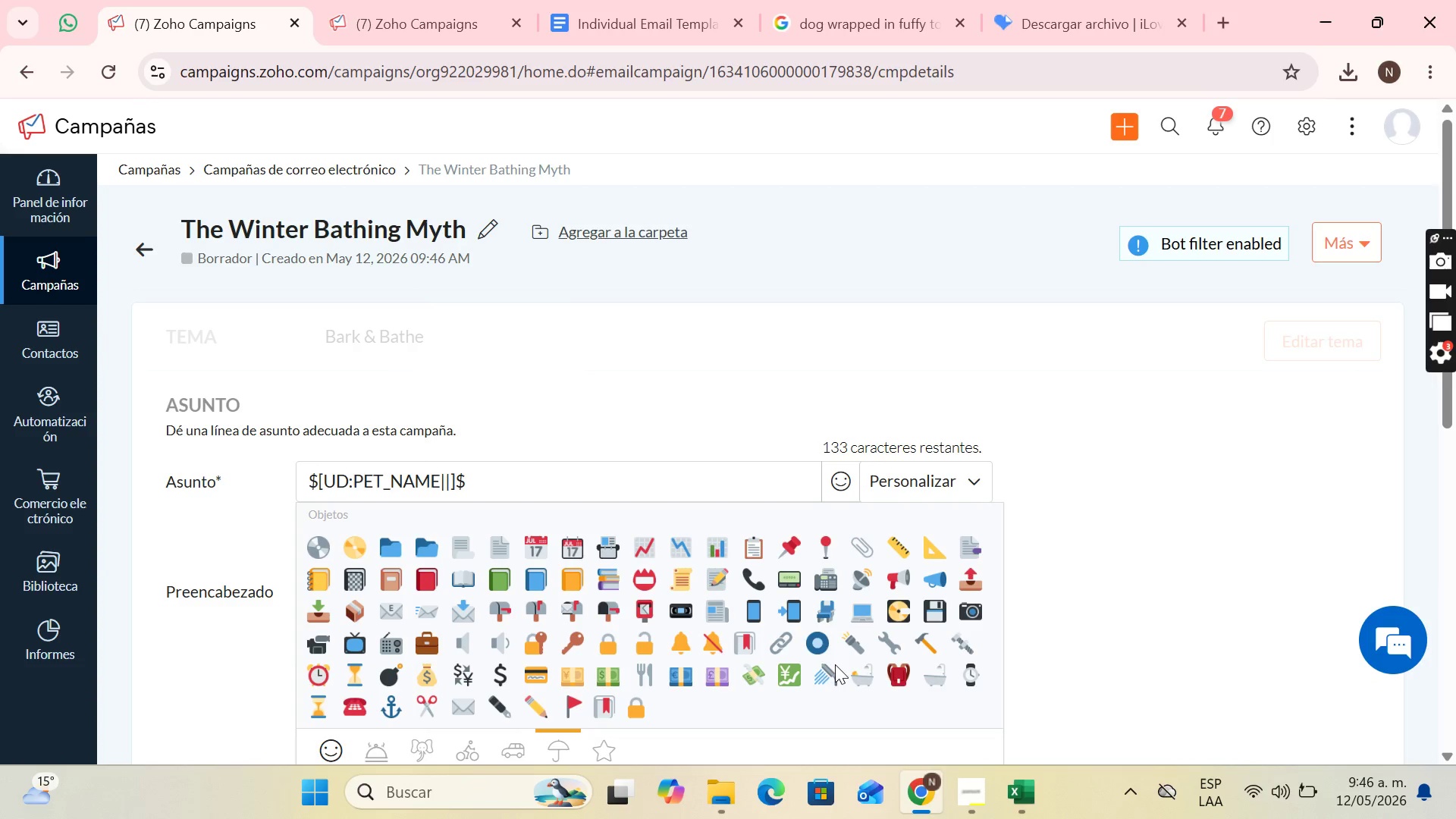 
left_click([827, 679])
 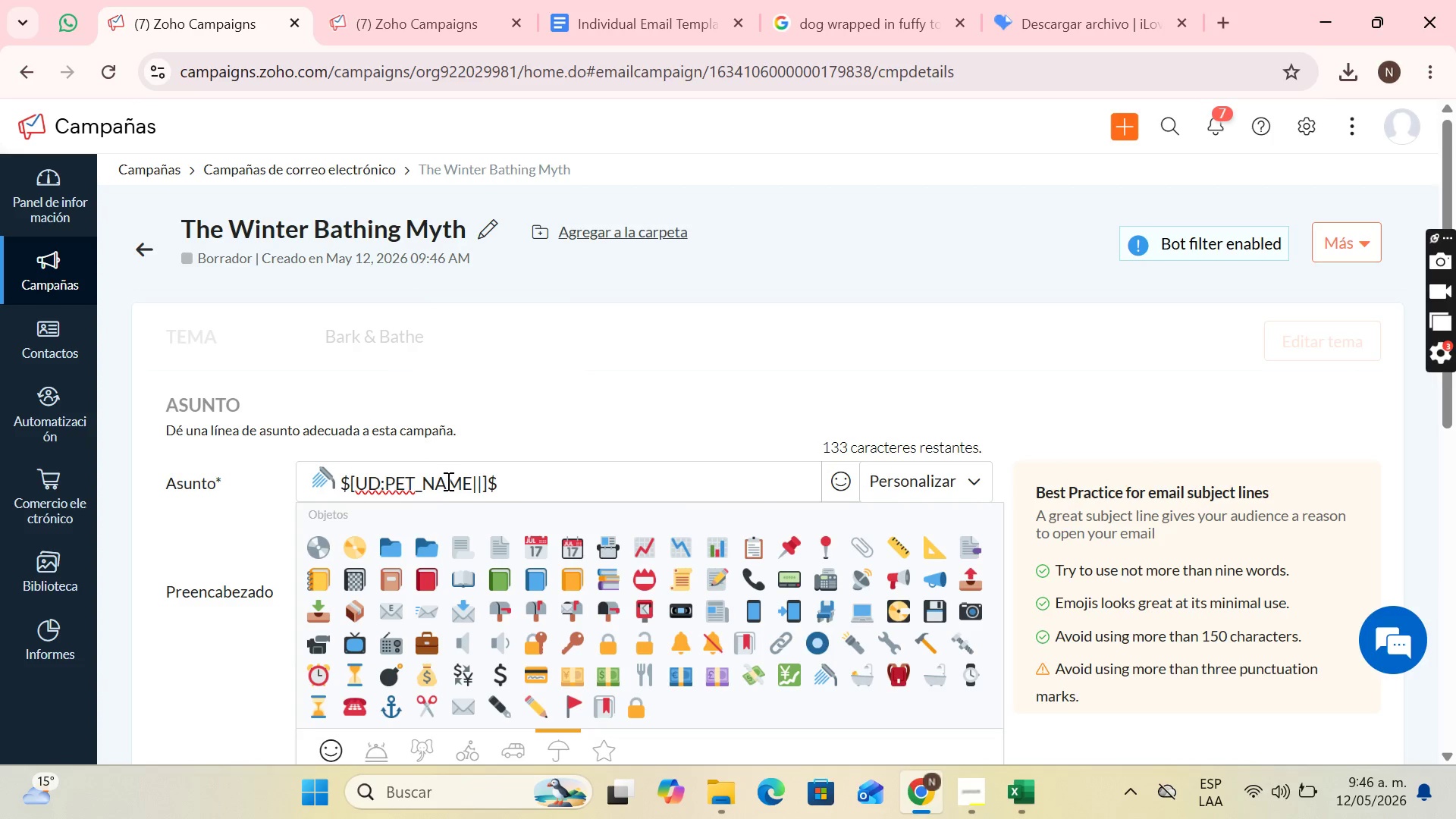 
type( ba)
key(Backspace)
key(Backspace)
type(Bath )
 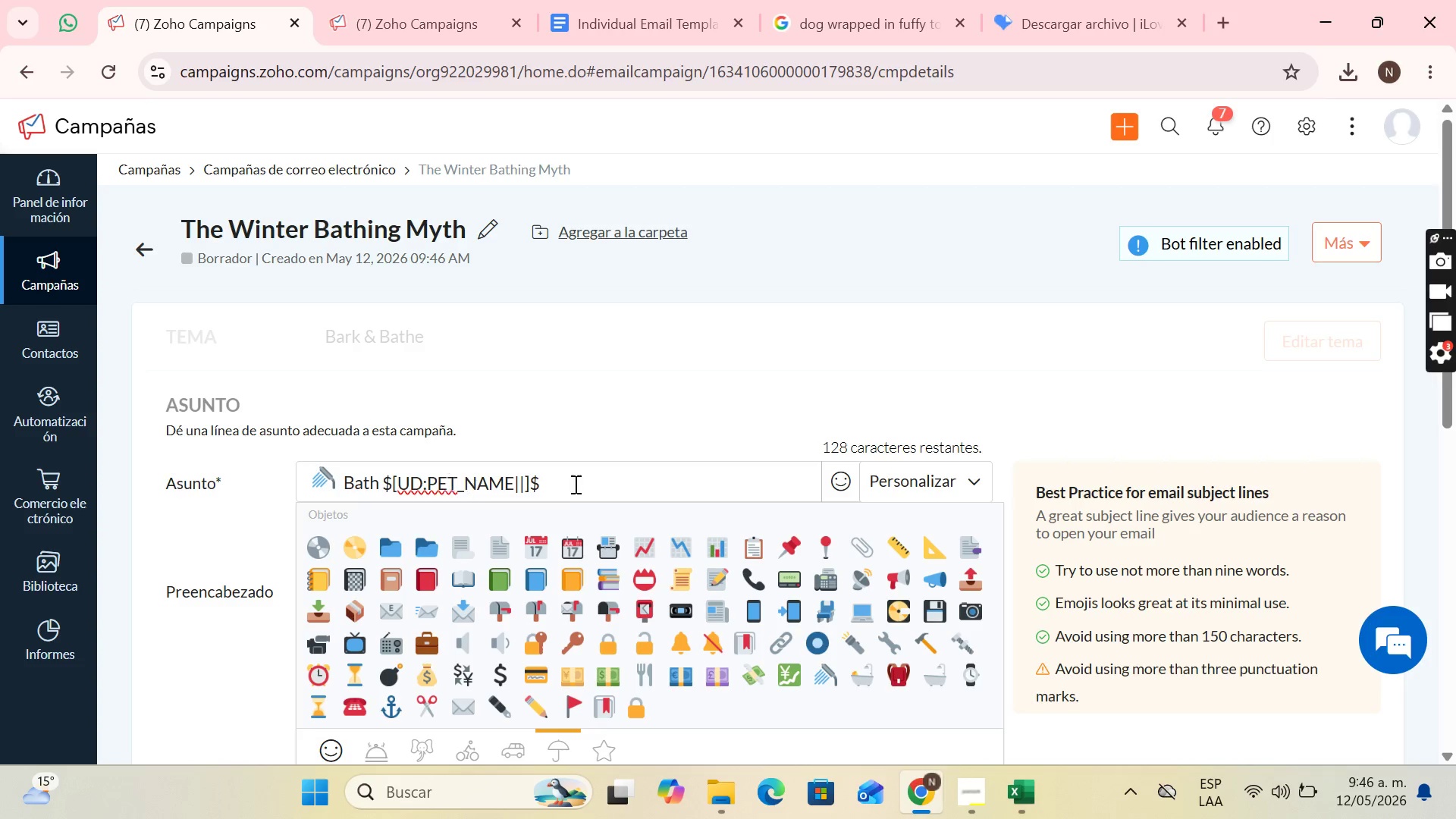 
left_click([592, 481])
 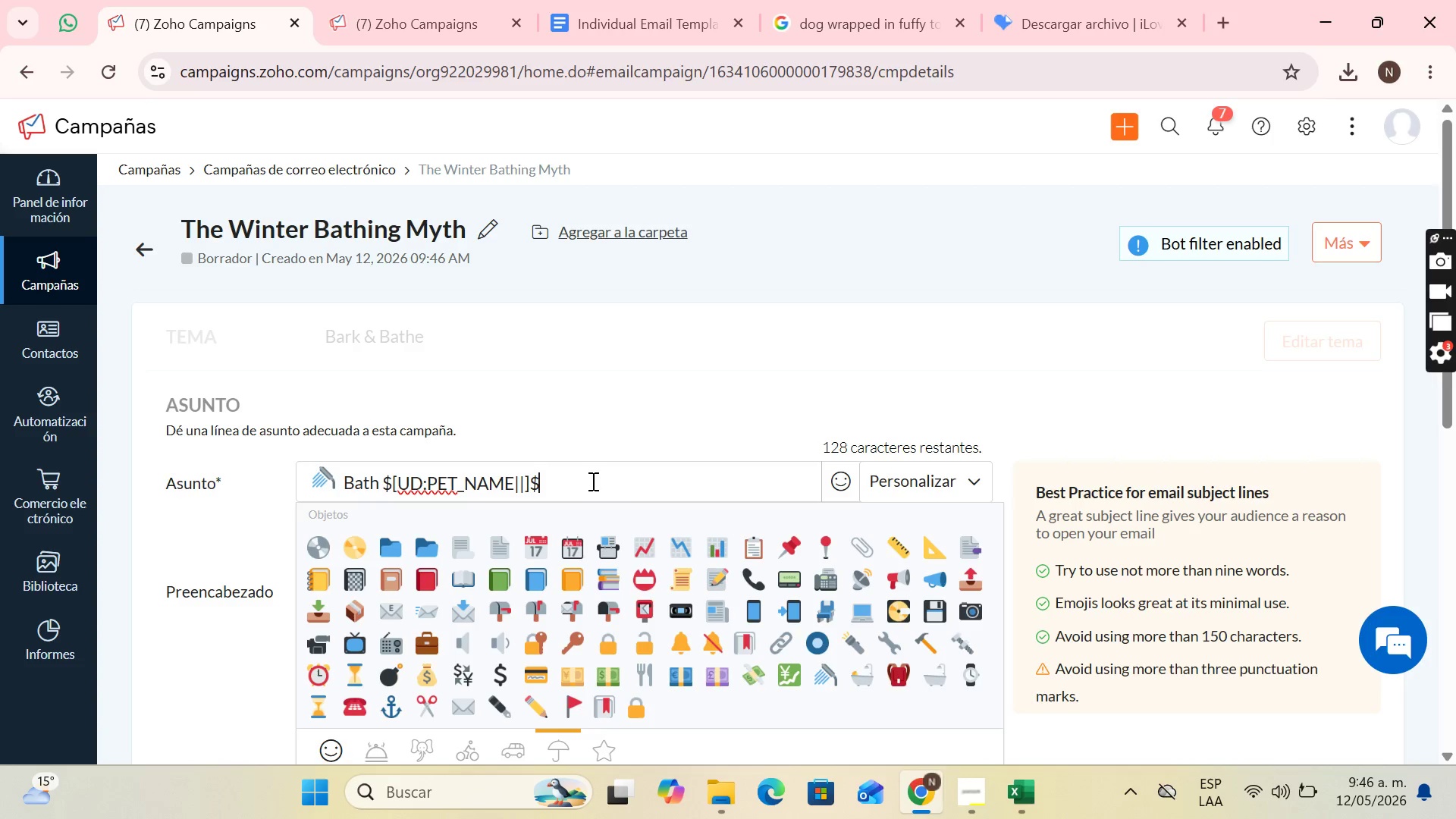 
key(Space)
 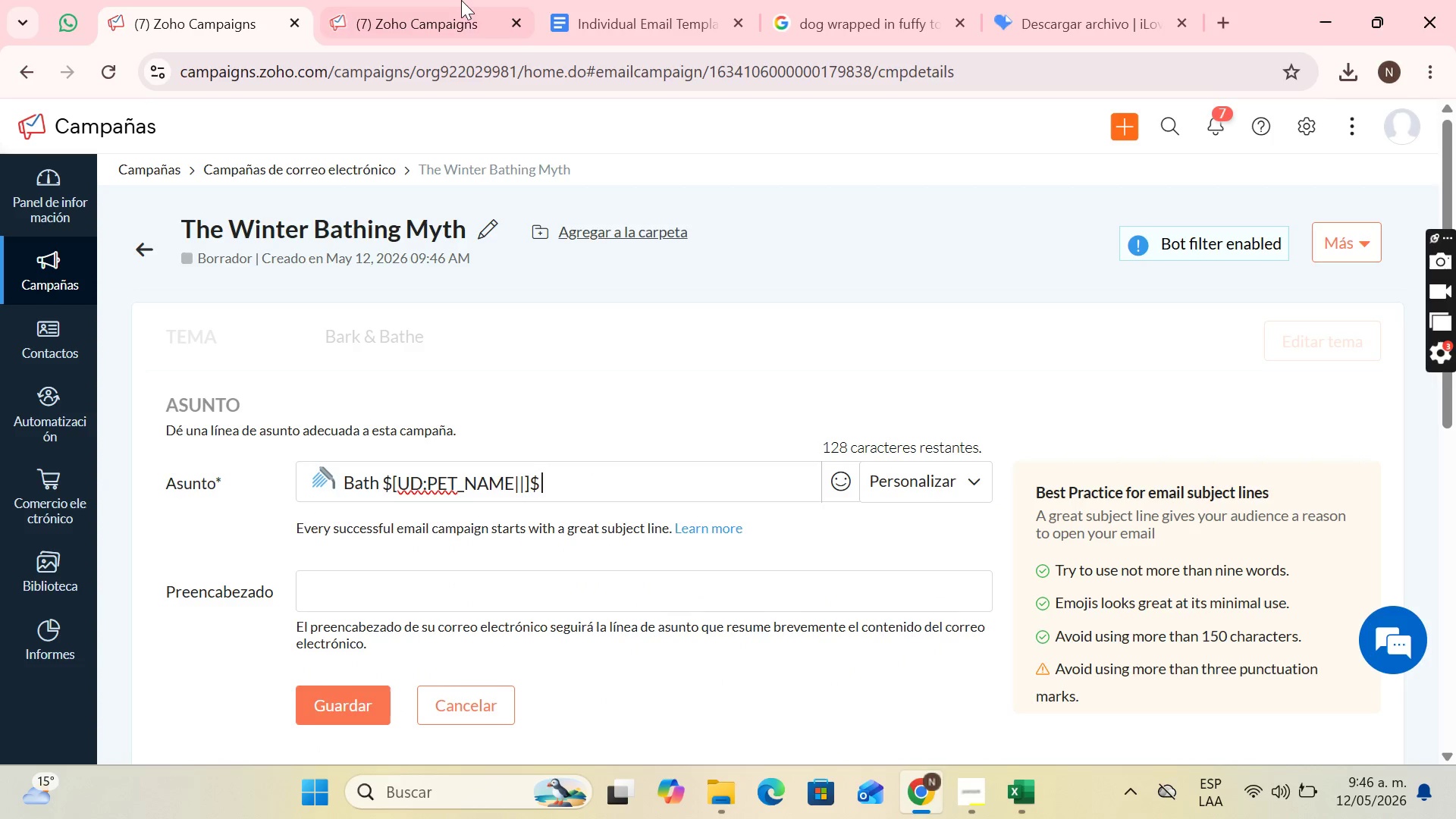 
left_click([458, 0])
 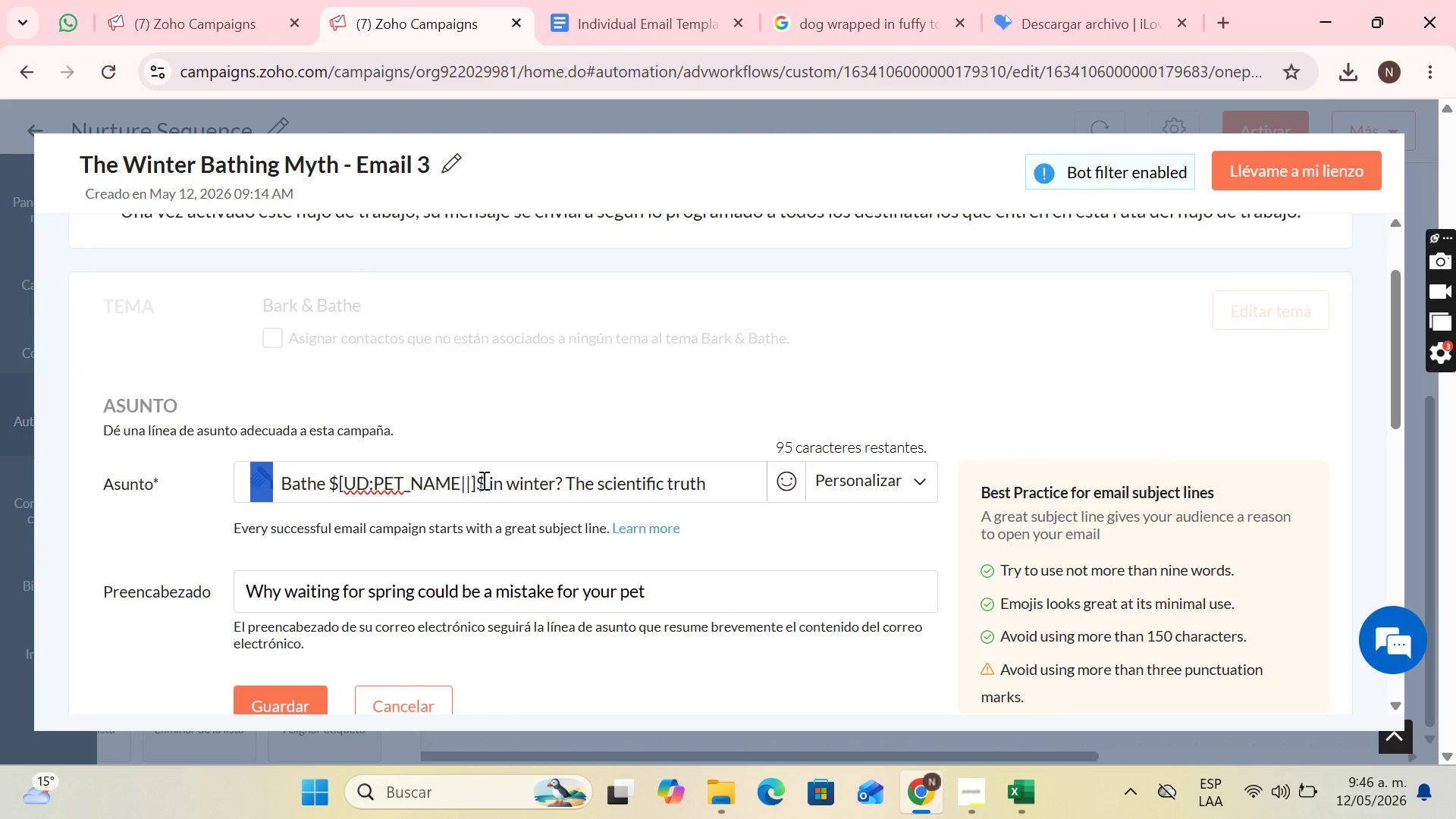 
left_click_drag(start_coordinate=[488, 483], to_coordinate=[724, 491])
 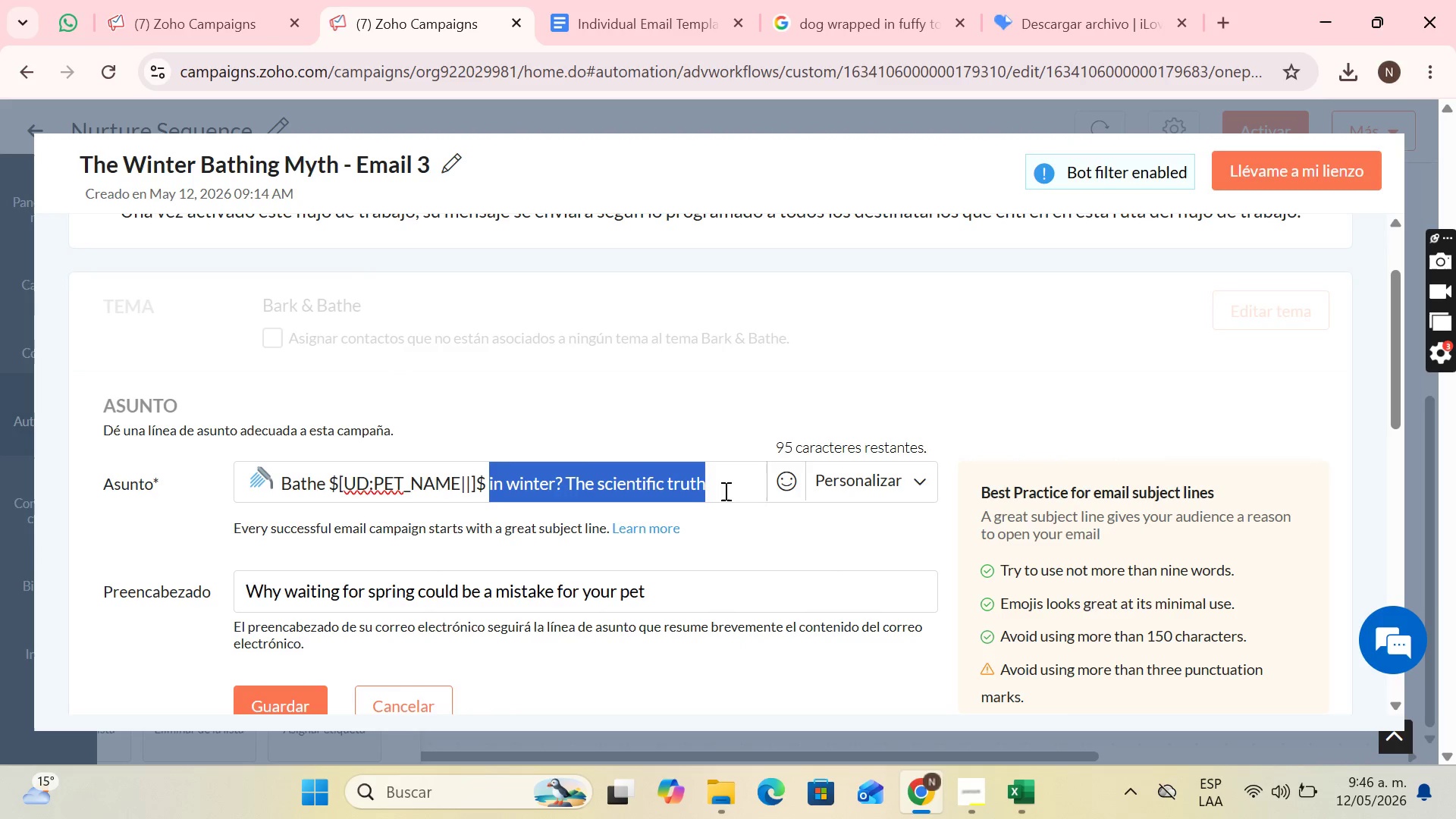 
key(Control+C)
 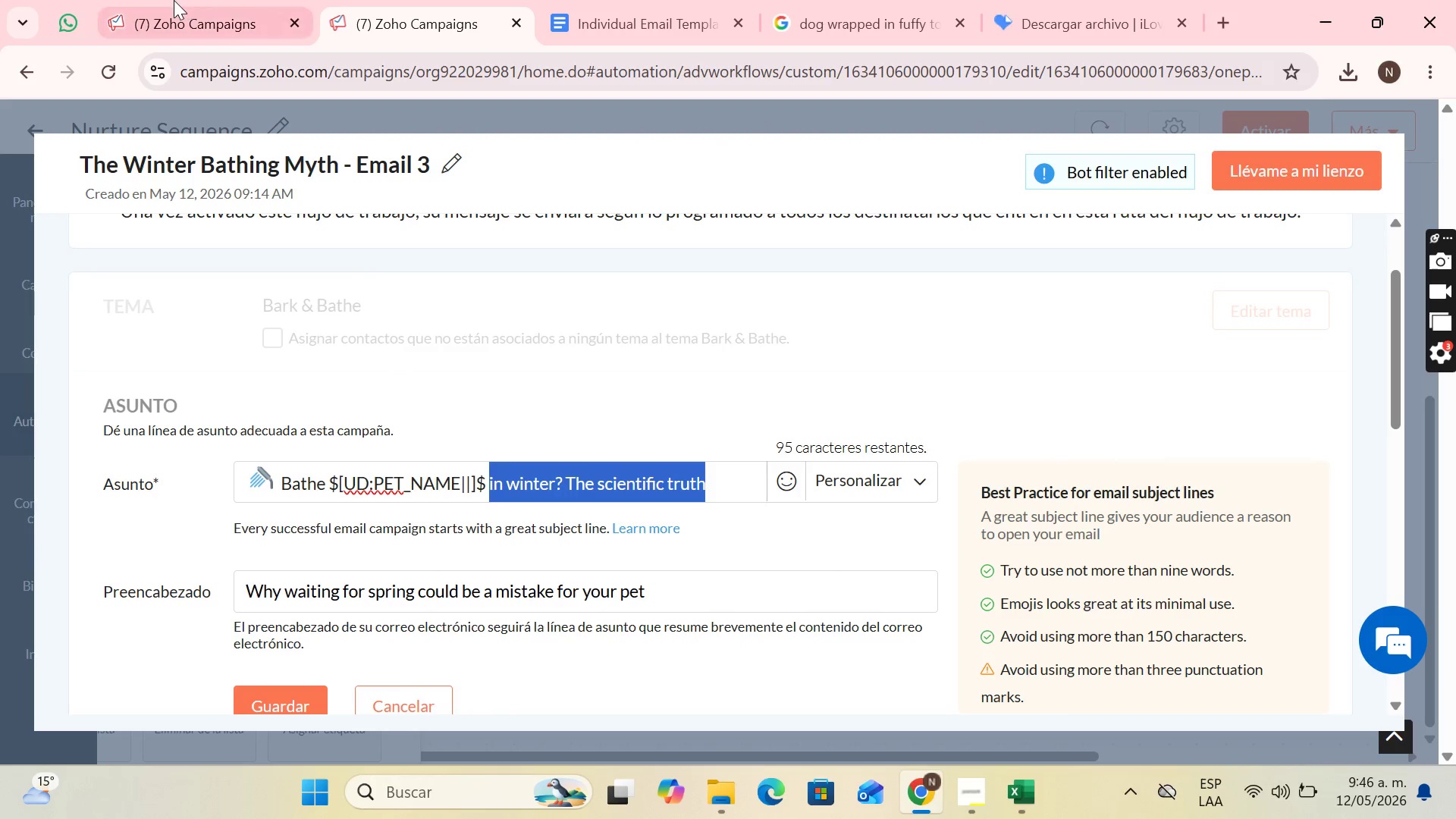 
left_click([174, 0])
 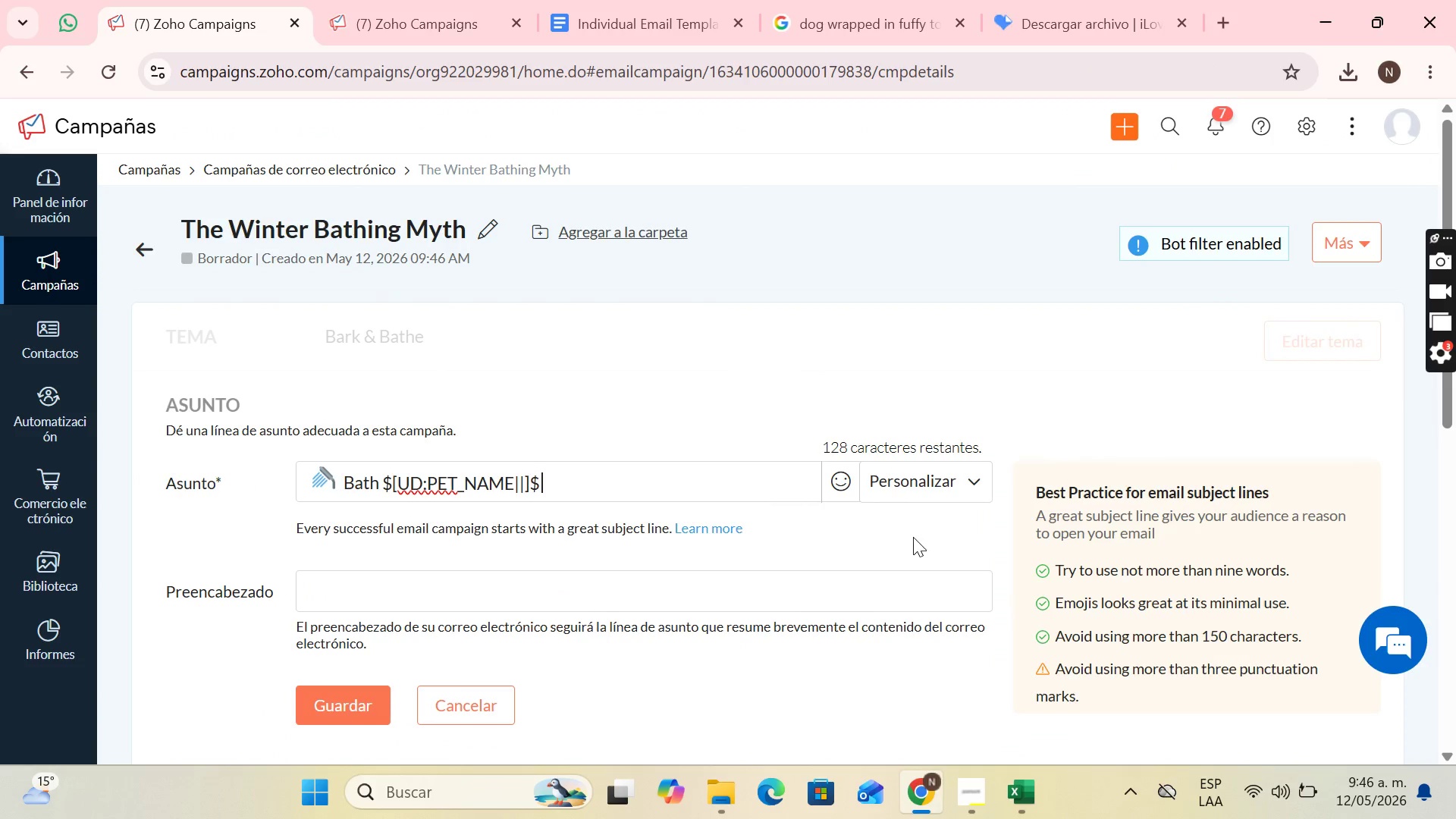 
key(Control+V)
 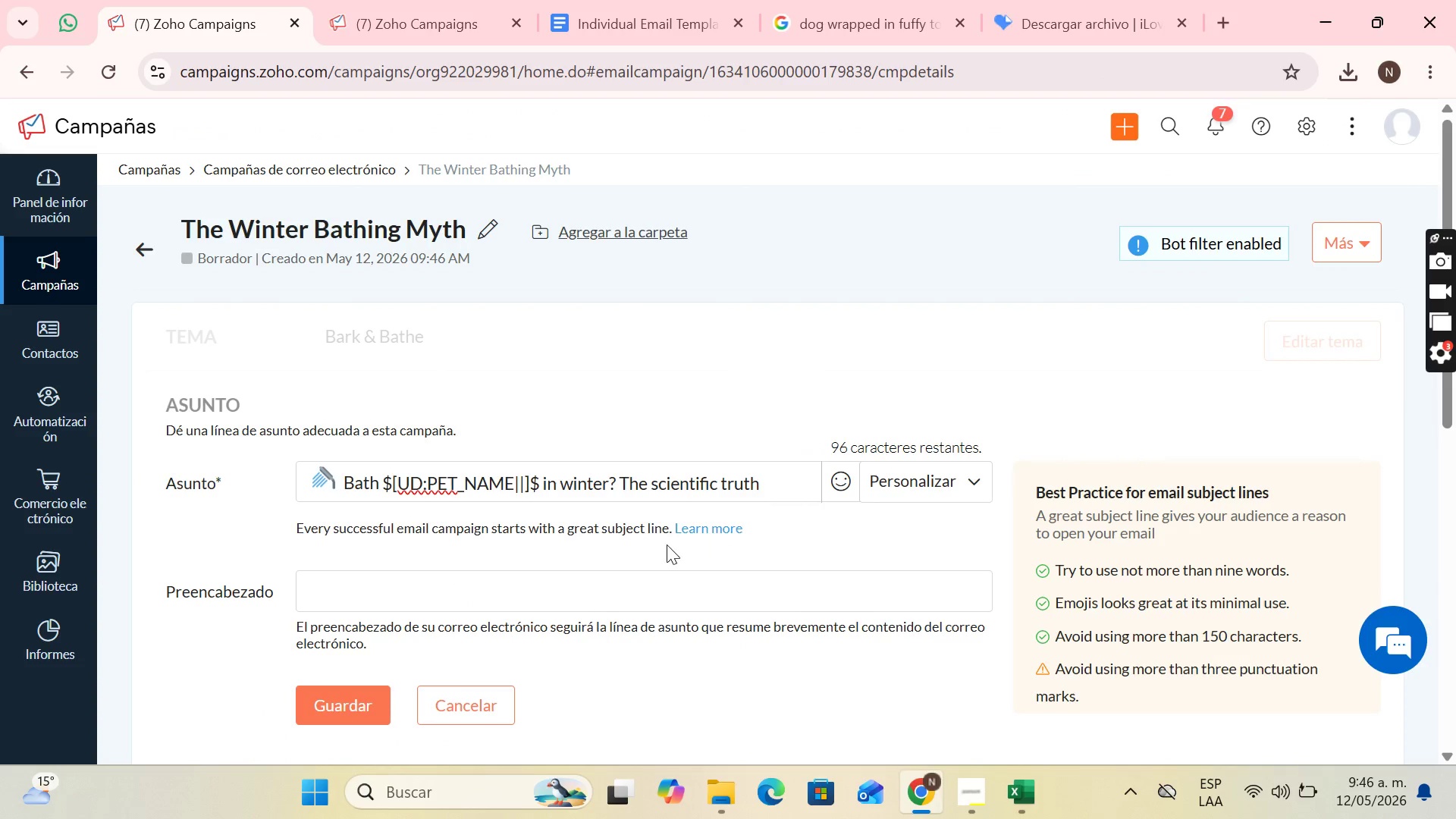 
left_click([664, 573])
 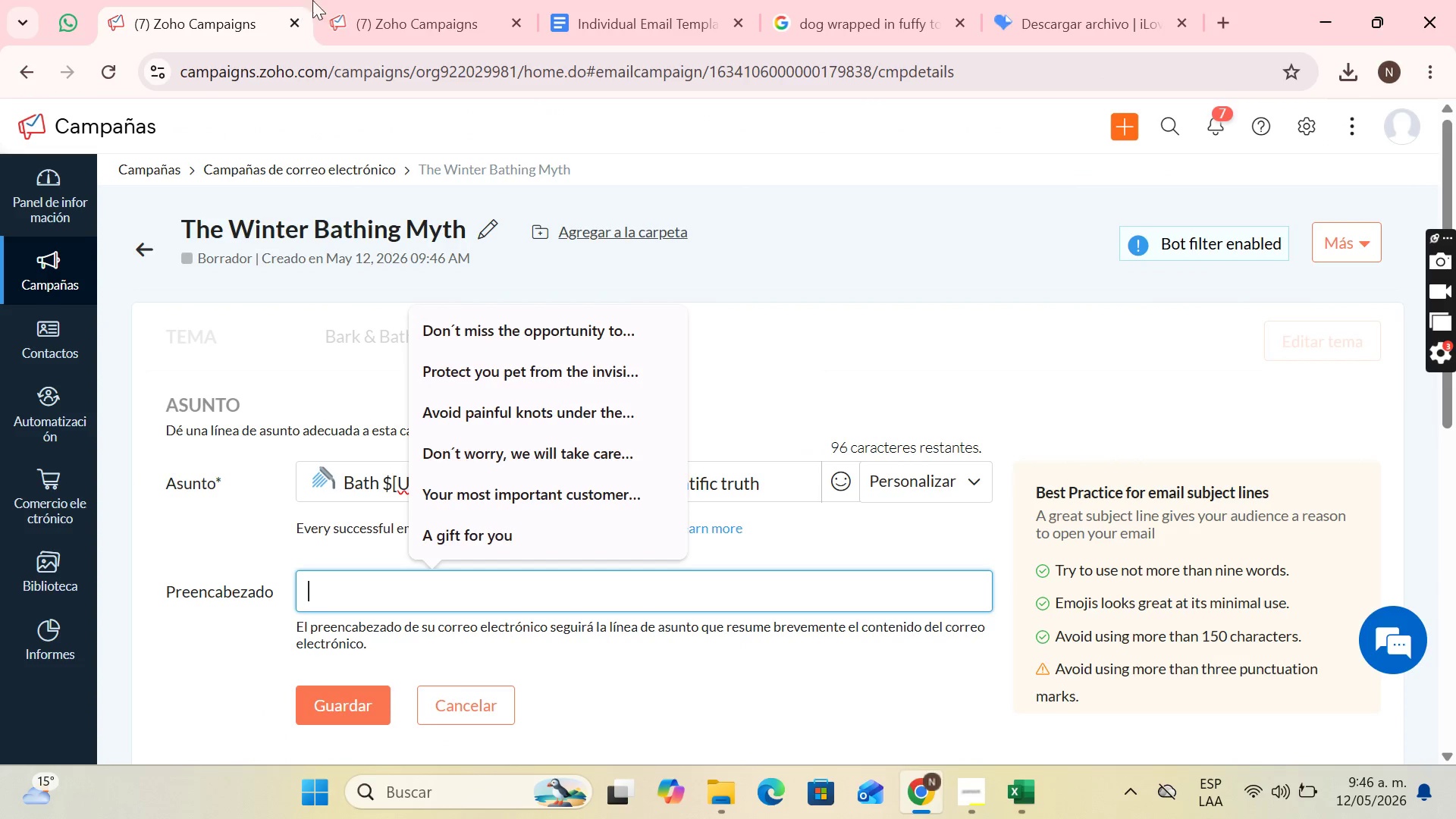 
left_click([404, 0])
 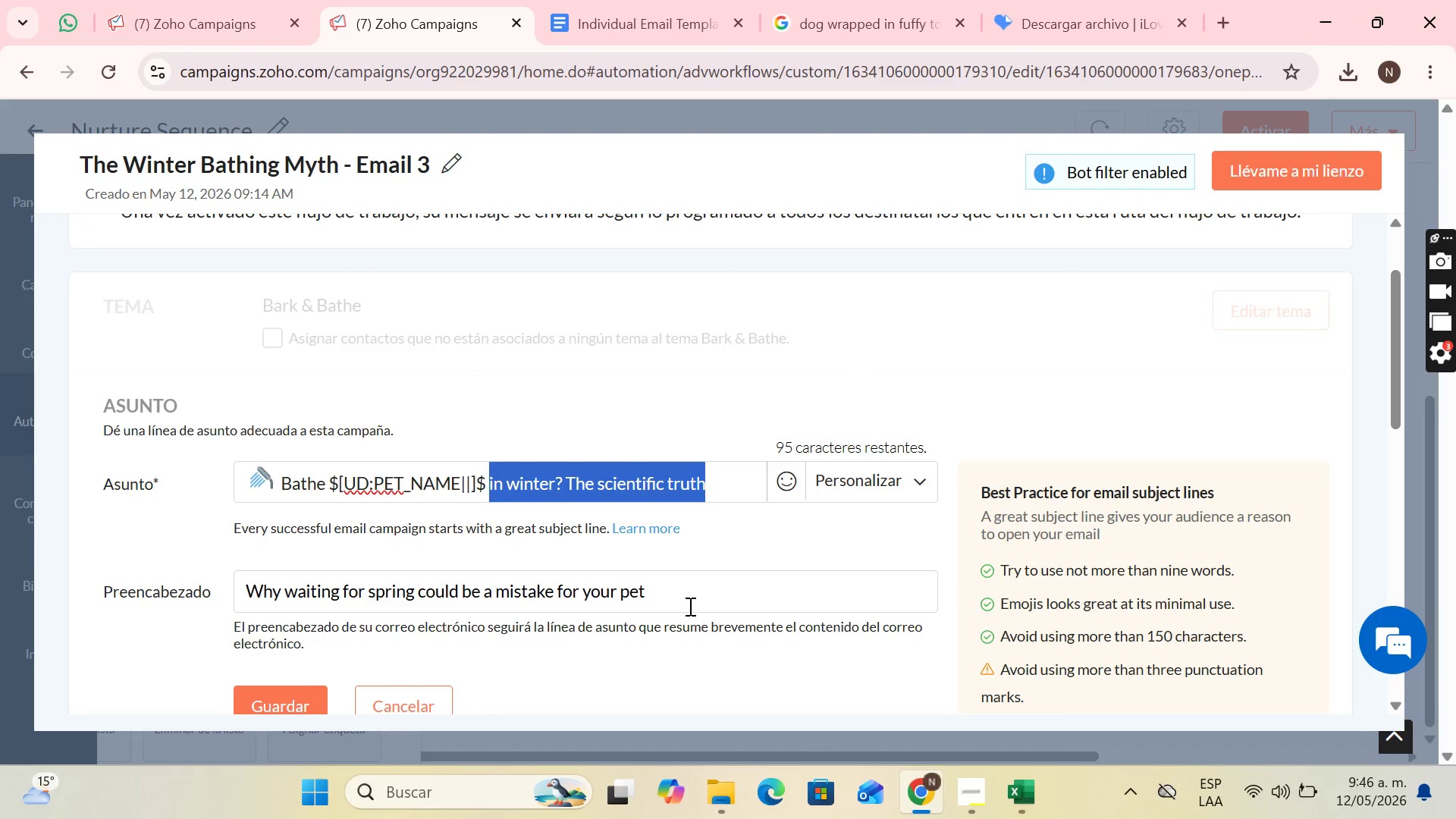 
left_click_drag(start_coordinate=[689, 606], to_coordinate=[209, 609])
 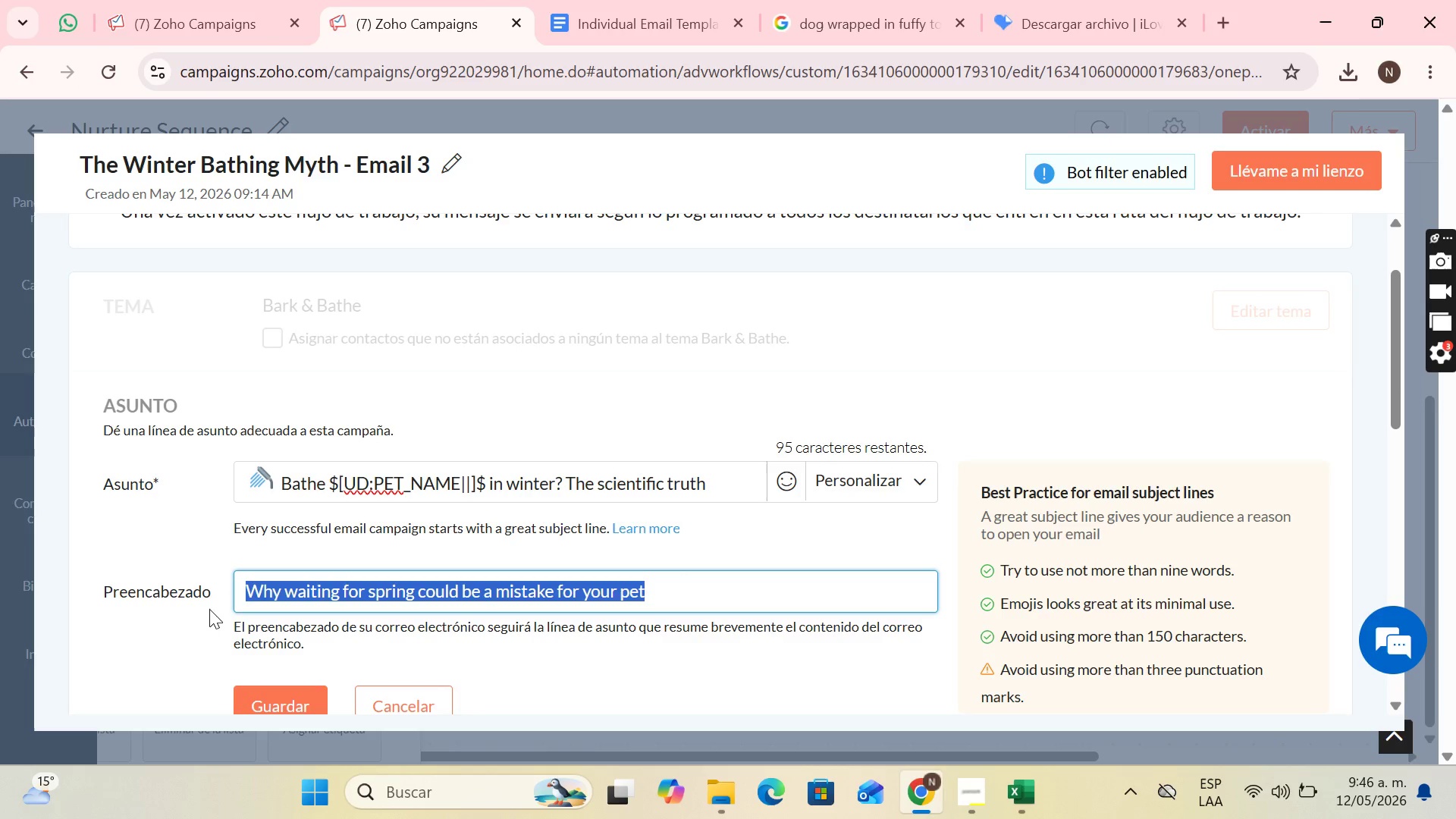 
key(Control+C)
 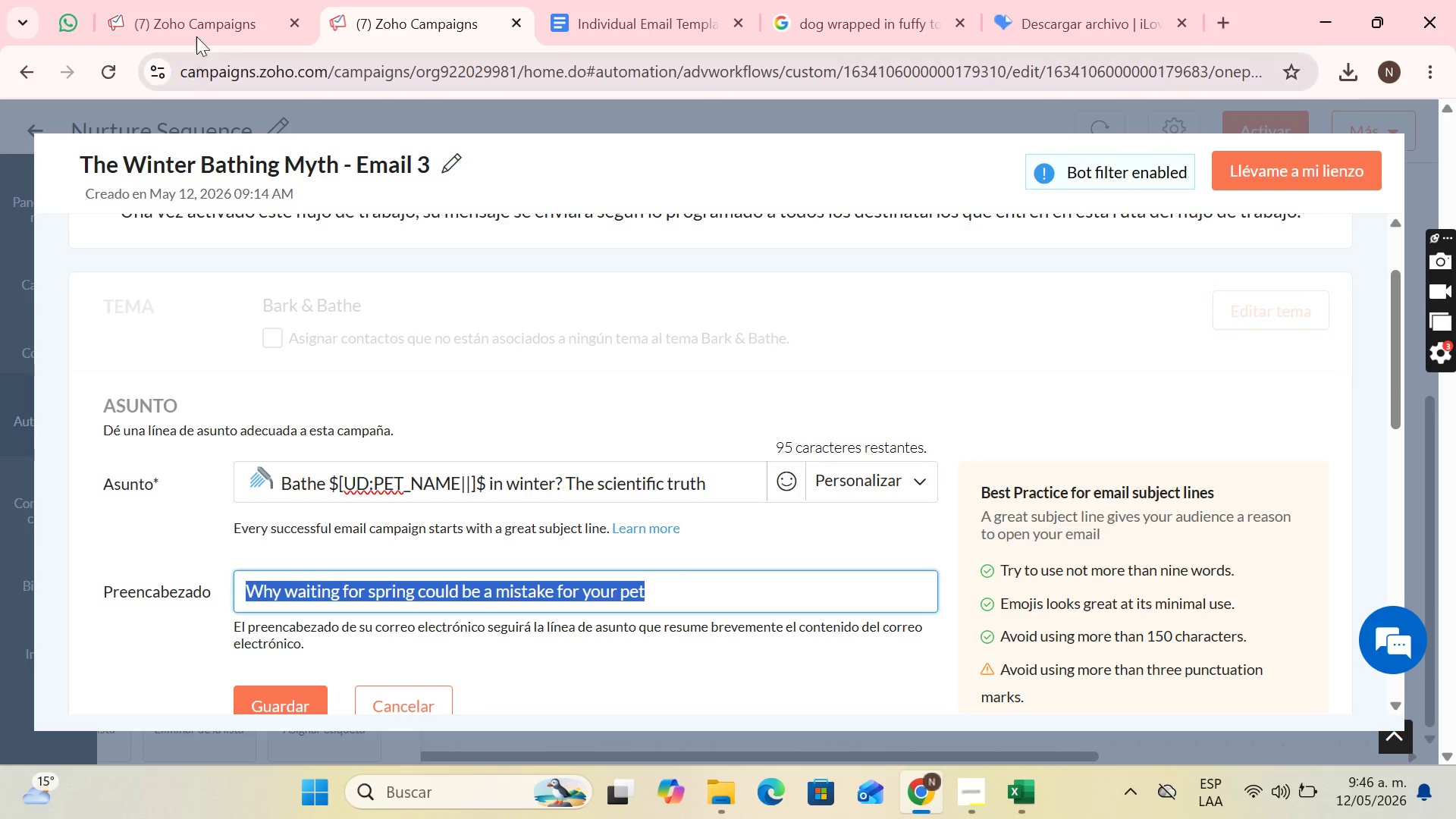 
left_click([208, 13])
 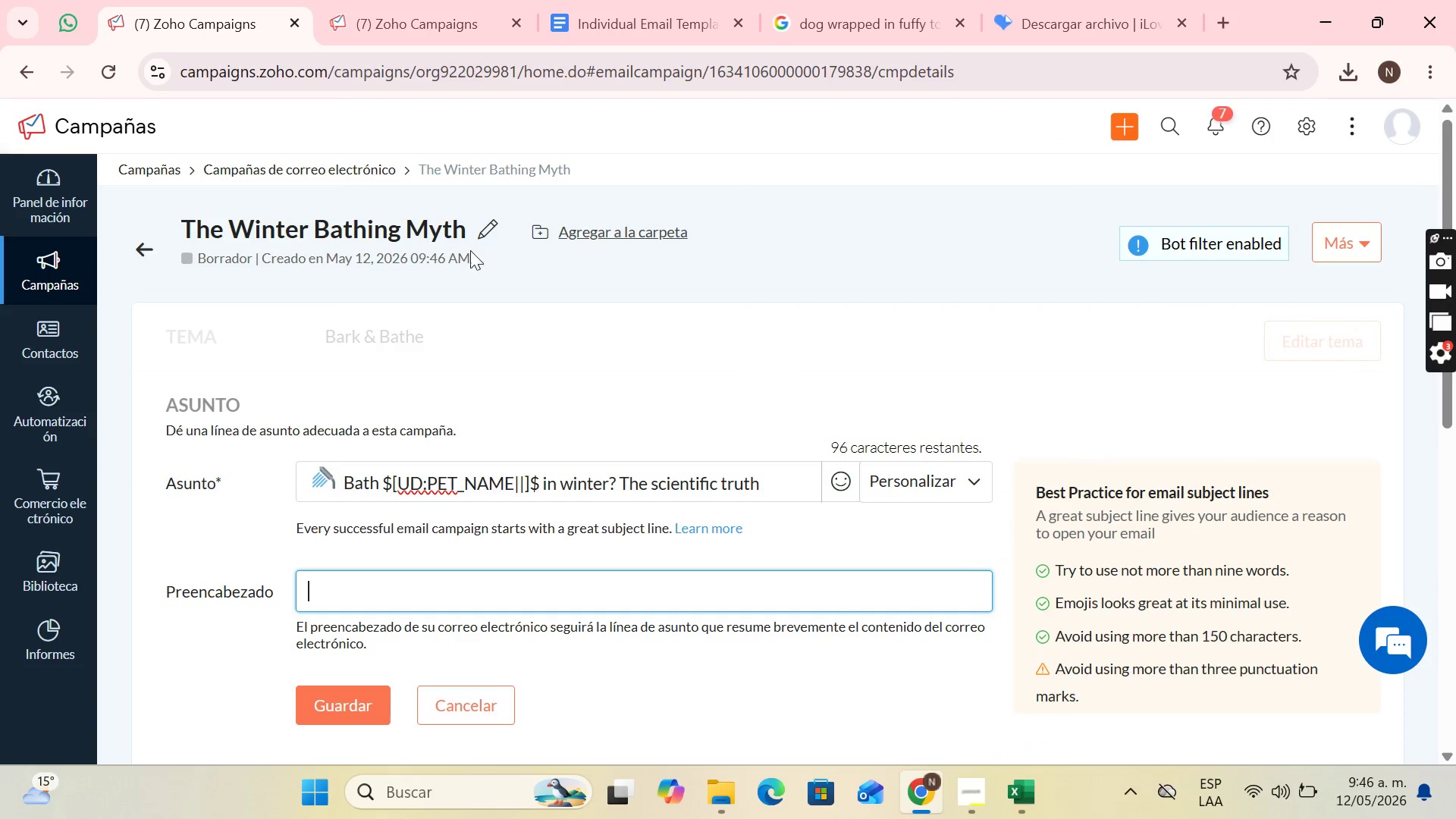 
key(Control+V)
 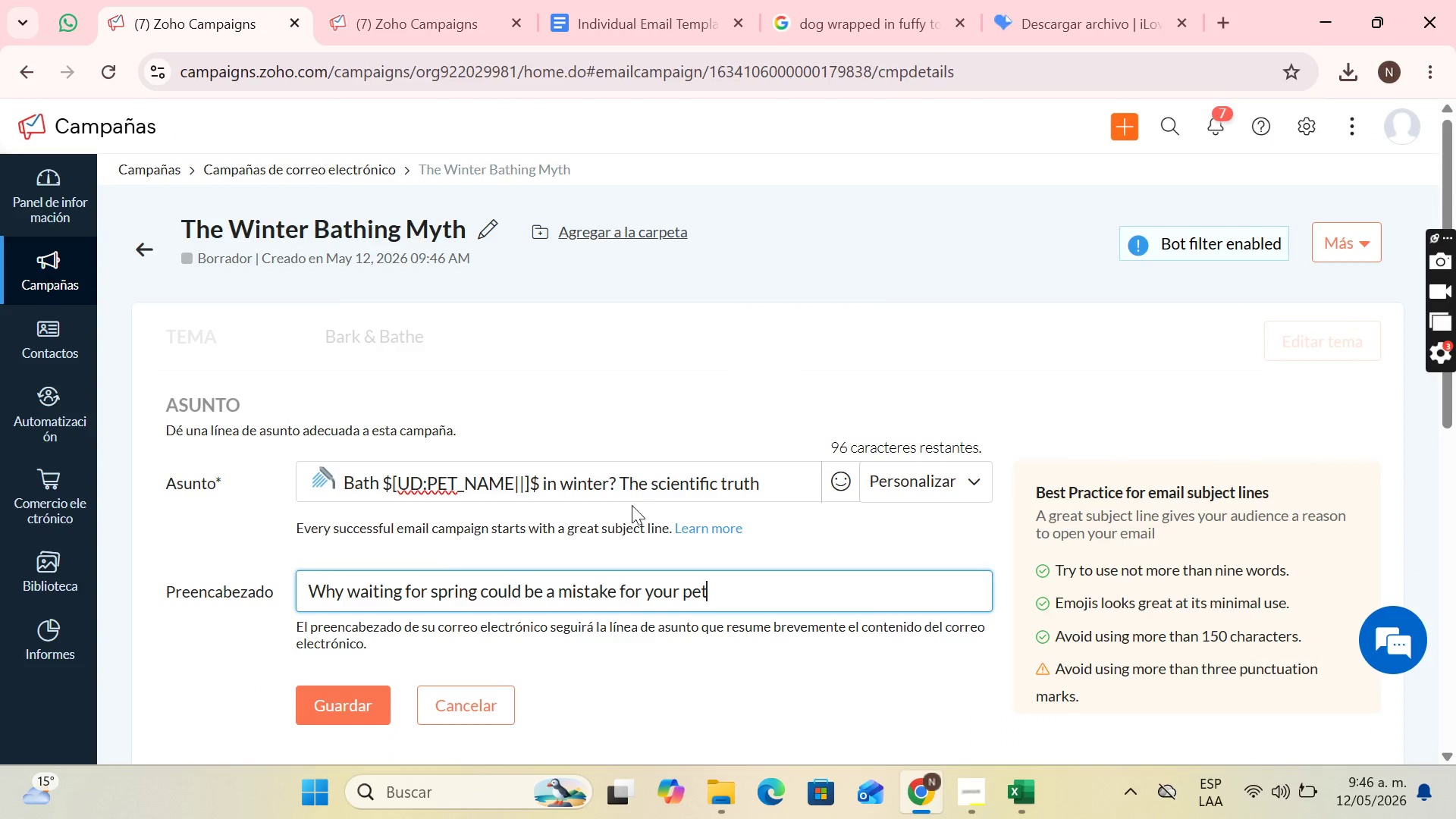 
scroll: coordinate [614, 524], scroll_direction: down, amount: 2.0
 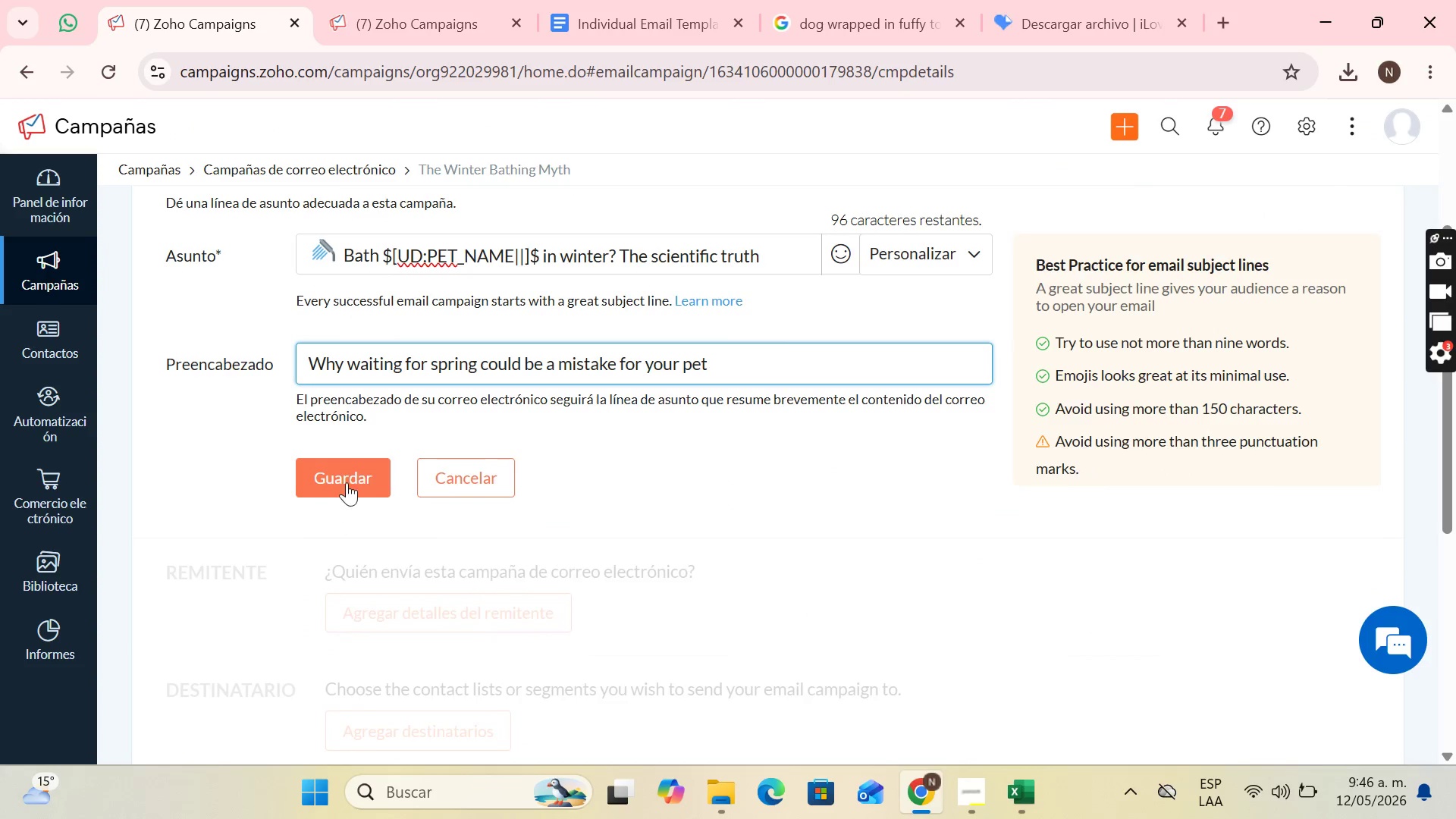 
left_click([347, 478])
 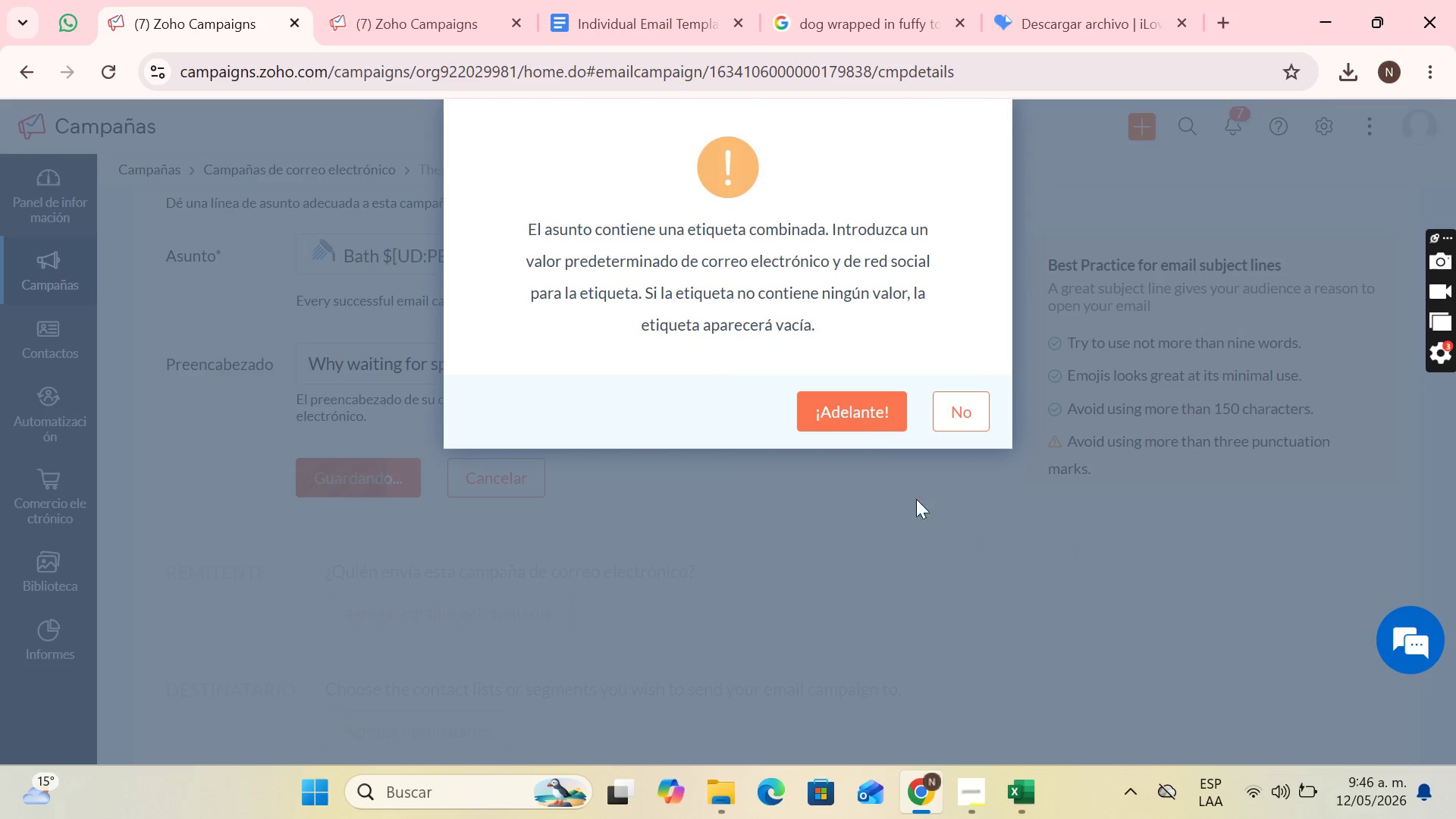 
left_click([858, 400])
 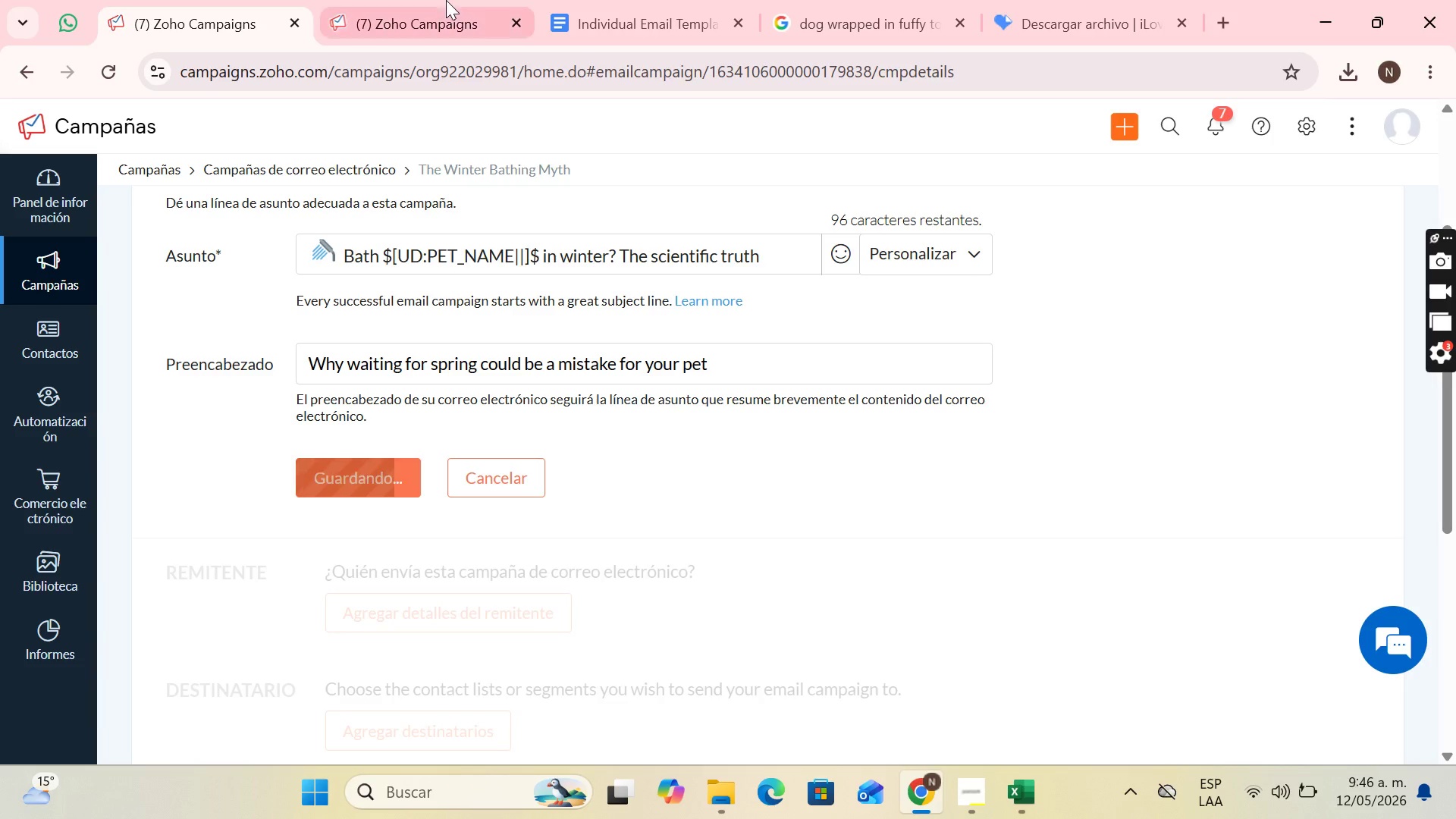 
left_click([482, 0])
 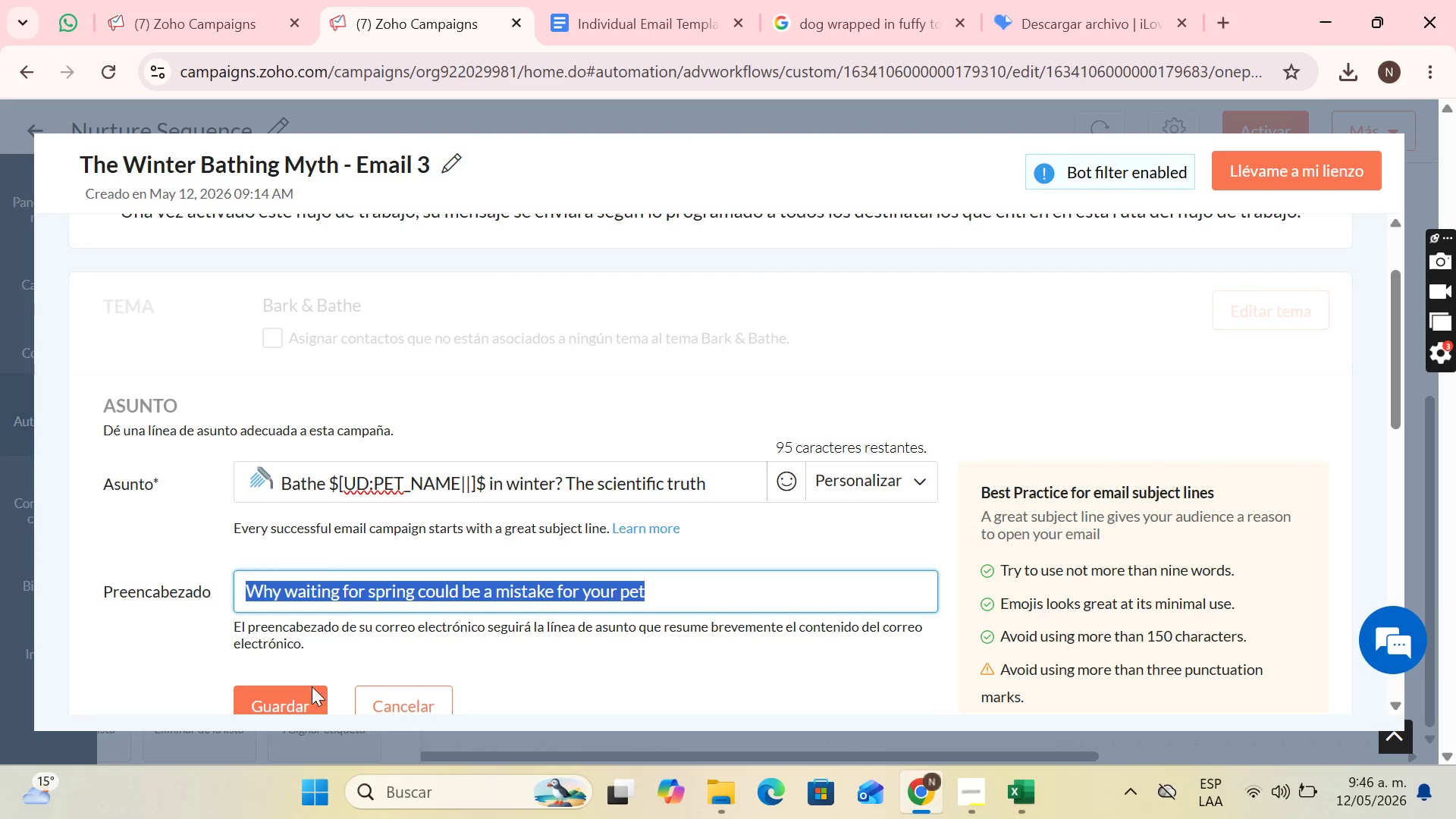 
left_click([303, 707])
 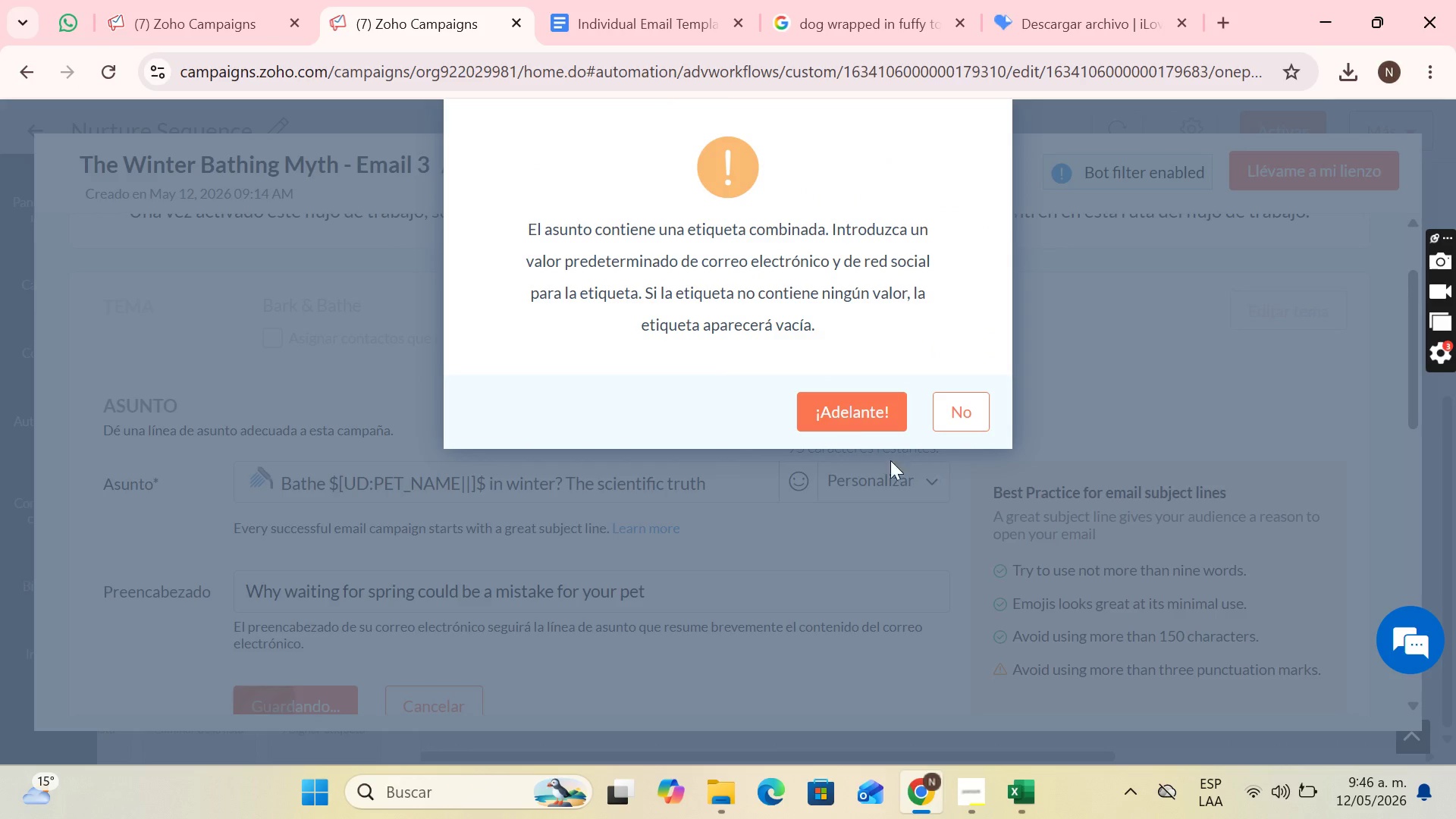 
left_click_drag(start_coordinate=[863, 400], to_coordinate=[863, 404])
 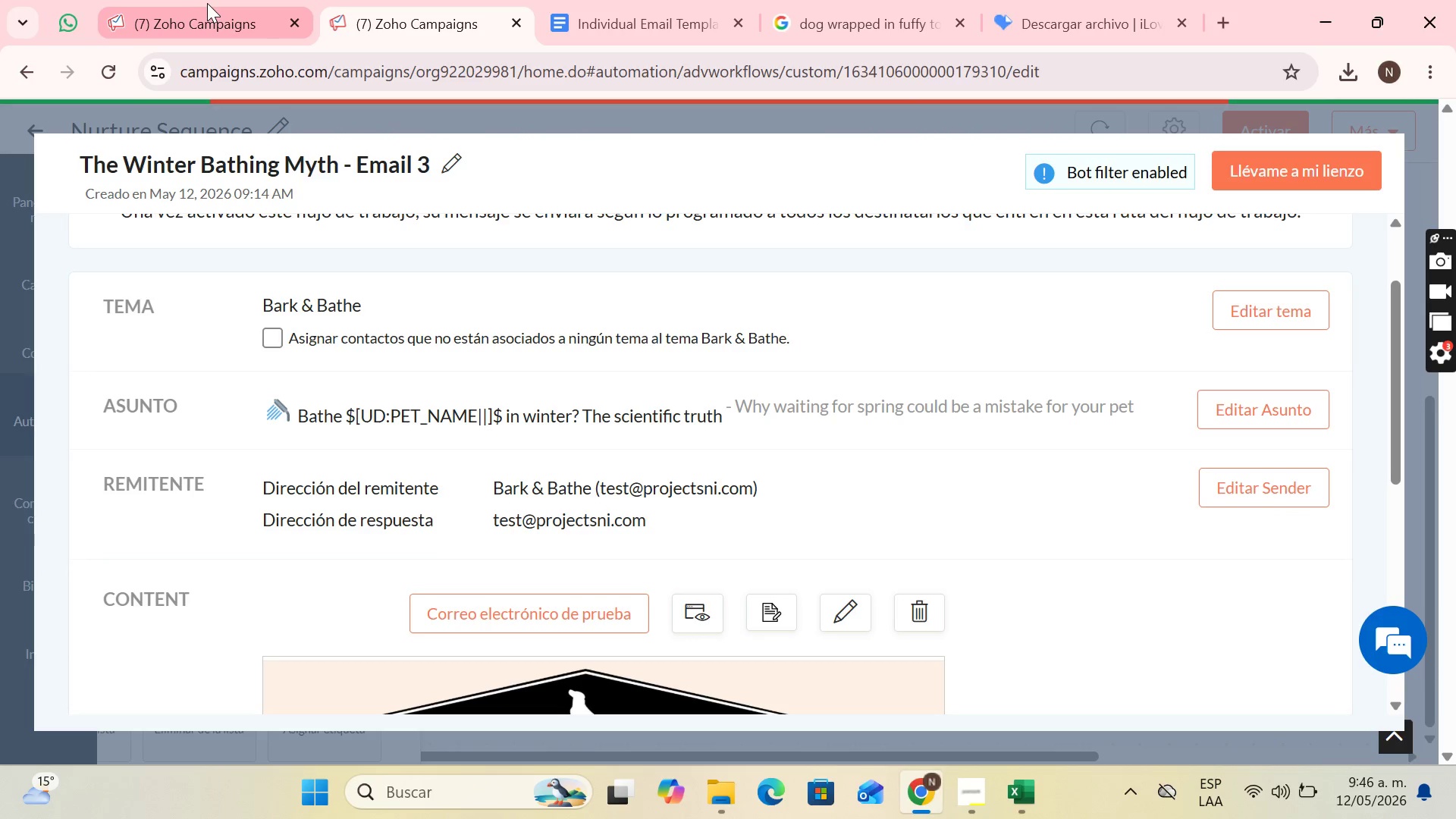 
left_click([206, 3])
 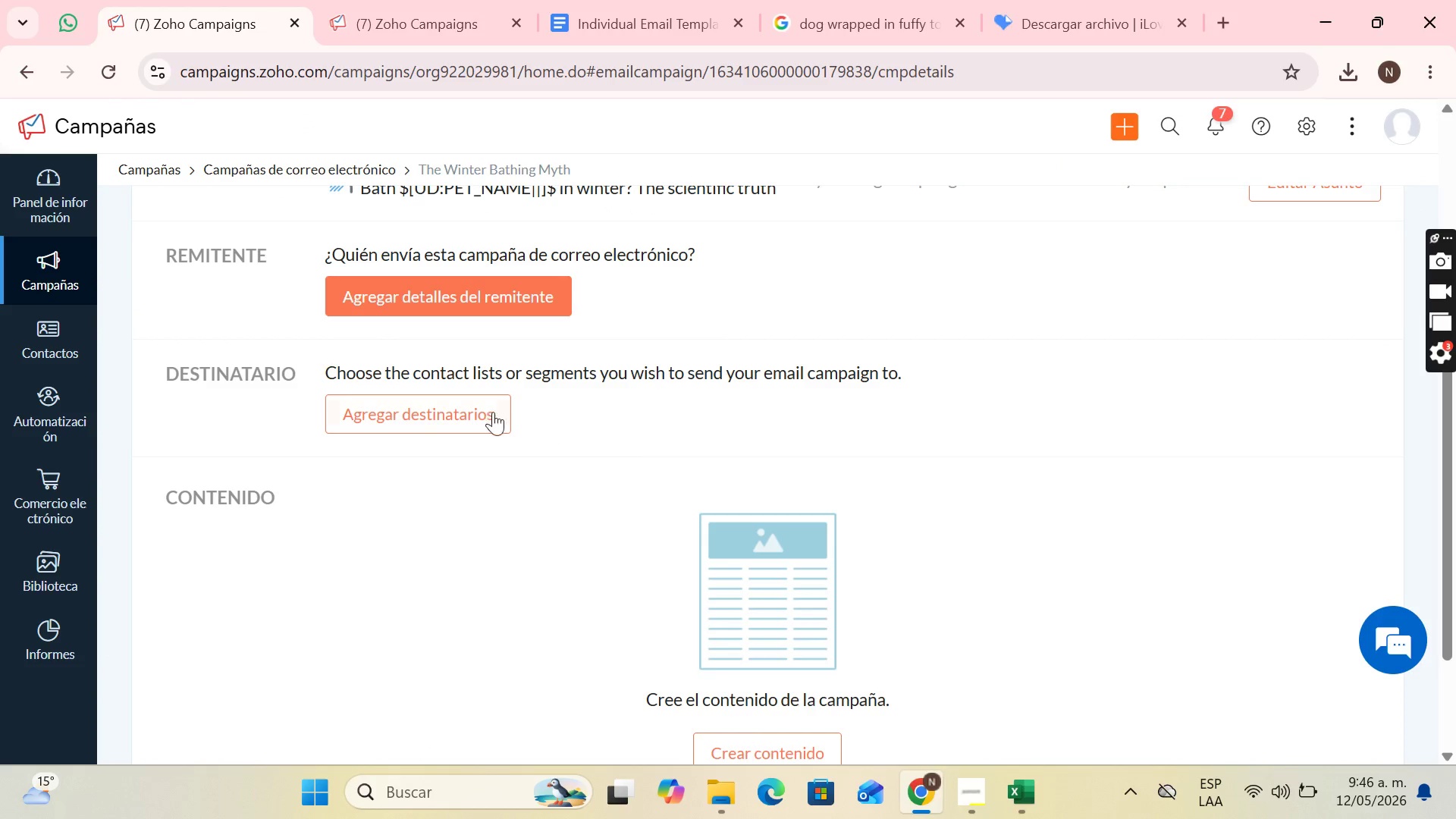 
left_click([478, 407])
 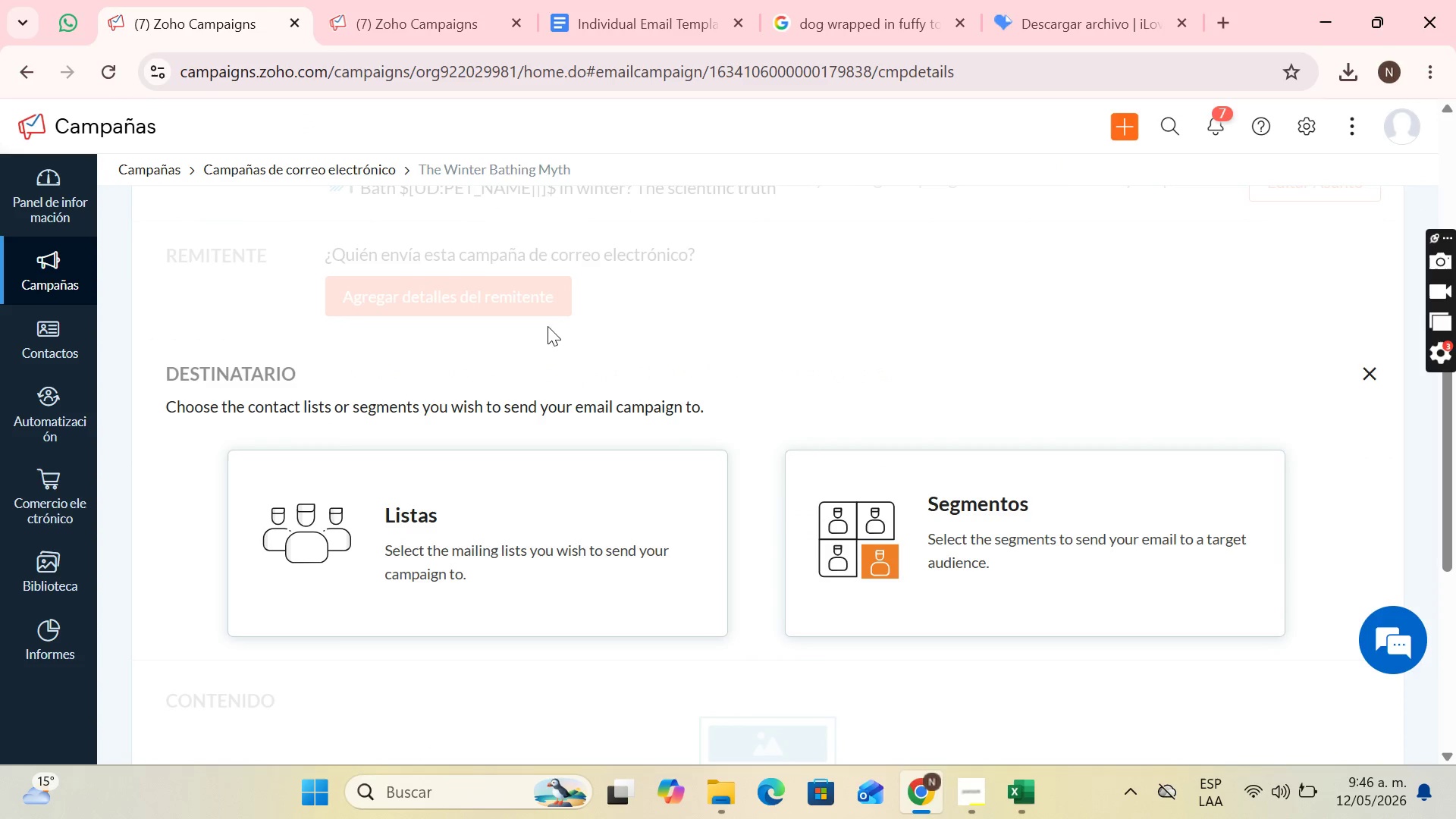 
left_click([476, 267])
 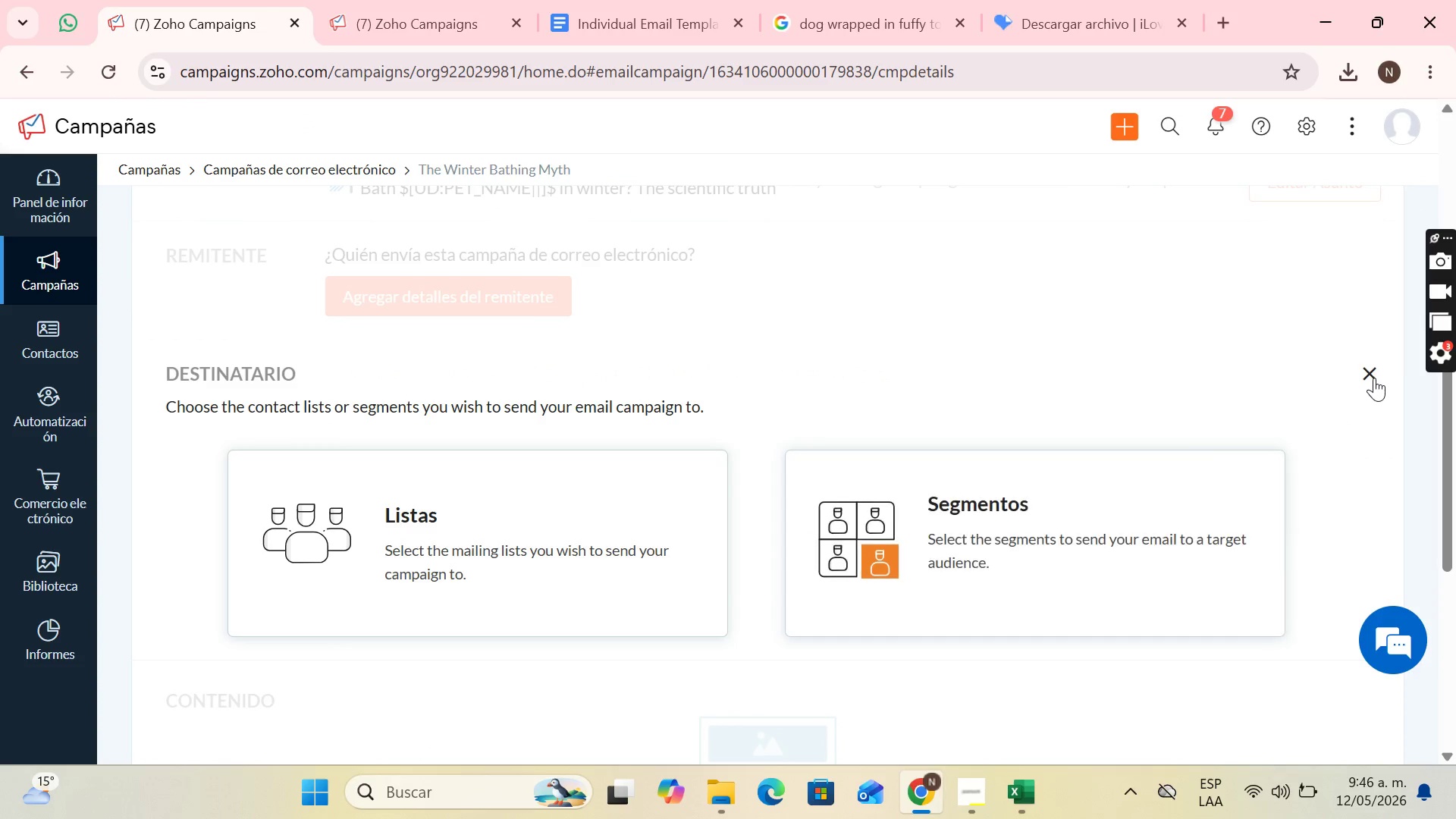 
left_click([1374, 378])
 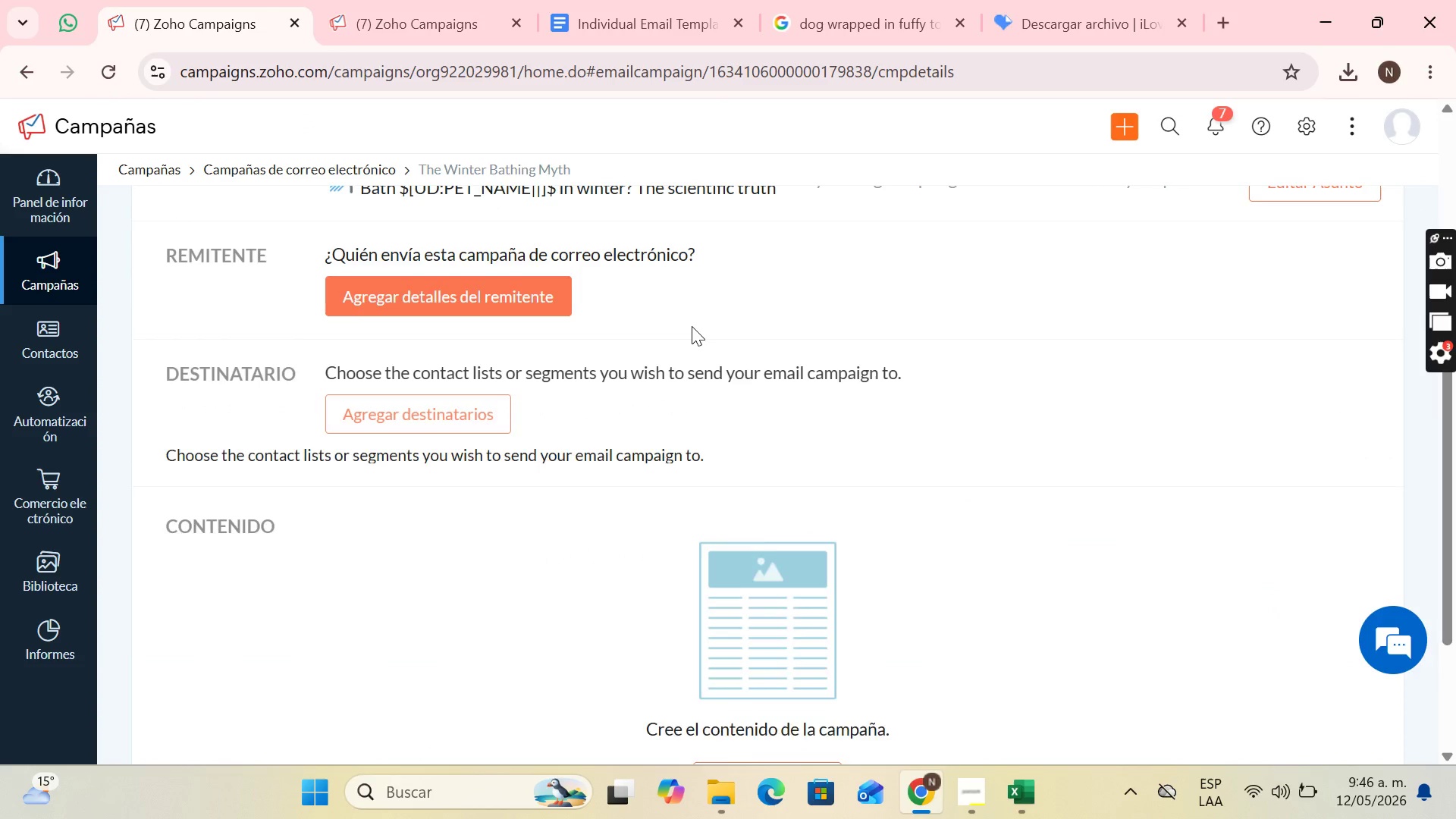 
scroll: coordinate [692, 326], scroll_direction: up, amount: 1.0
 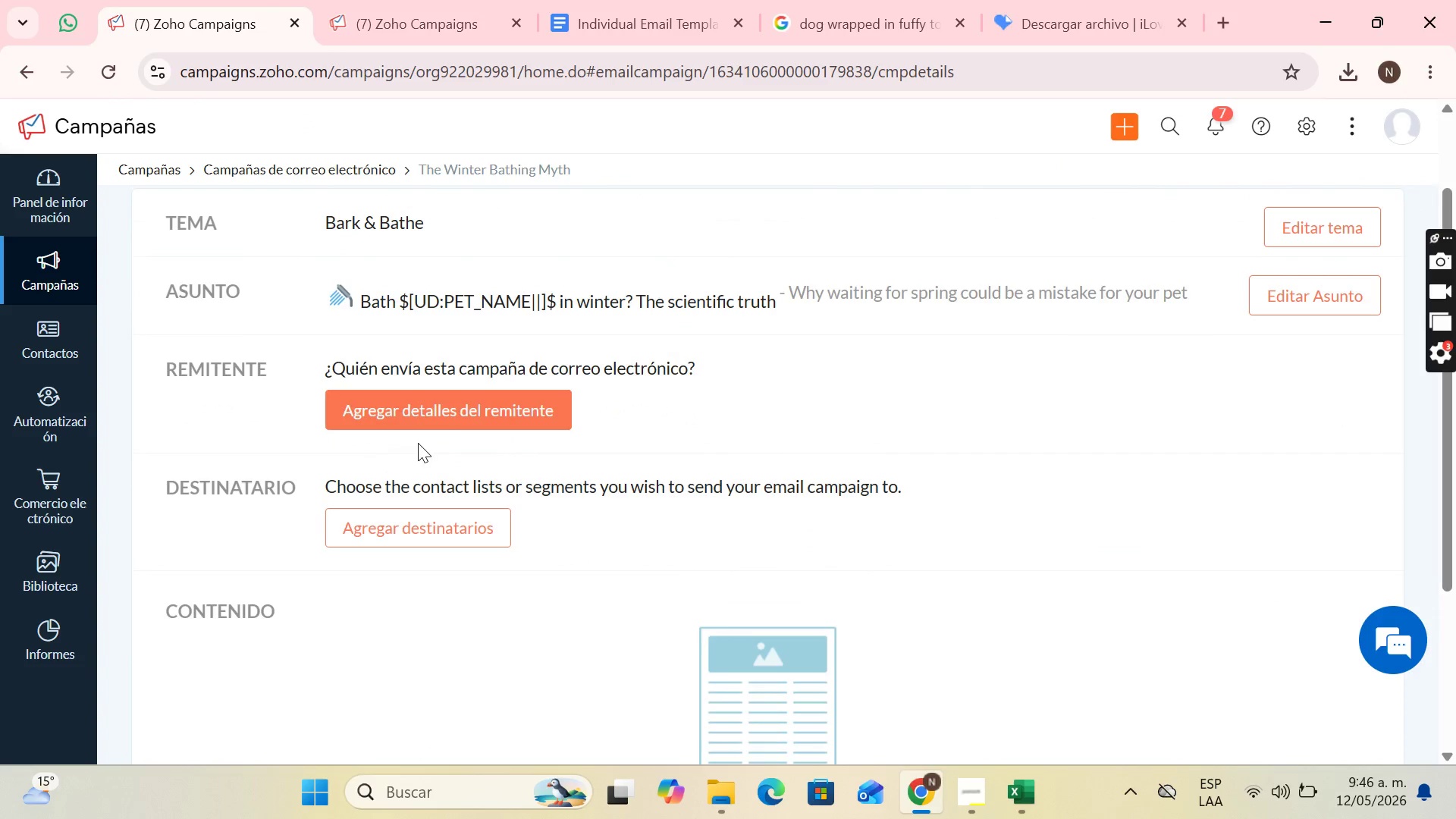 
mouse_move([479, 413])
 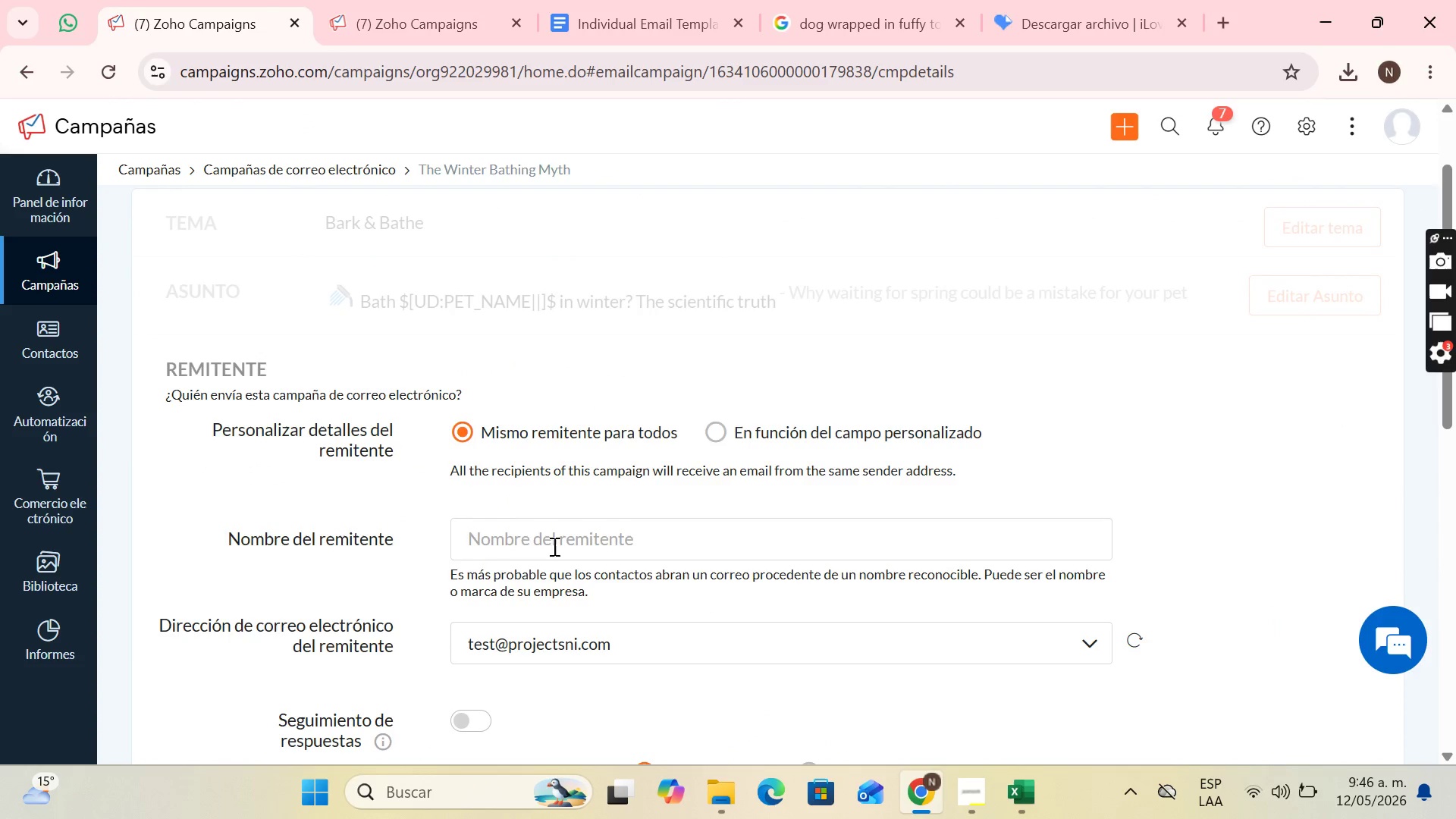 
left_click([551, 549])
 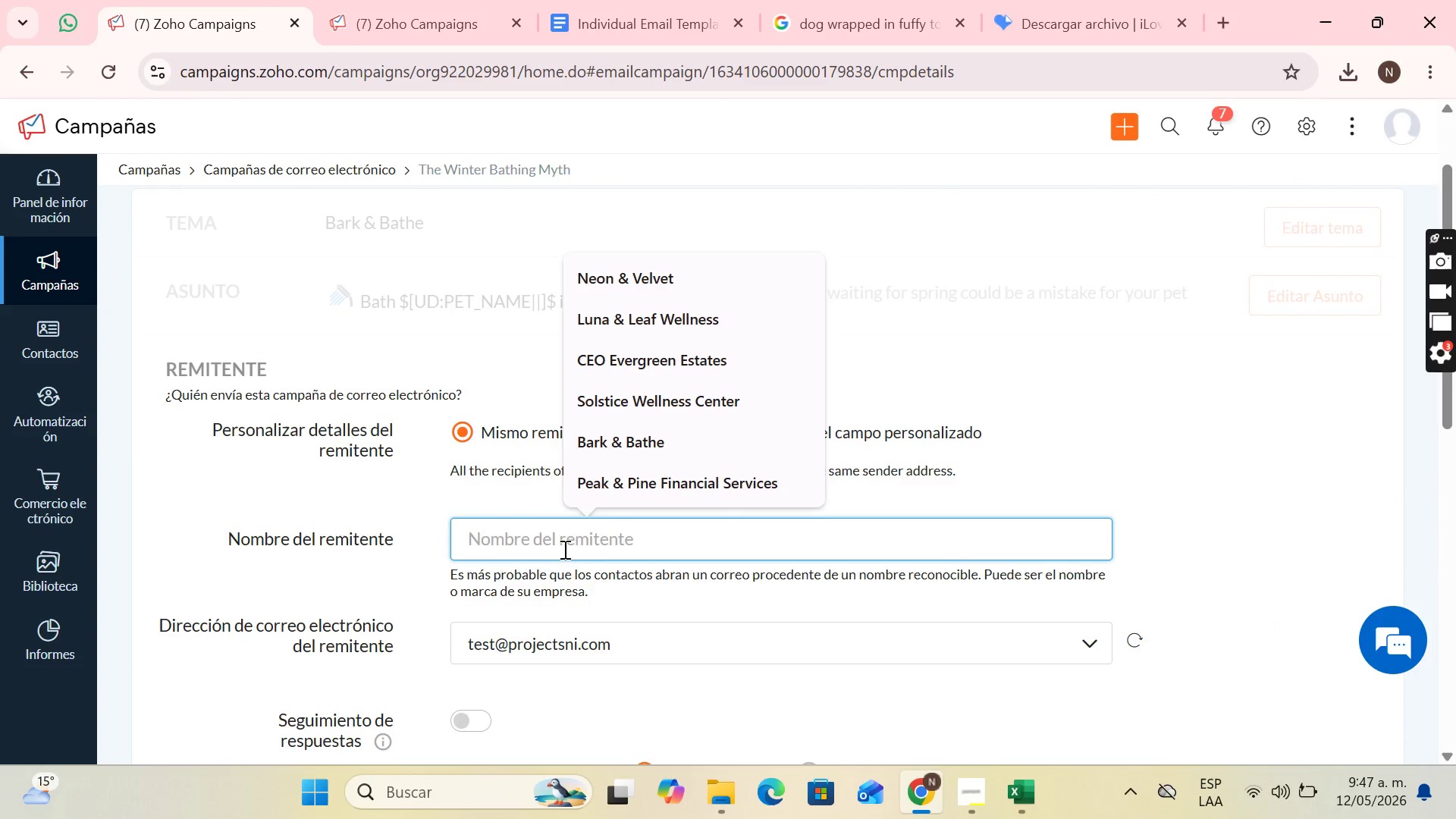 
key(B)
 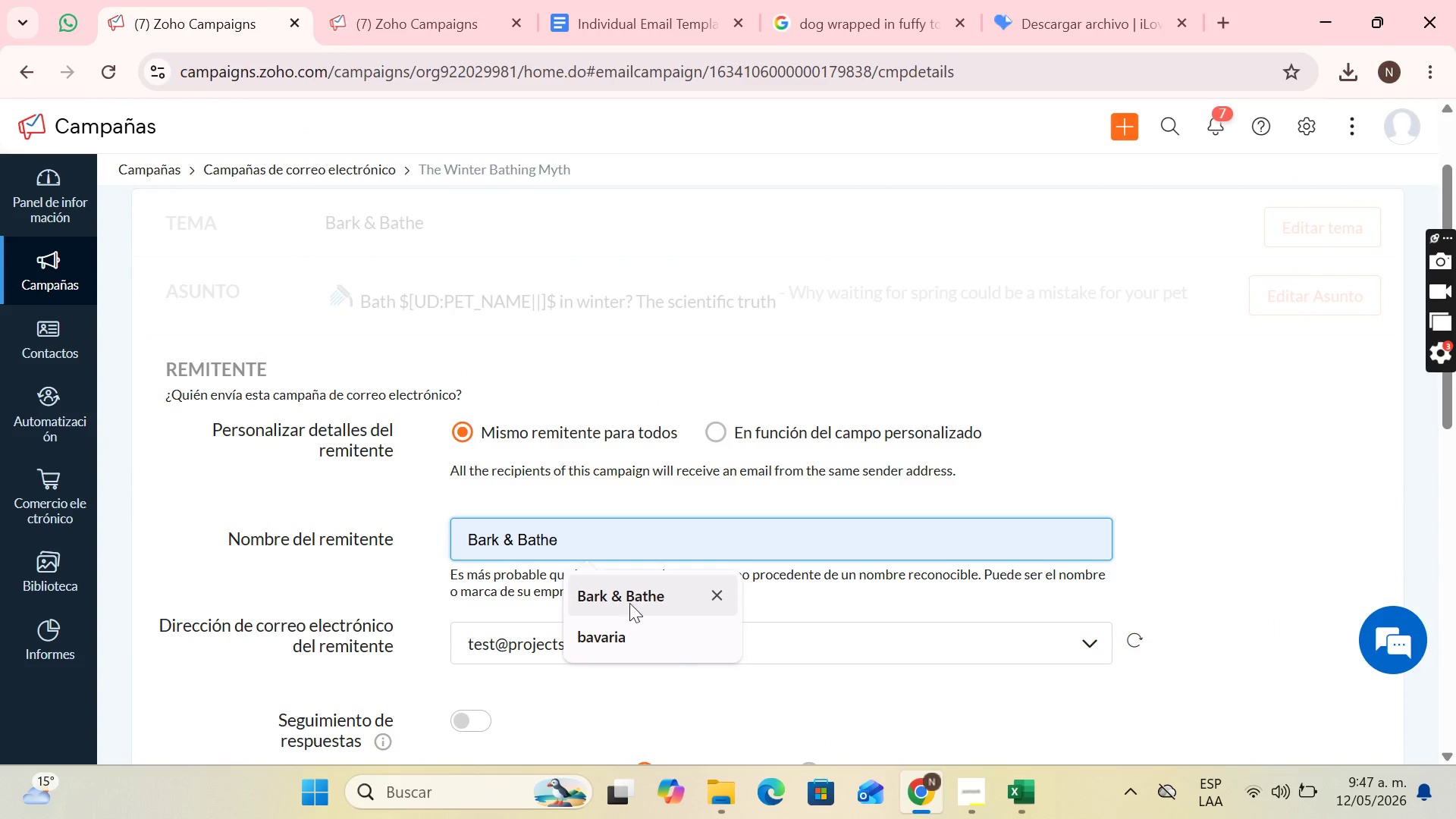 
left_click([632, 600])
 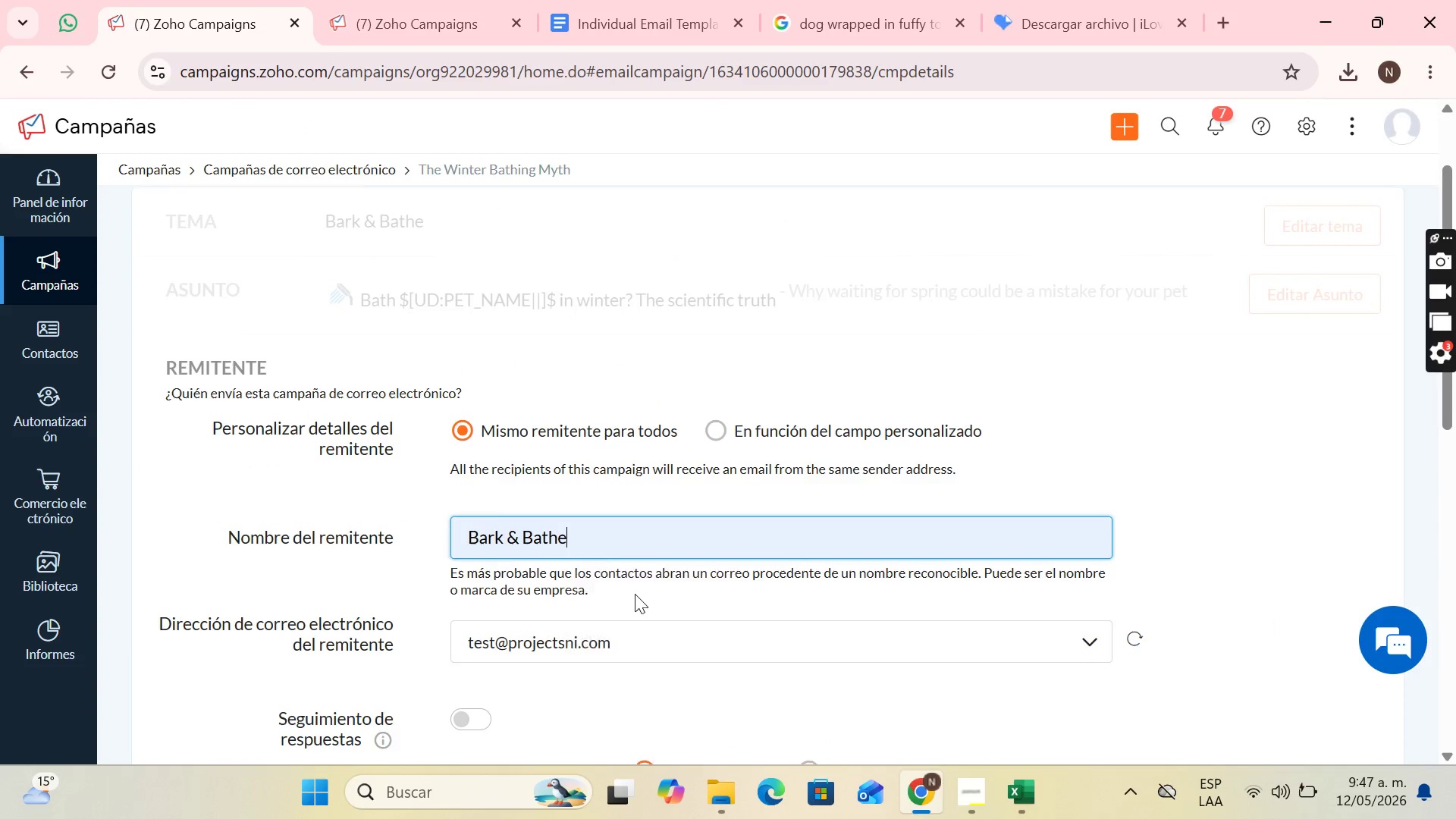 
scroll: coordinate [635, 594], scroll_direction: down, amount: 2.0
 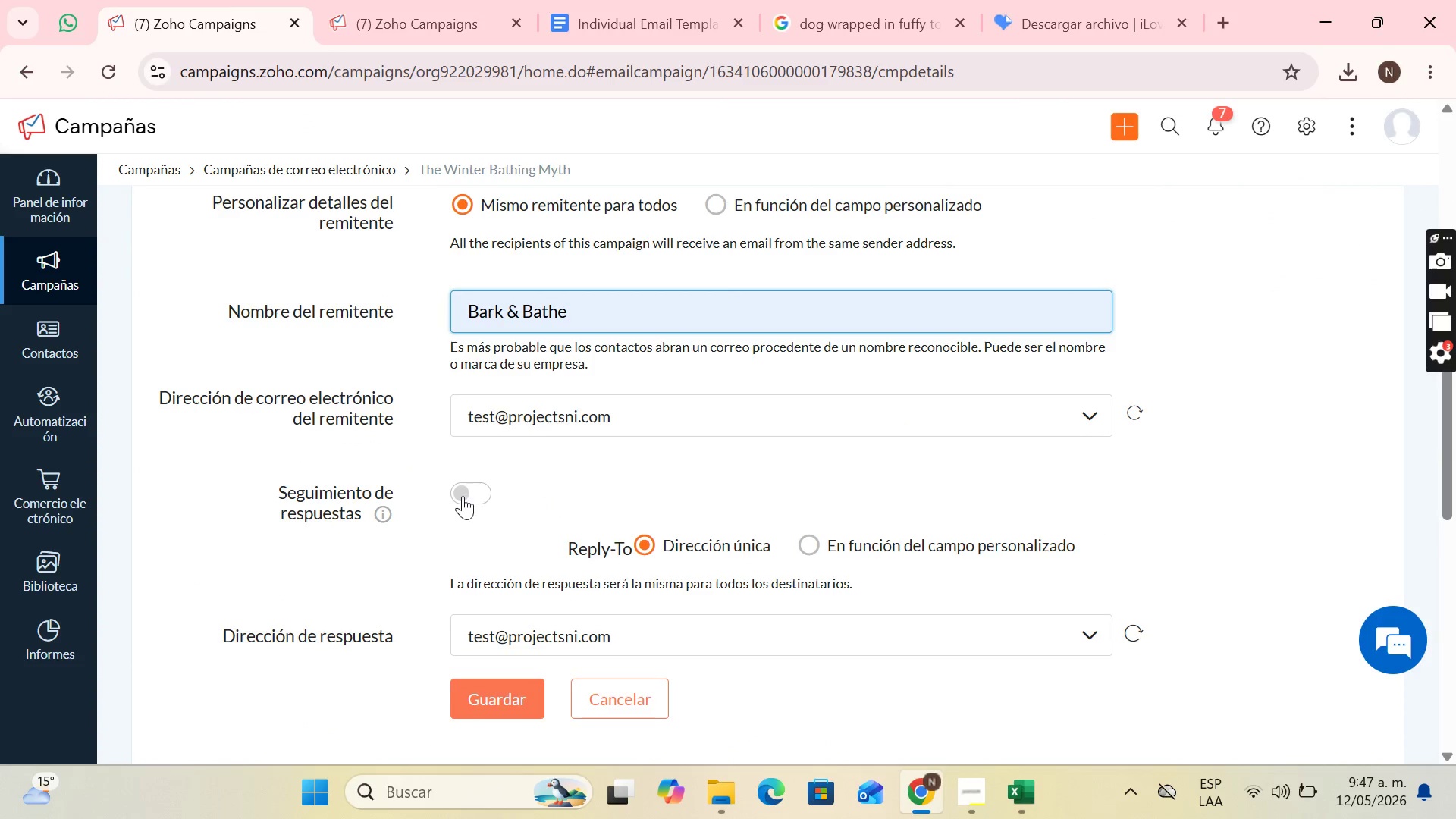 
left_click([463, 496])
 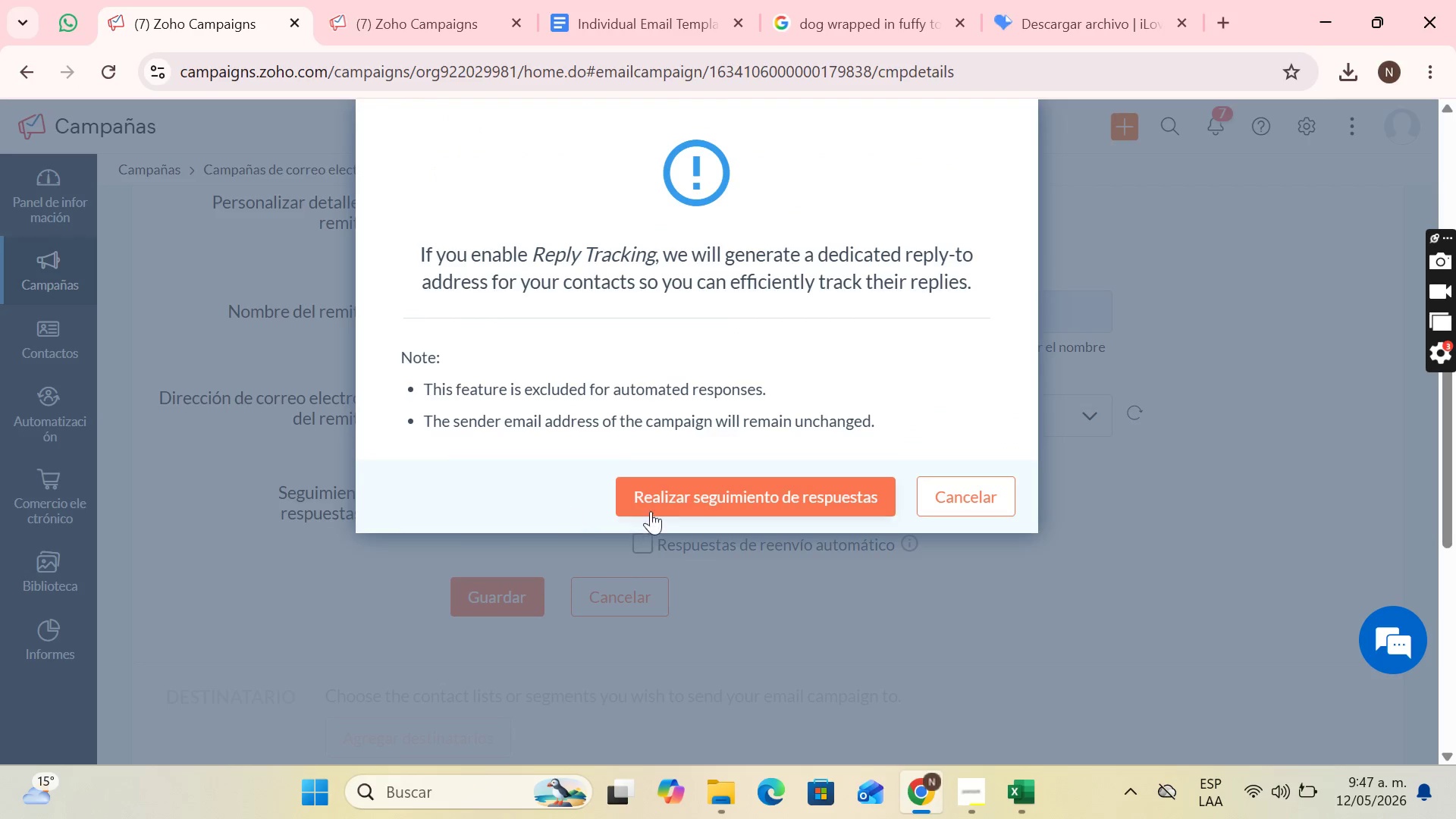 
left_click([668, 497])
 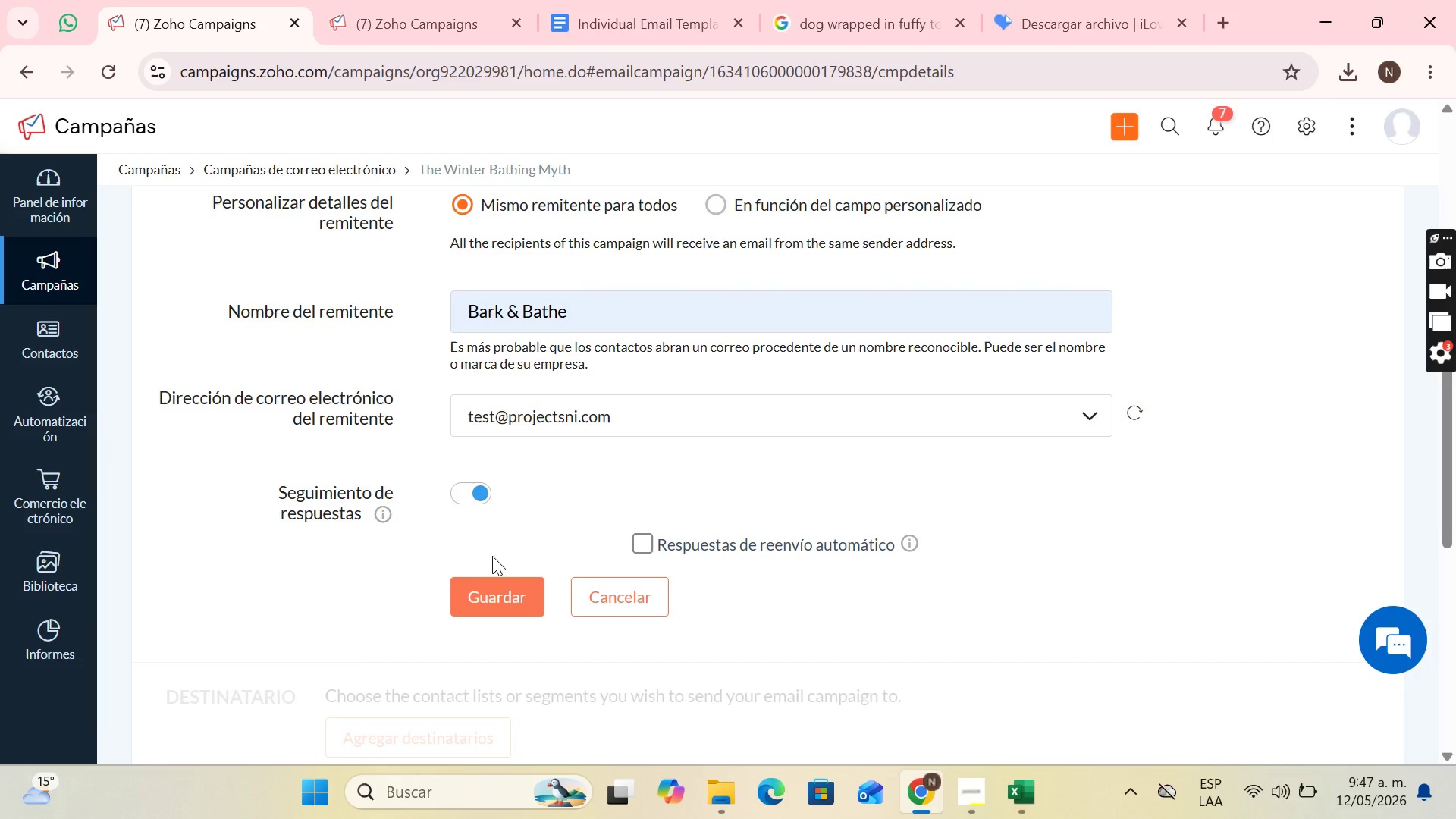 
left_click([488, 582])
 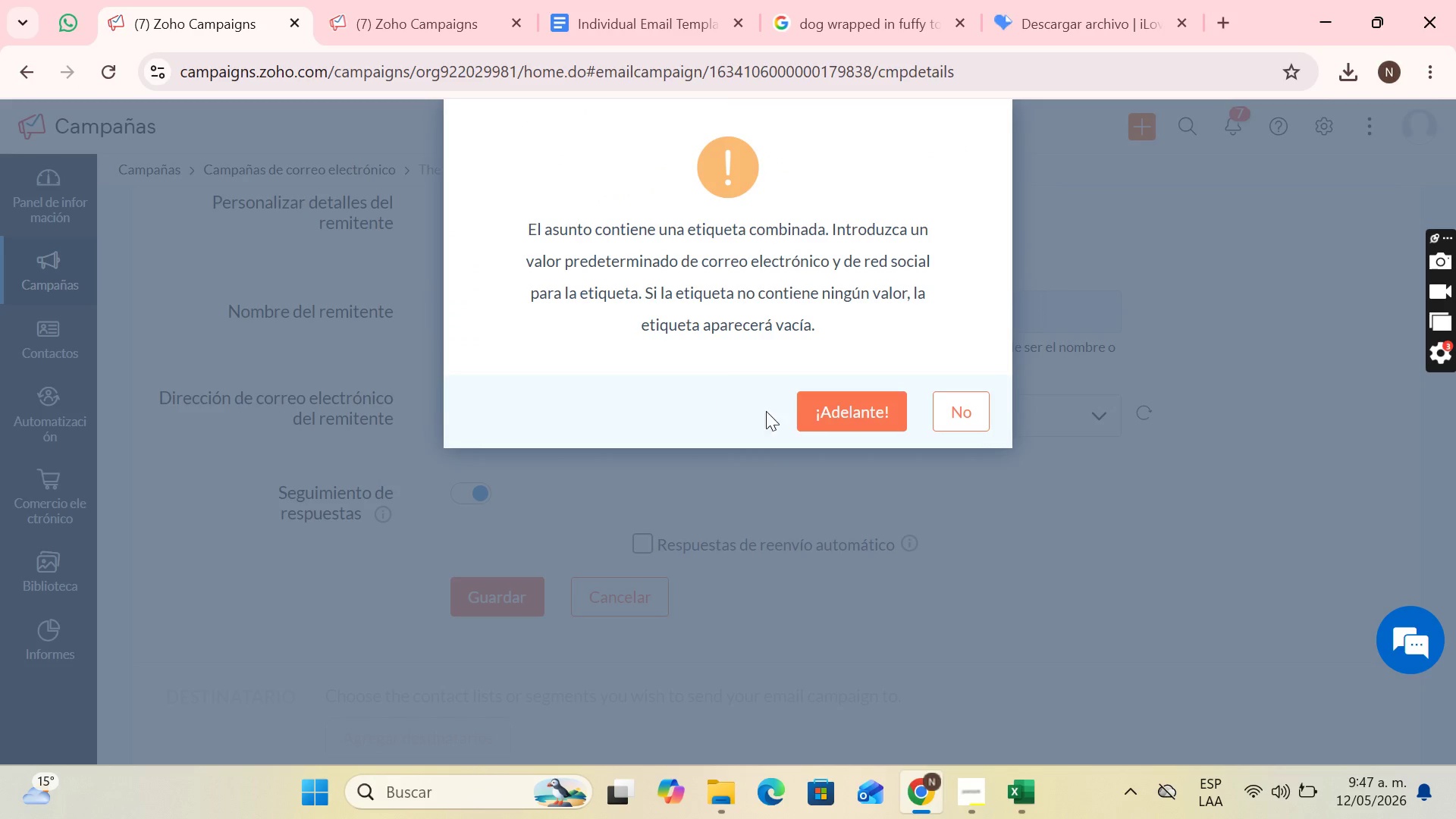 
left_click([816, 411])
 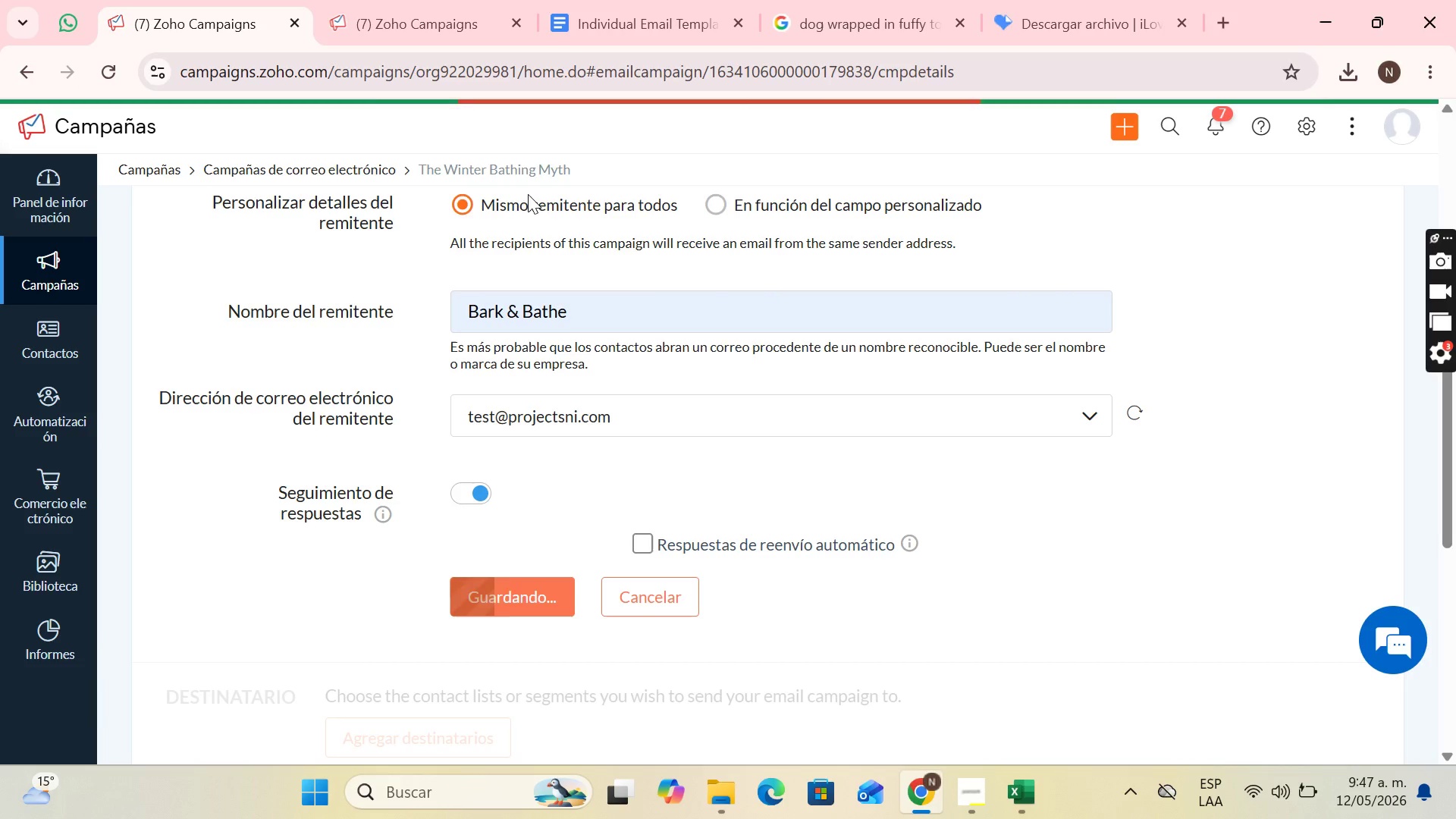 
scroll: coordinate [688, 353], scroll_direction: up, amount: 1.0
 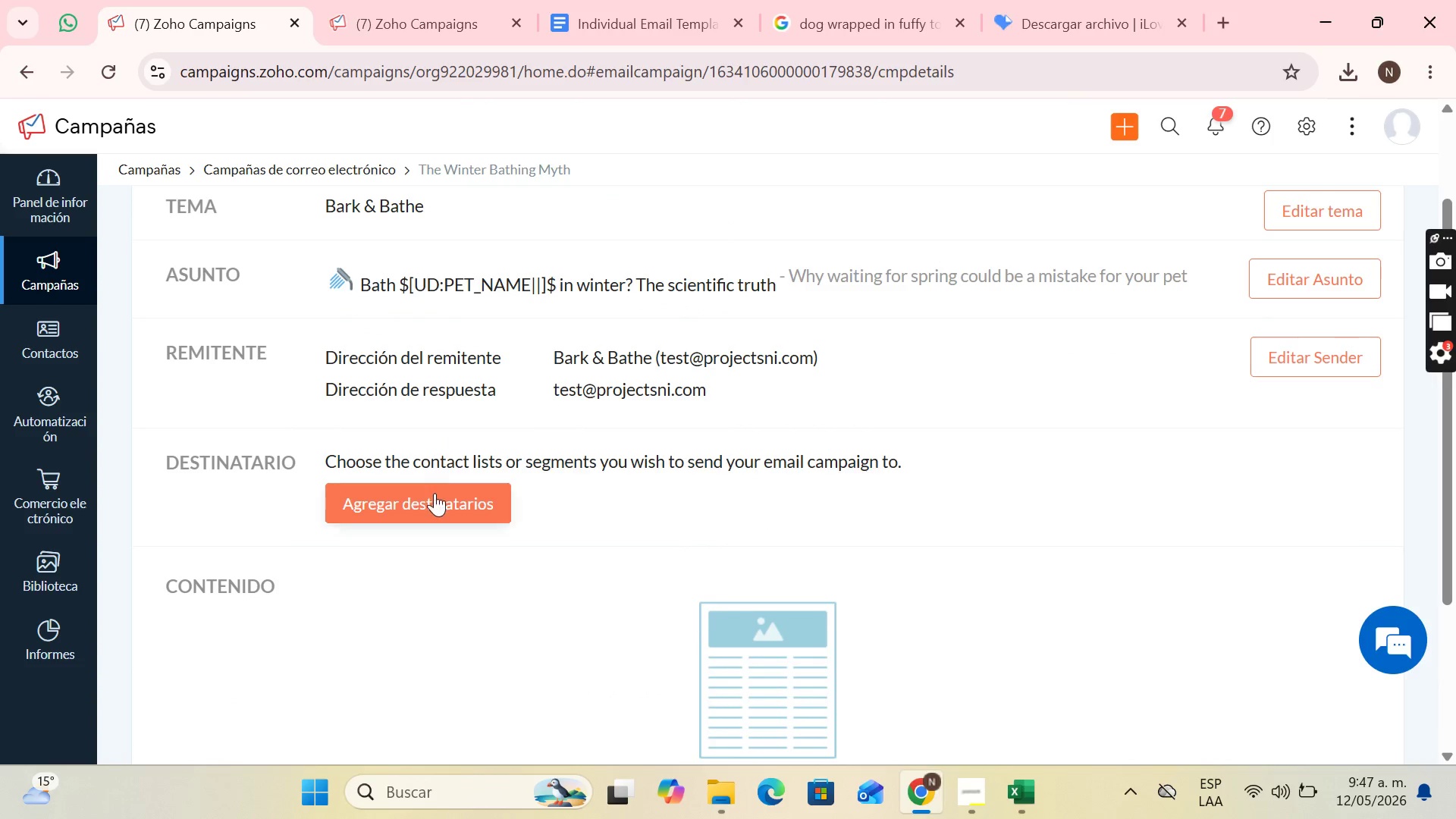 
left_click([435, 499])
 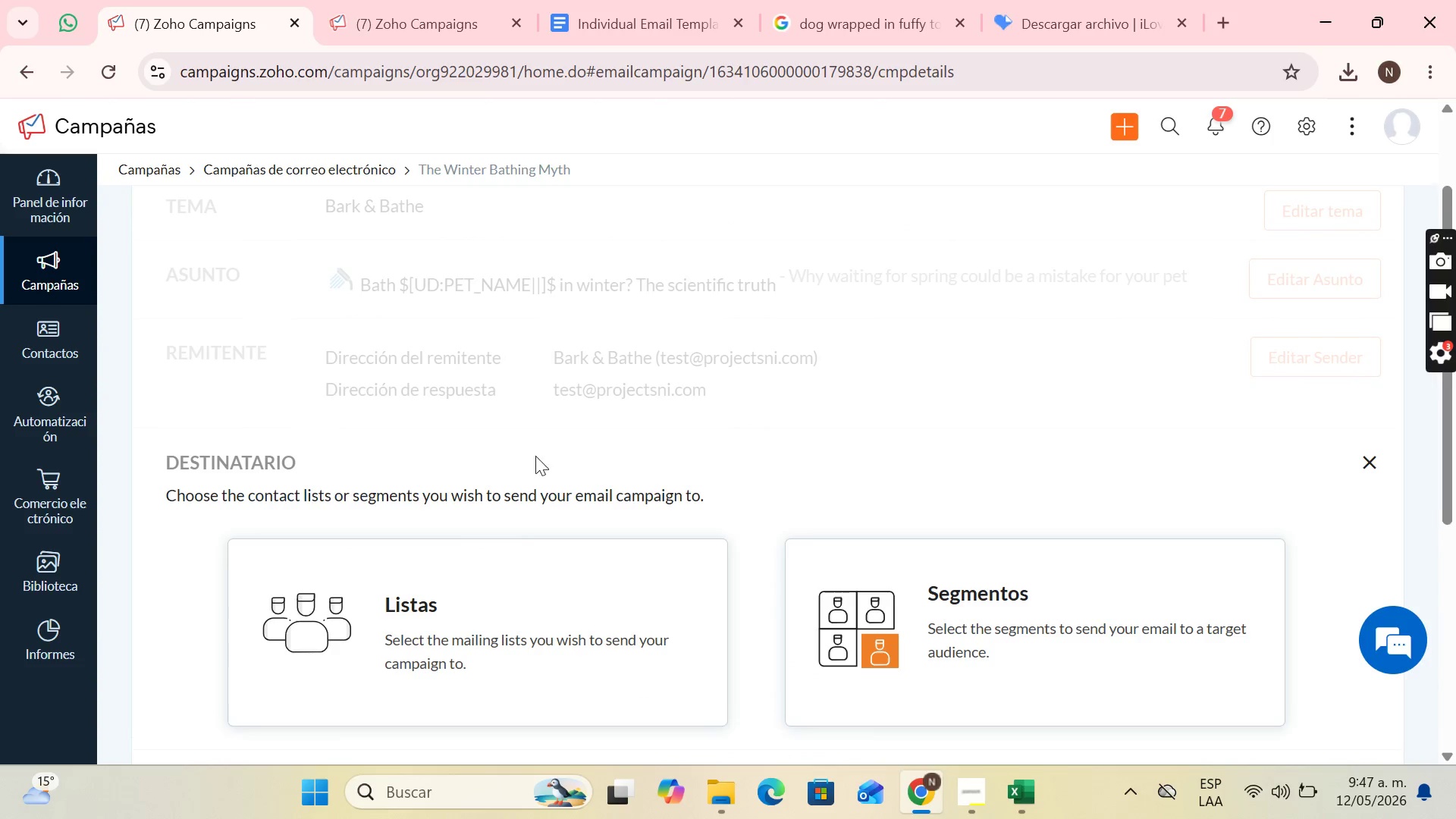 
left_click([522, 504])
 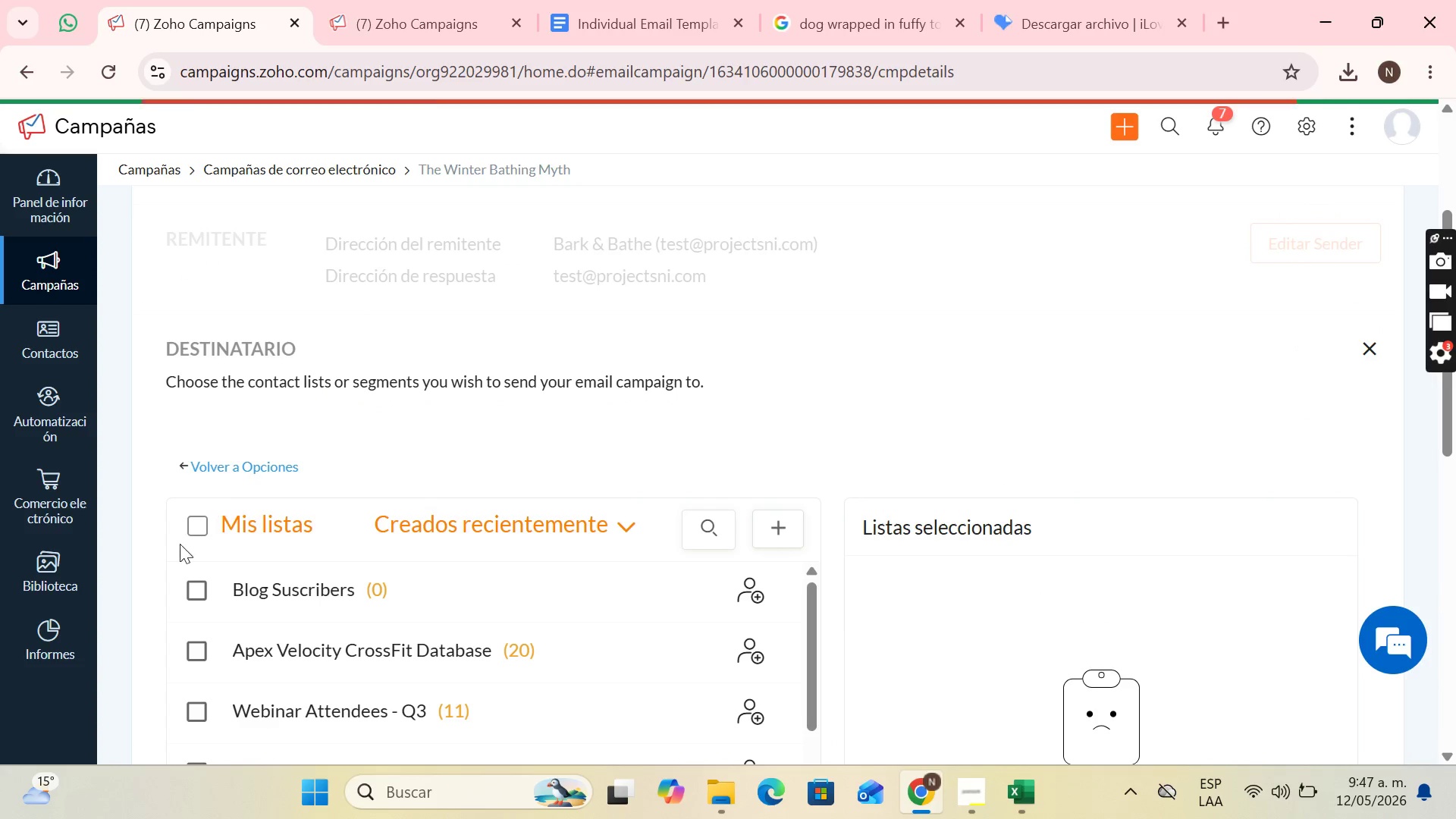 
scroll: coordinate [515, 548], scroll_direction: down, amount: 1.0
 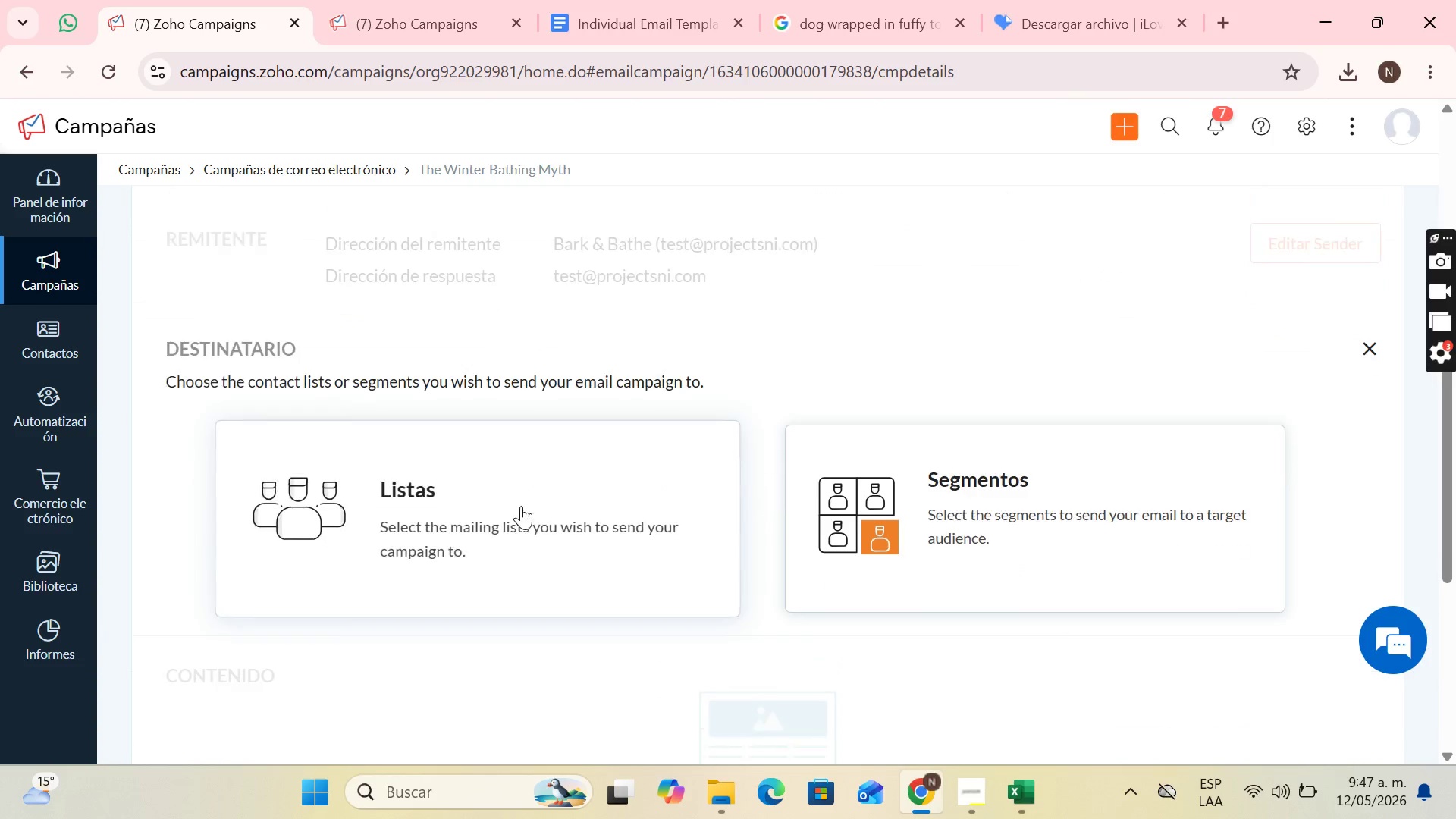 
left_click([197, 581])
 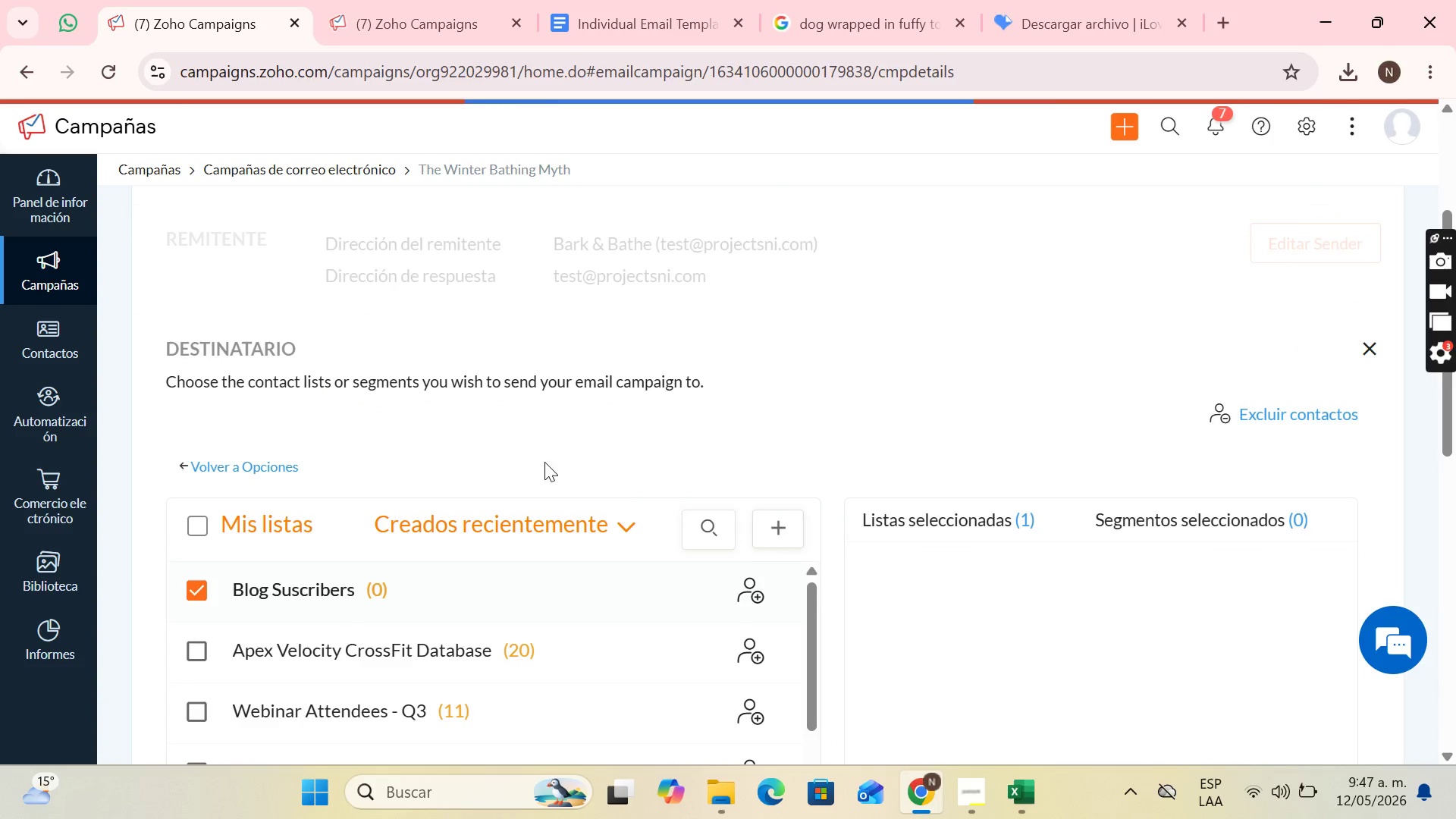 
scroll: coordinate [631, 449], scroll_direction: down, amount: 4.0
 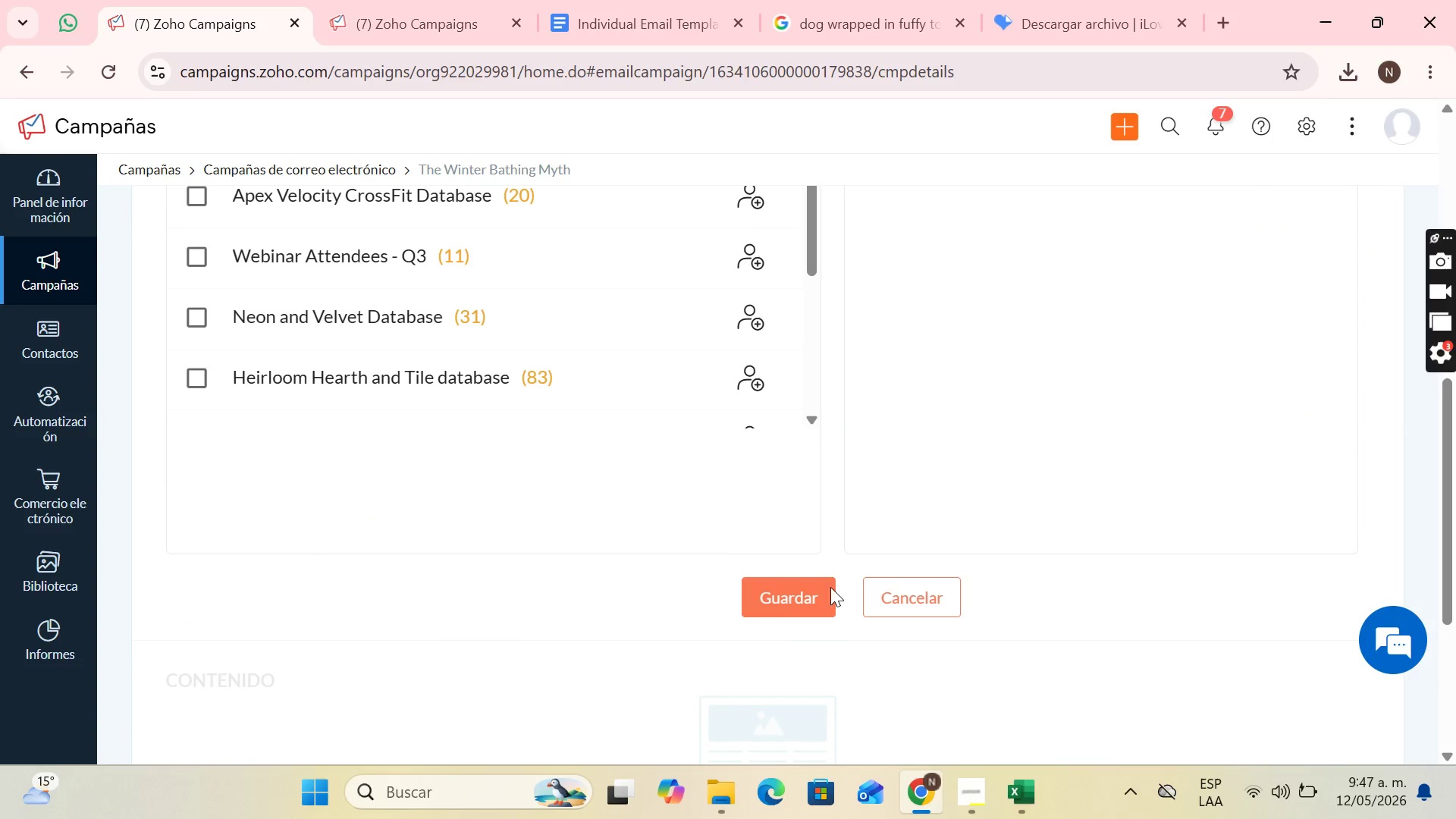 
left_click([793, 607])
 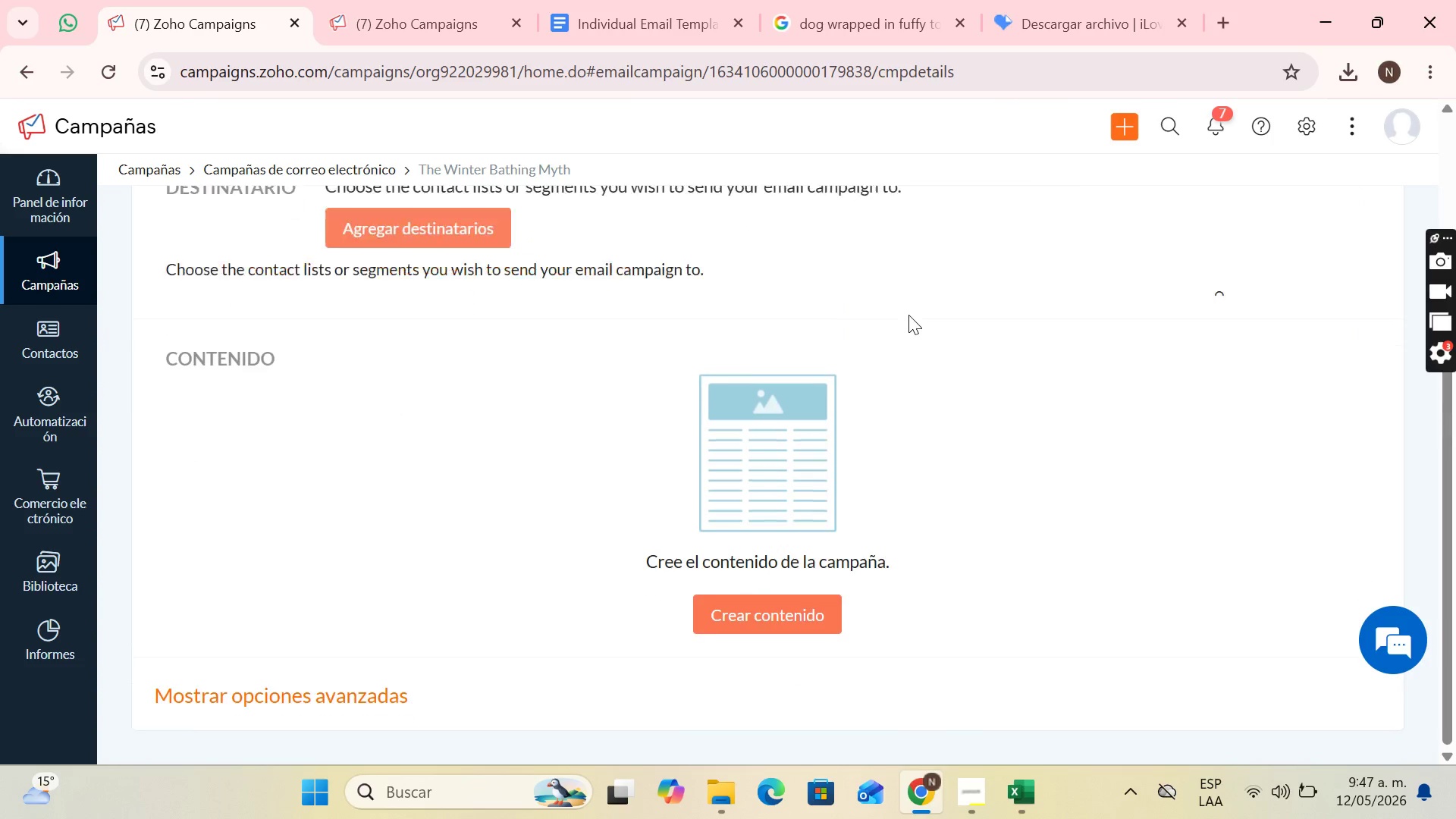 
scroll: coordinate [1133, 466], scroll_direction: up, amount: 4.0
 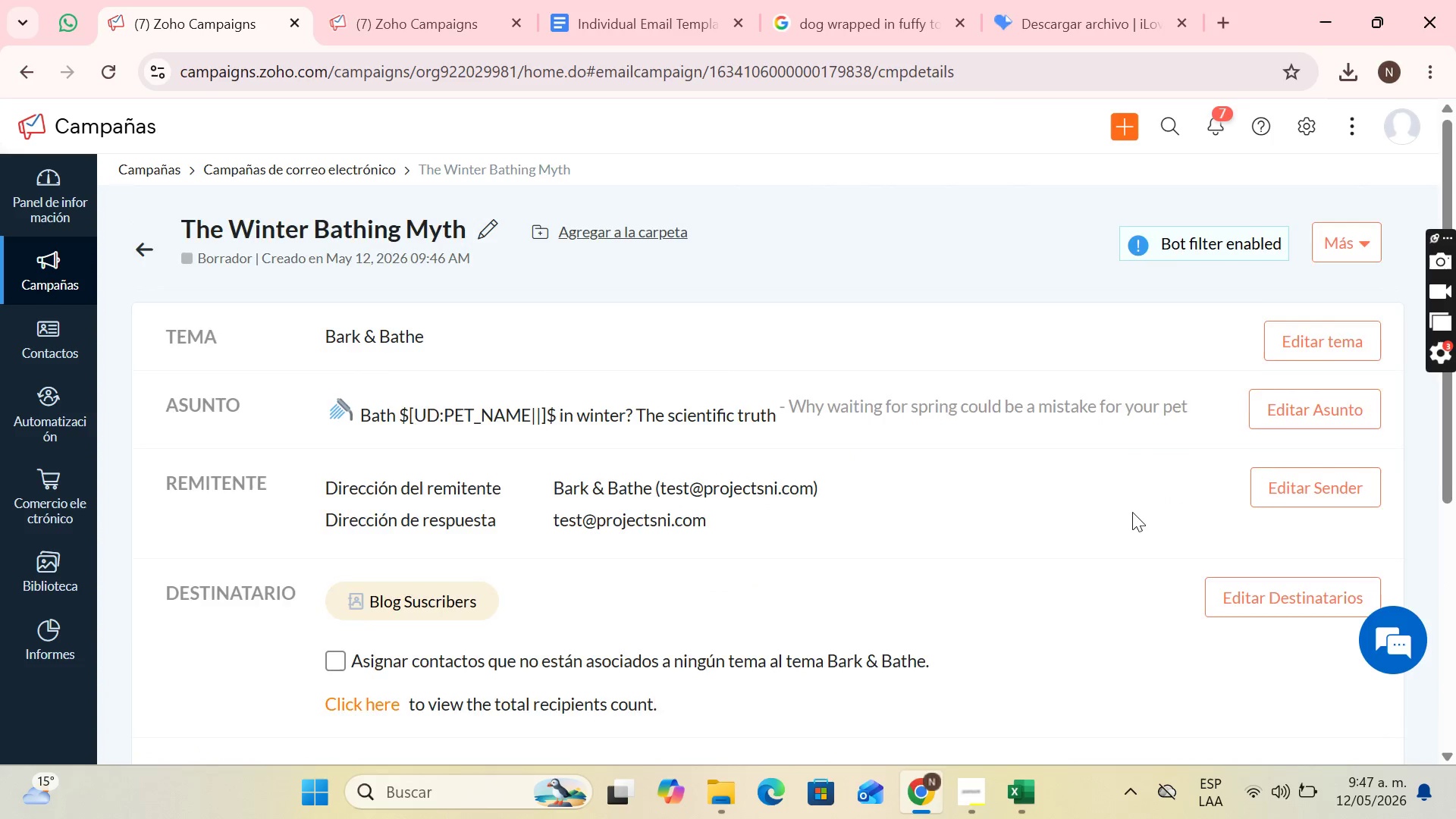 
scroll: coordinate [891, 491], scroll_direction: down, amount: 4.0
 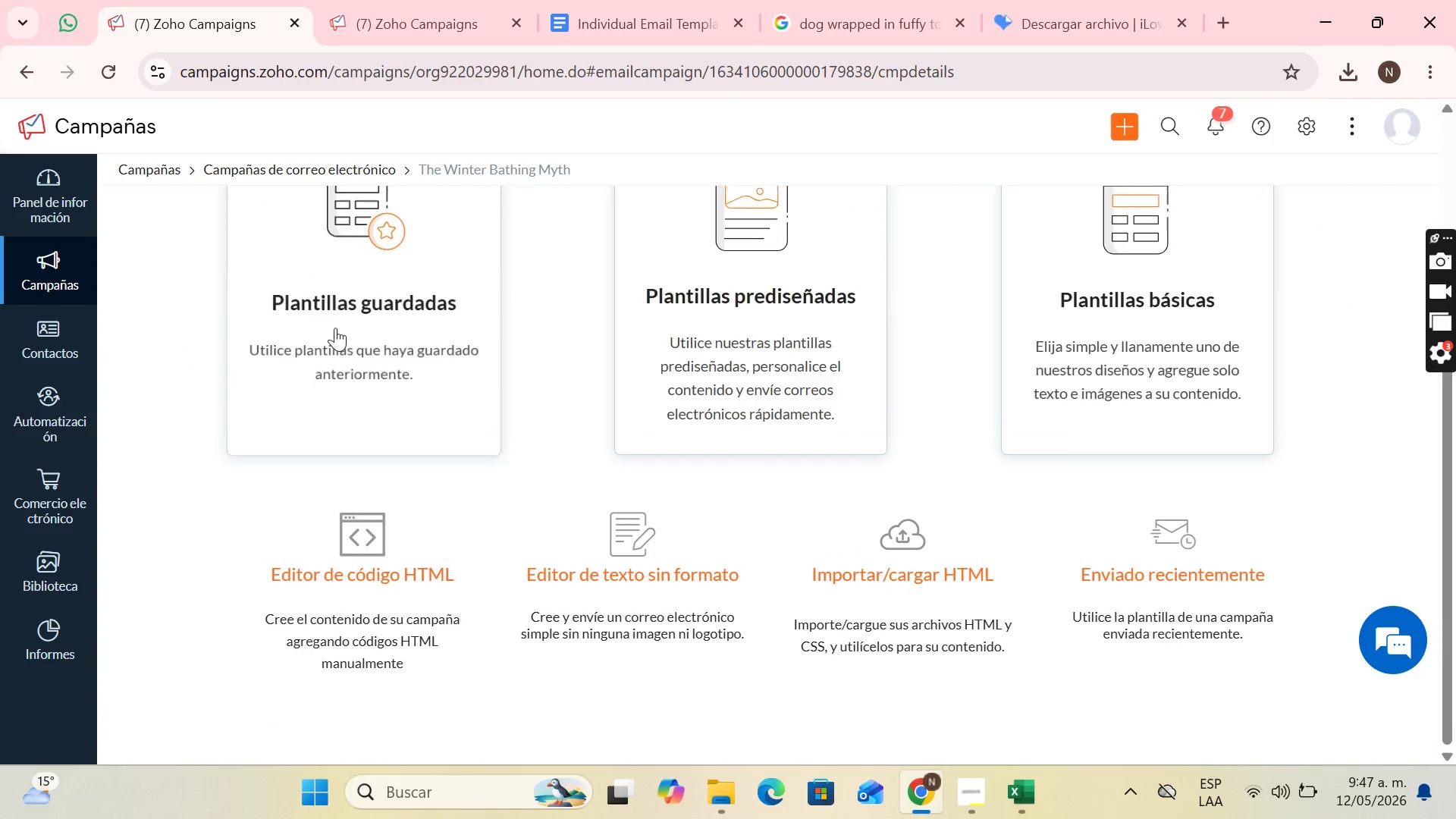 
left_click([346, 274])
 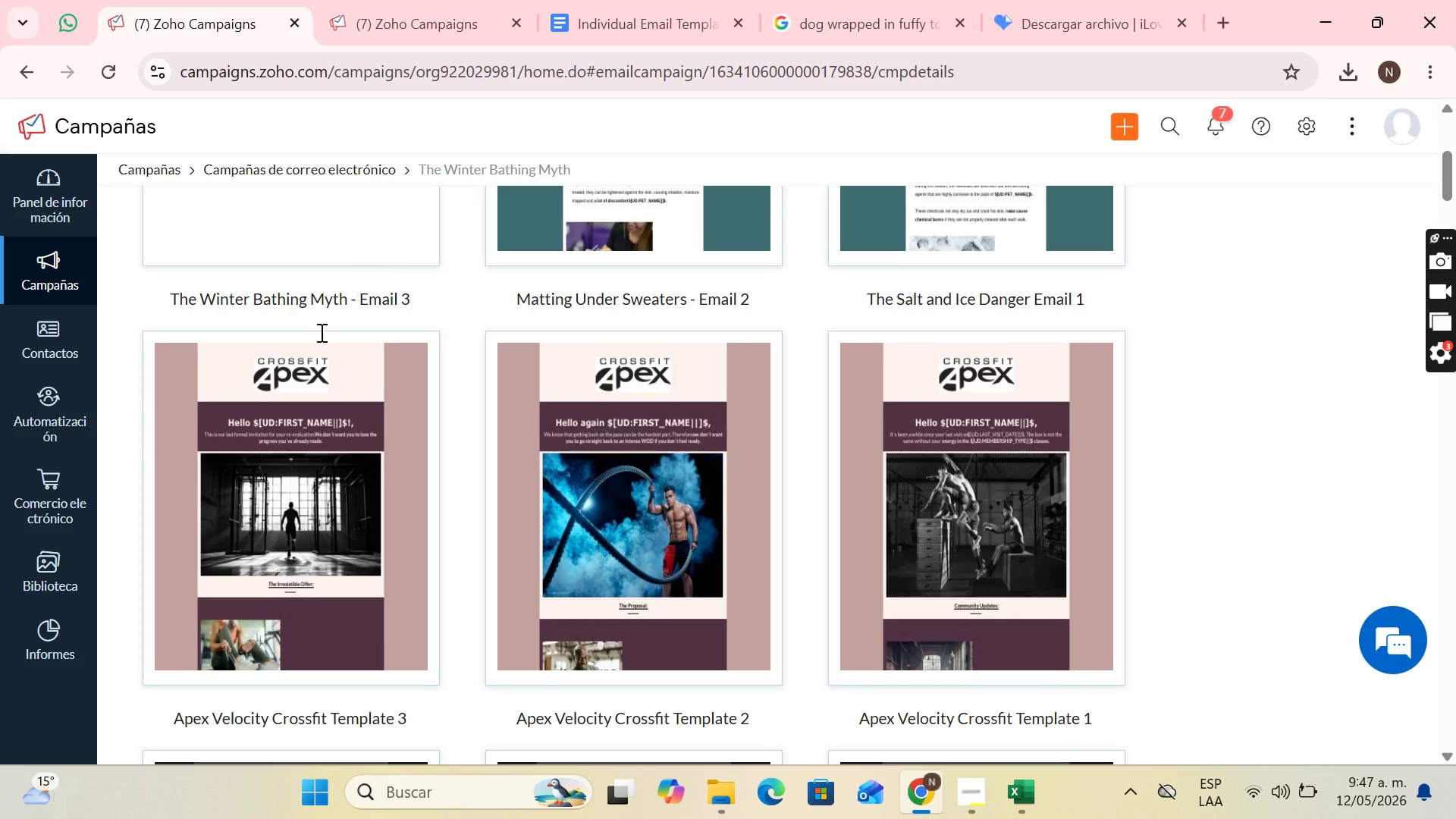 
scroll: coordinate [327, 456], scroll_direction: up, amount: 5.0
 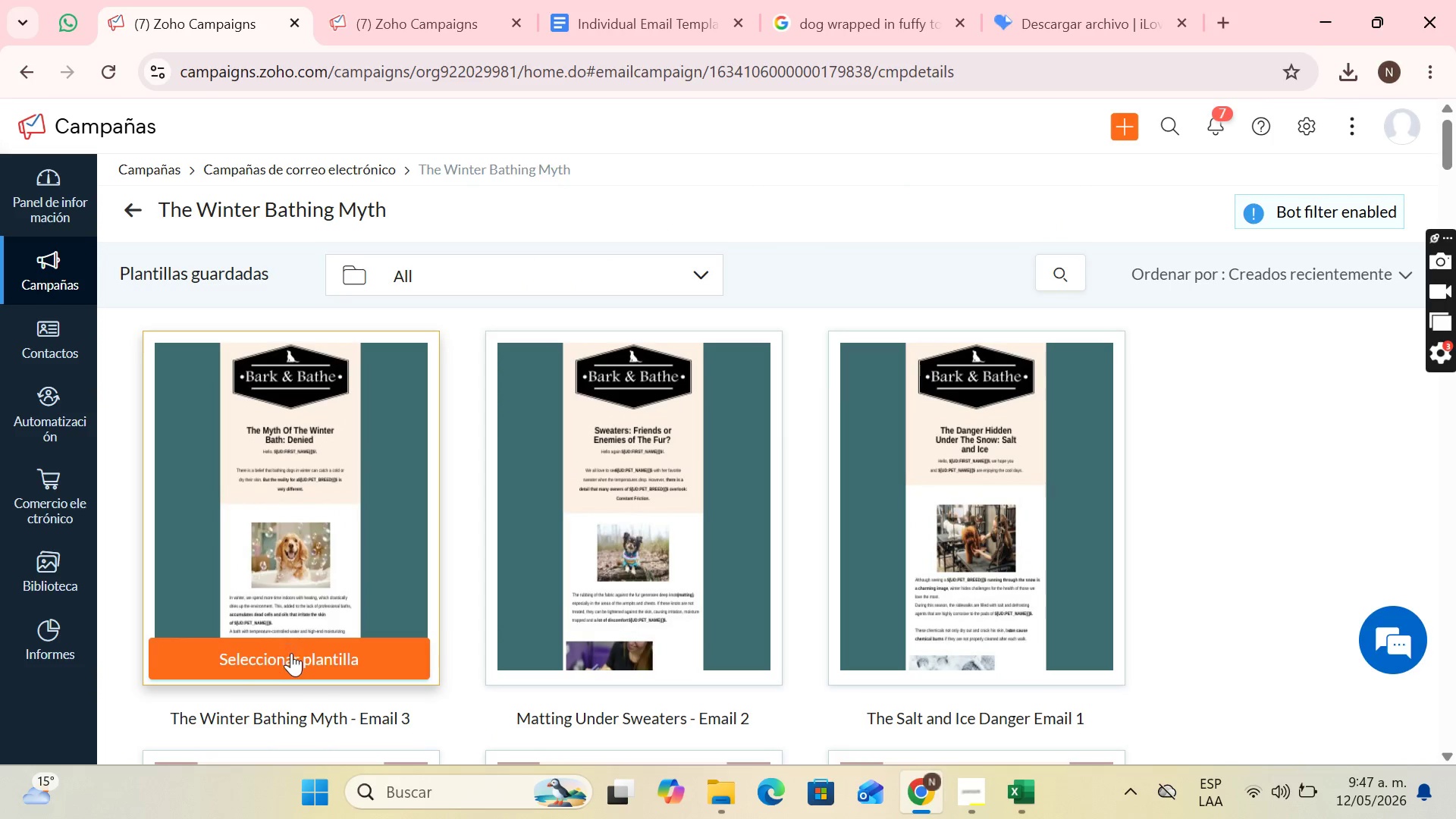 
left_click([290, 658])
 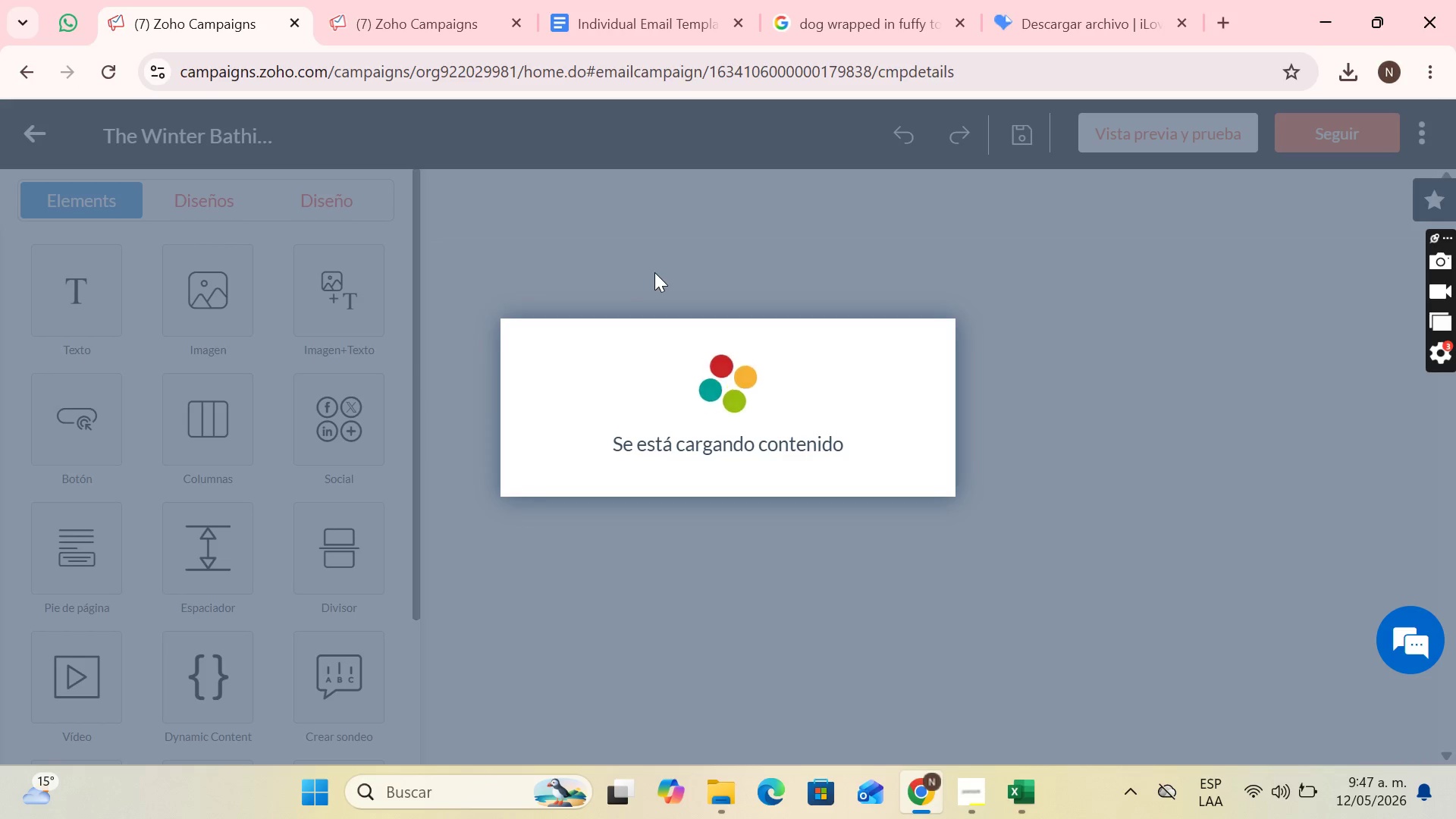 
wait(6.3)
 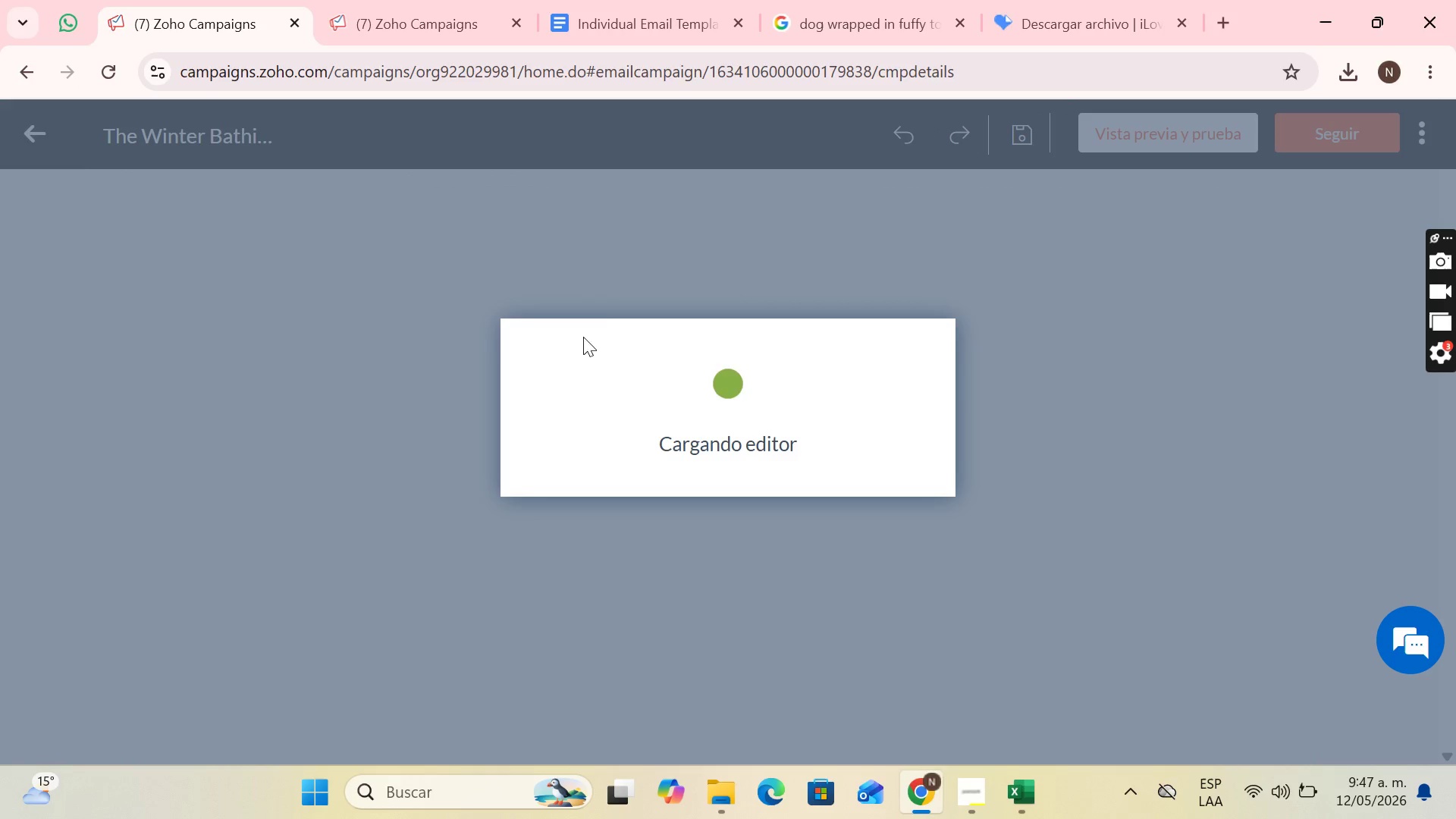 
left_click([1348, 141])
 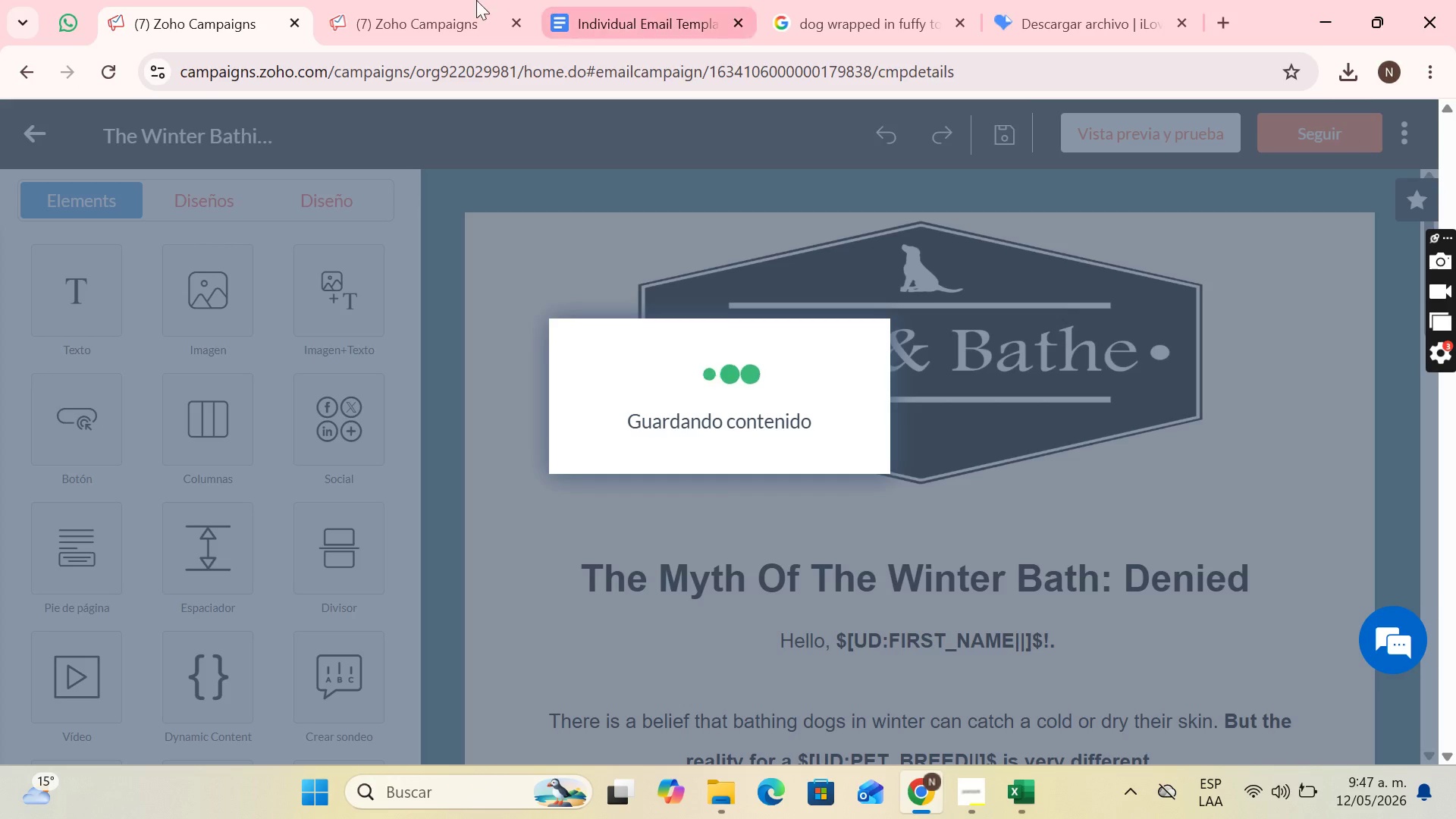 
mouse_move([510, 23])
 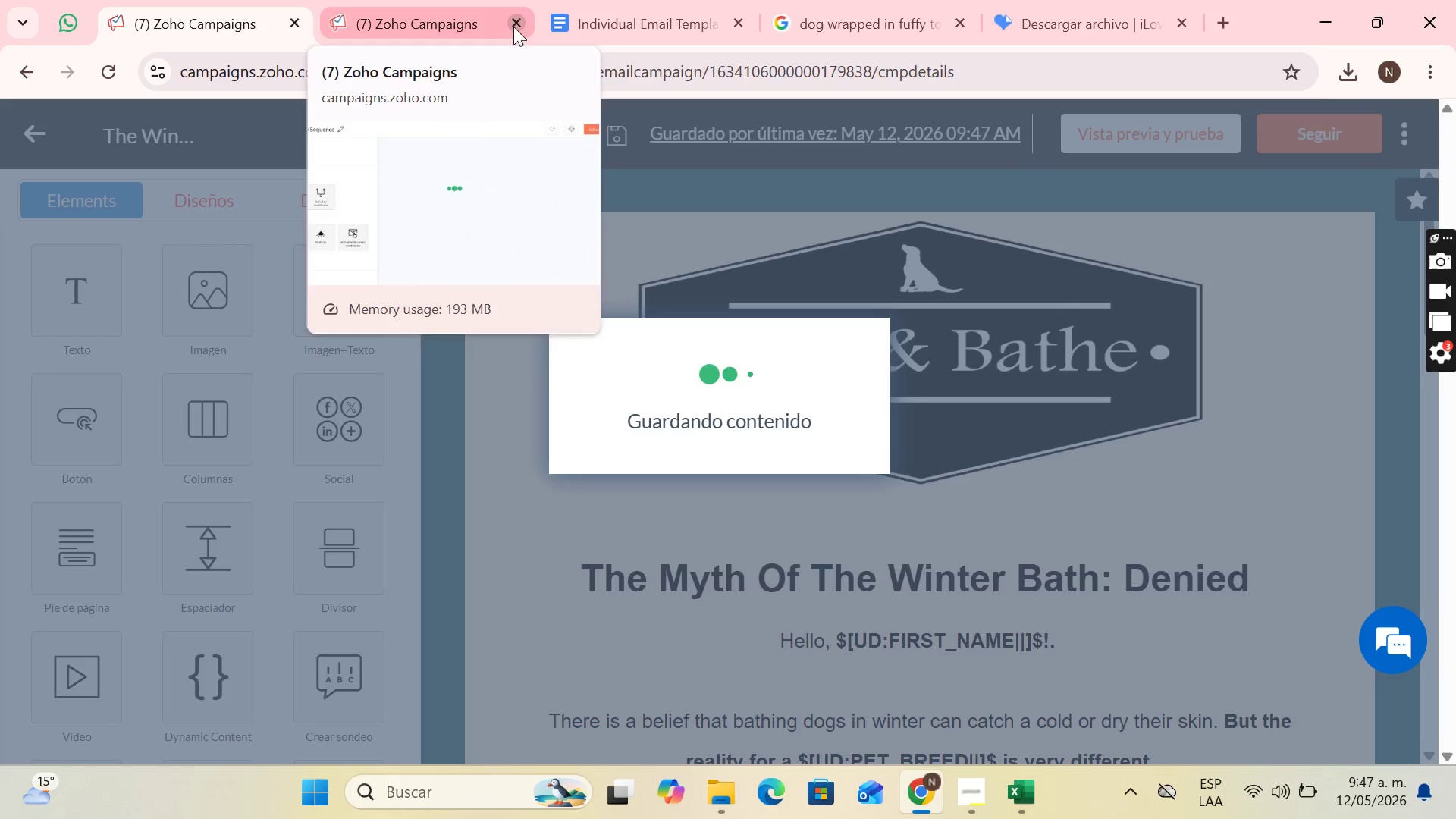 
left_click([513, 27])
 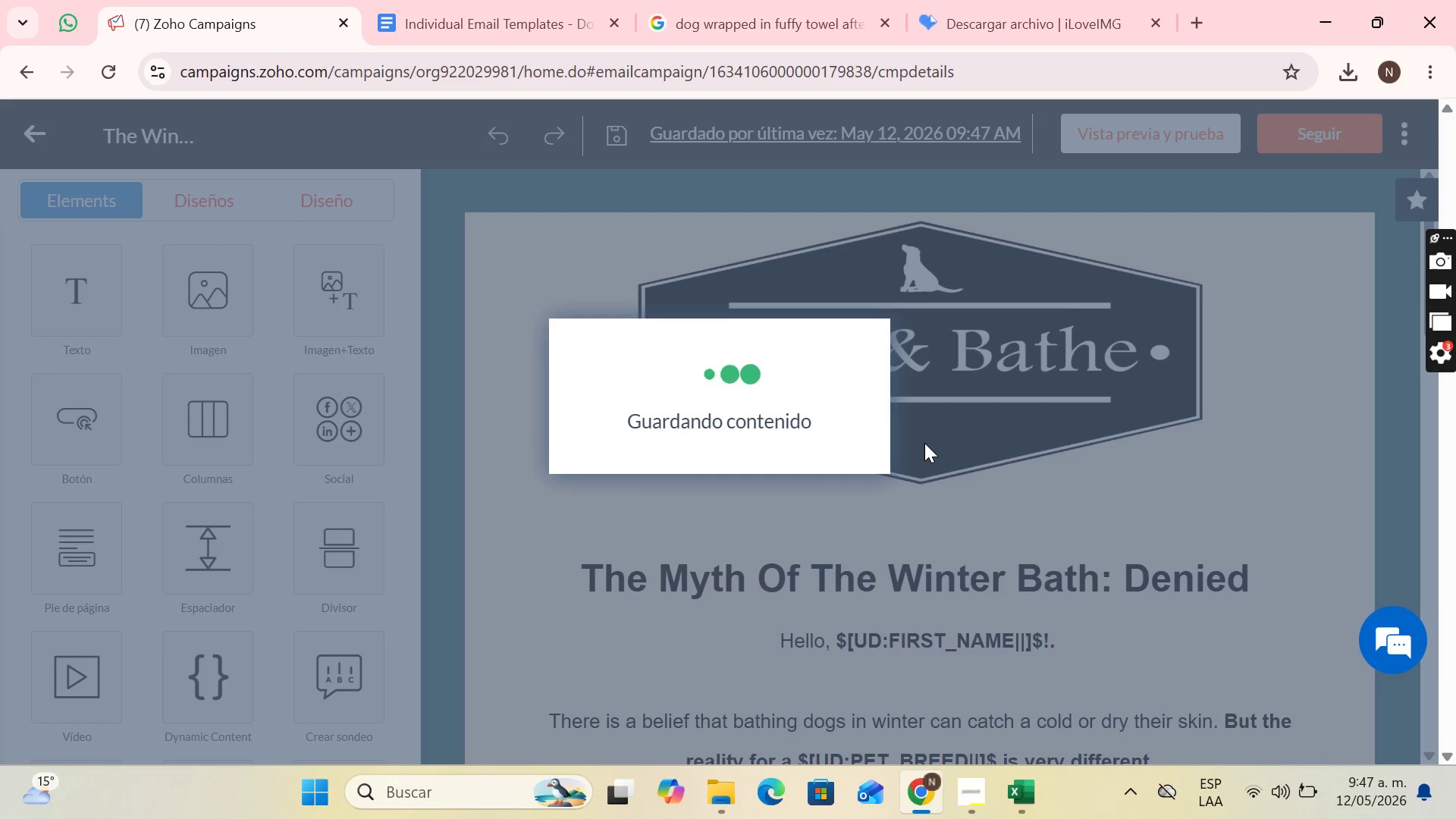 
wait(12.14)
 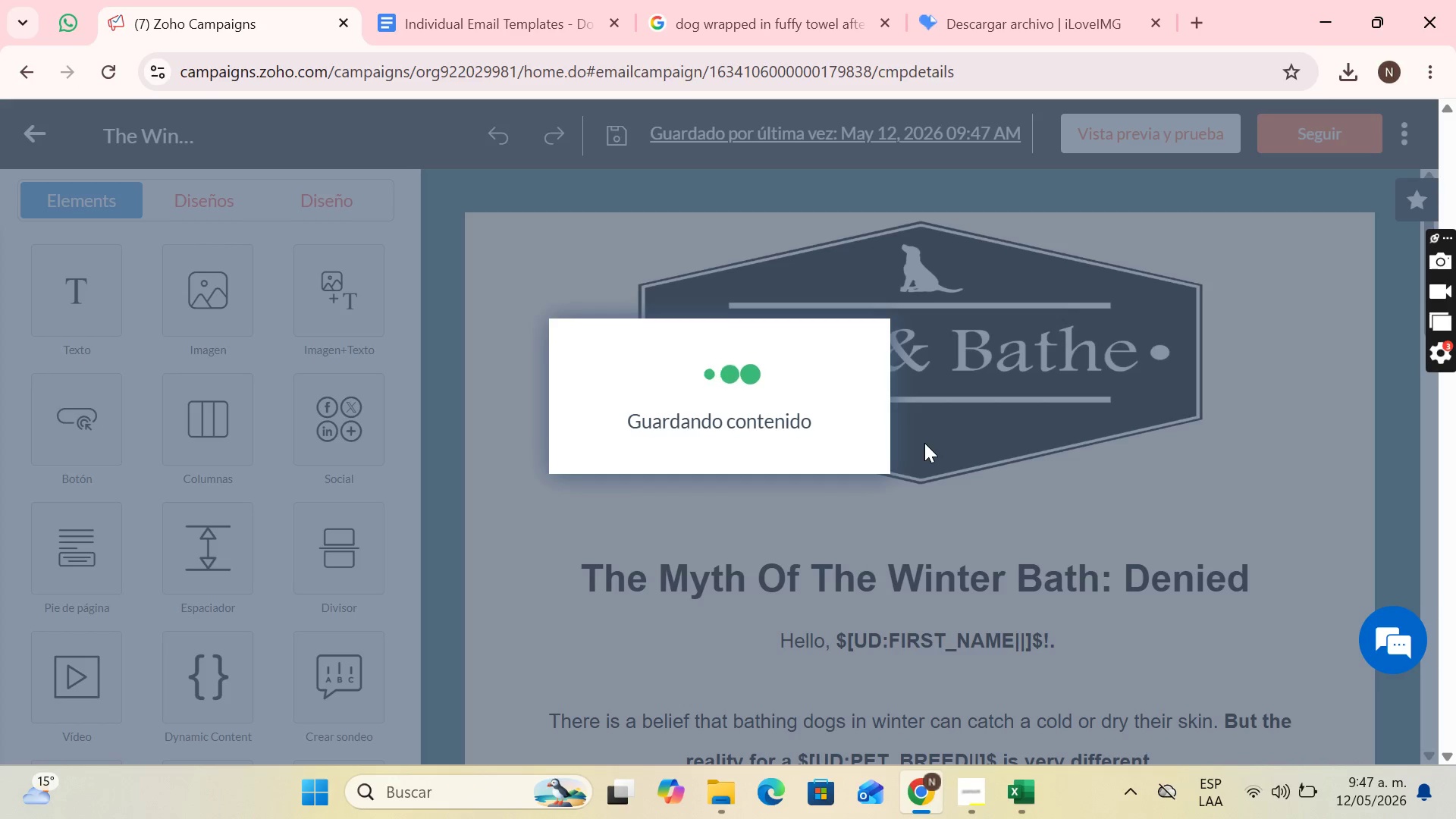 
scroll: coordinate [598, 322], scroll_direction: down, amount: 4.0
 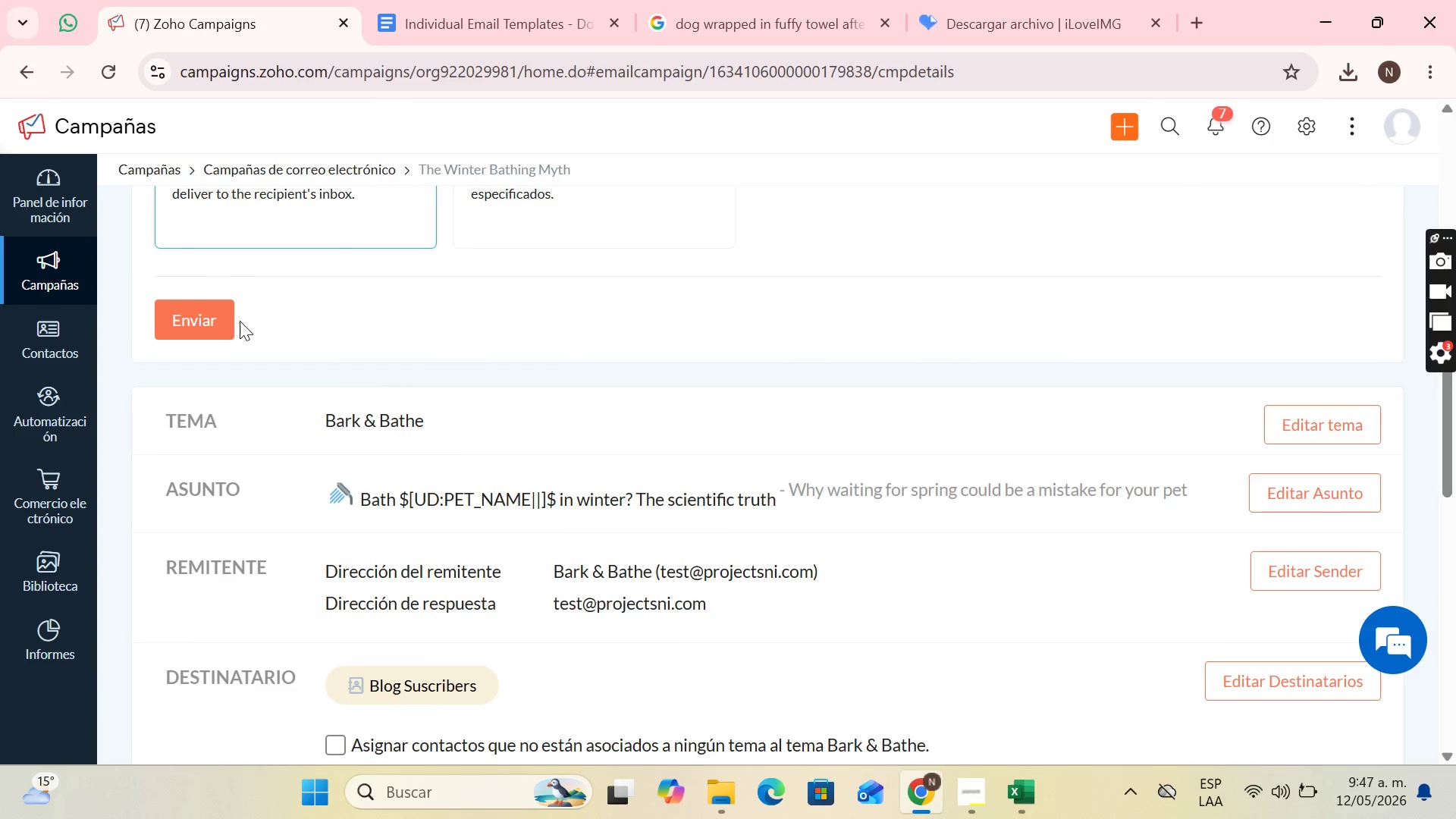 
left_click([205, 314])
 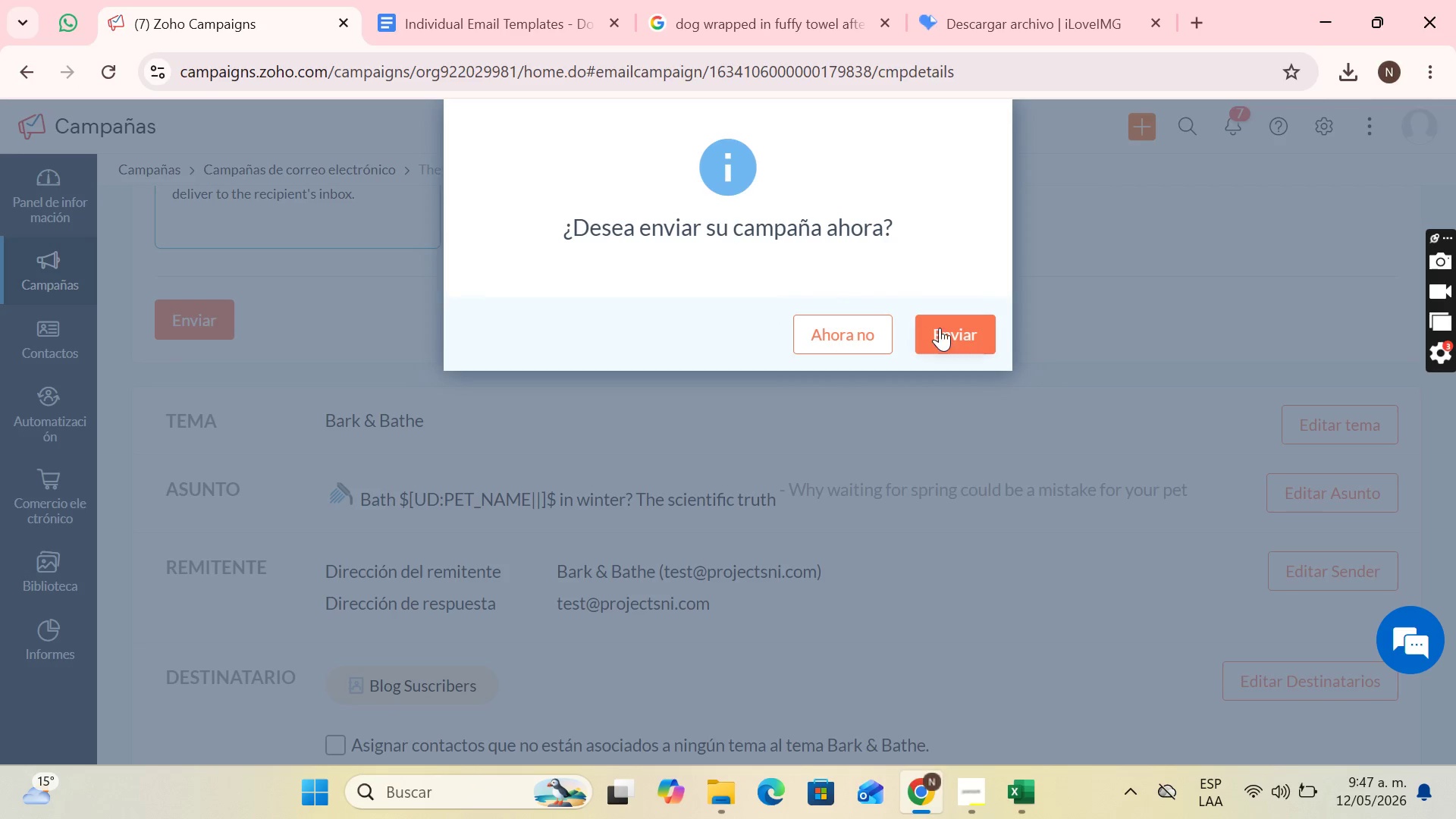 
scroll: coordinate [918, 337], scroll_direction: down, amount: 9.0
 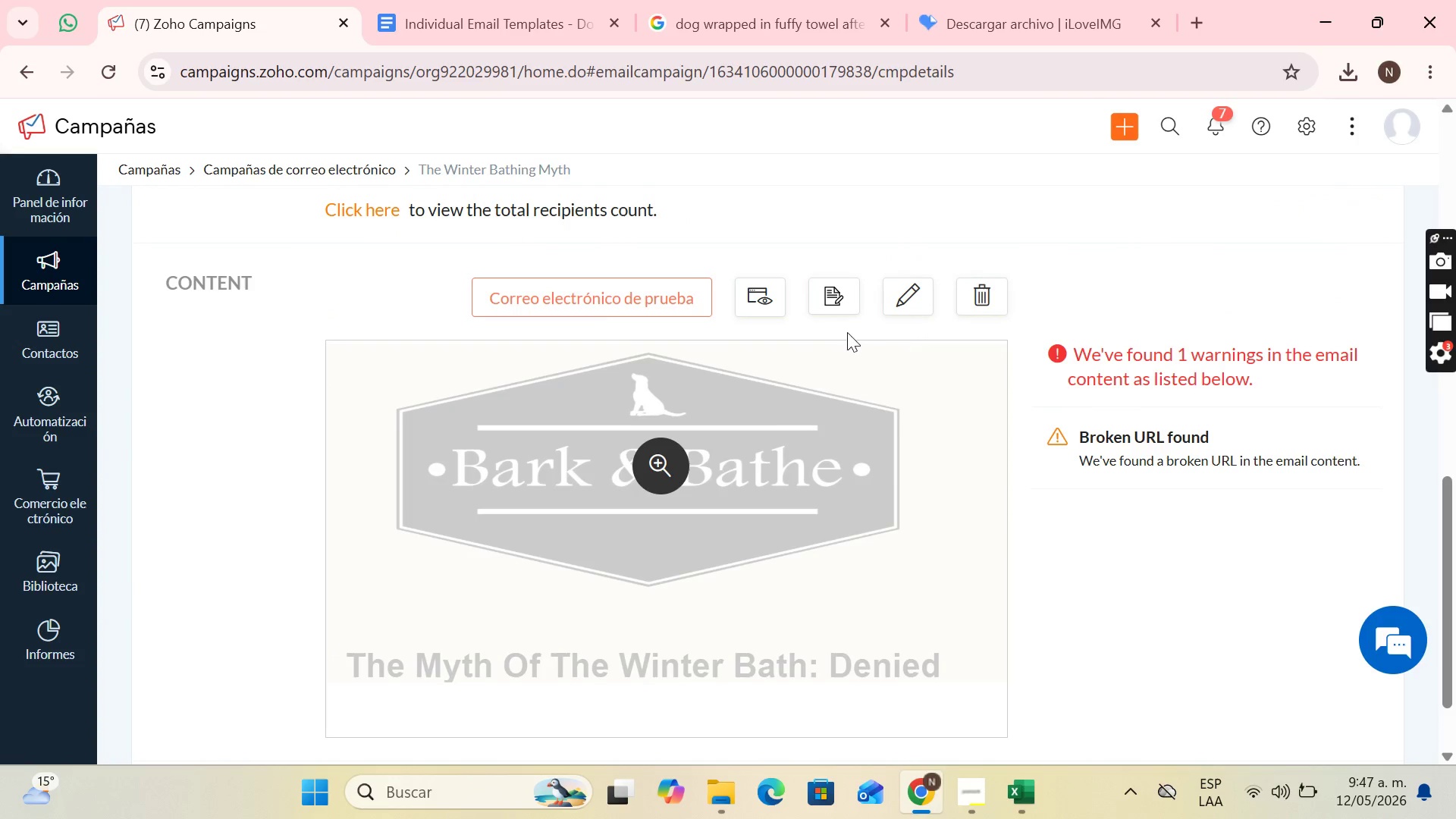 
scroll: coordinate [191, 253], scroll_direction: up, amount: 3.0
 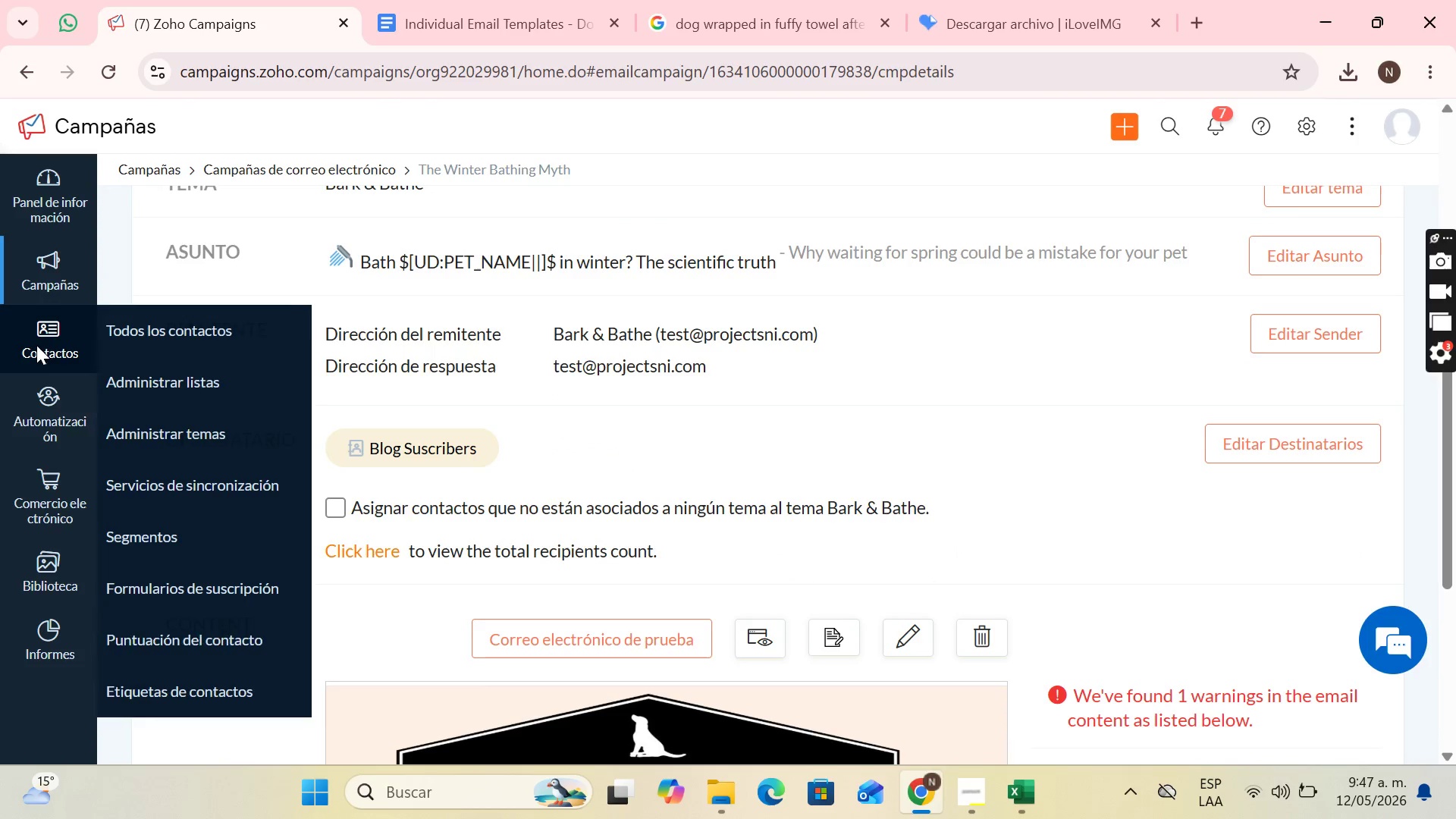 
double_click([77, 415])
 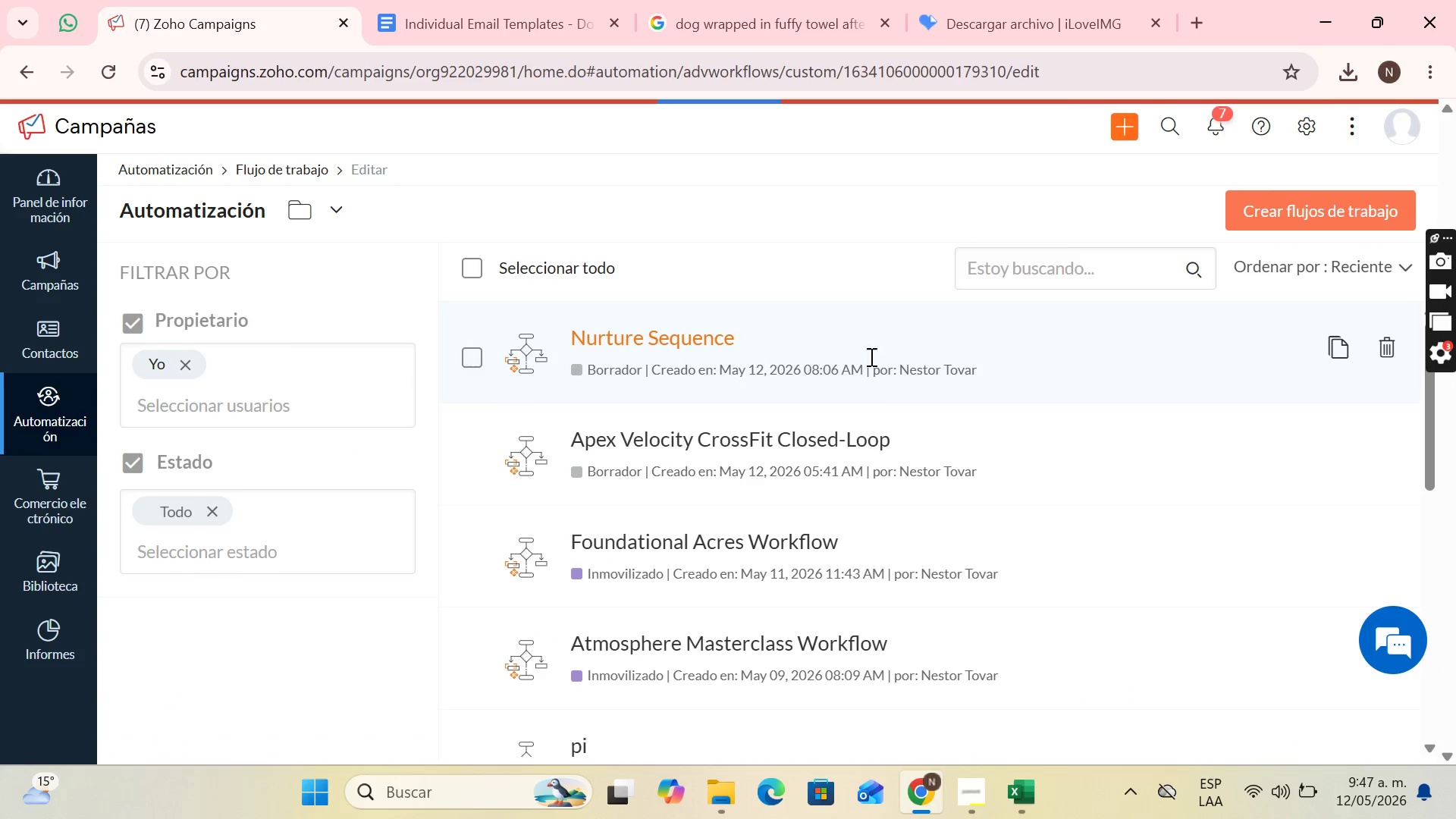 
wait(5.06)
 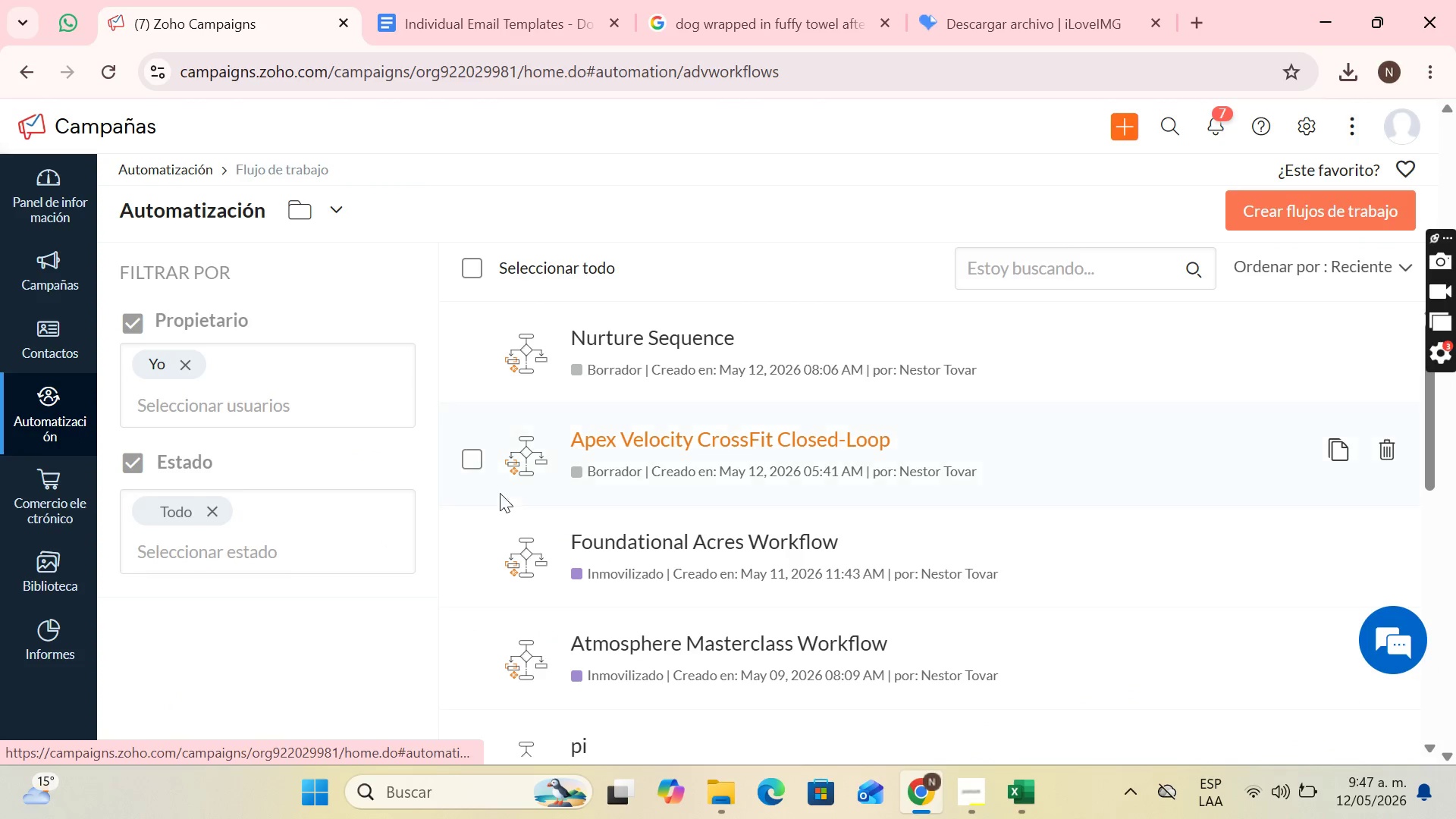 
scroll: coordinate [944, 382], scroll_direction: down, amount: 8.0
 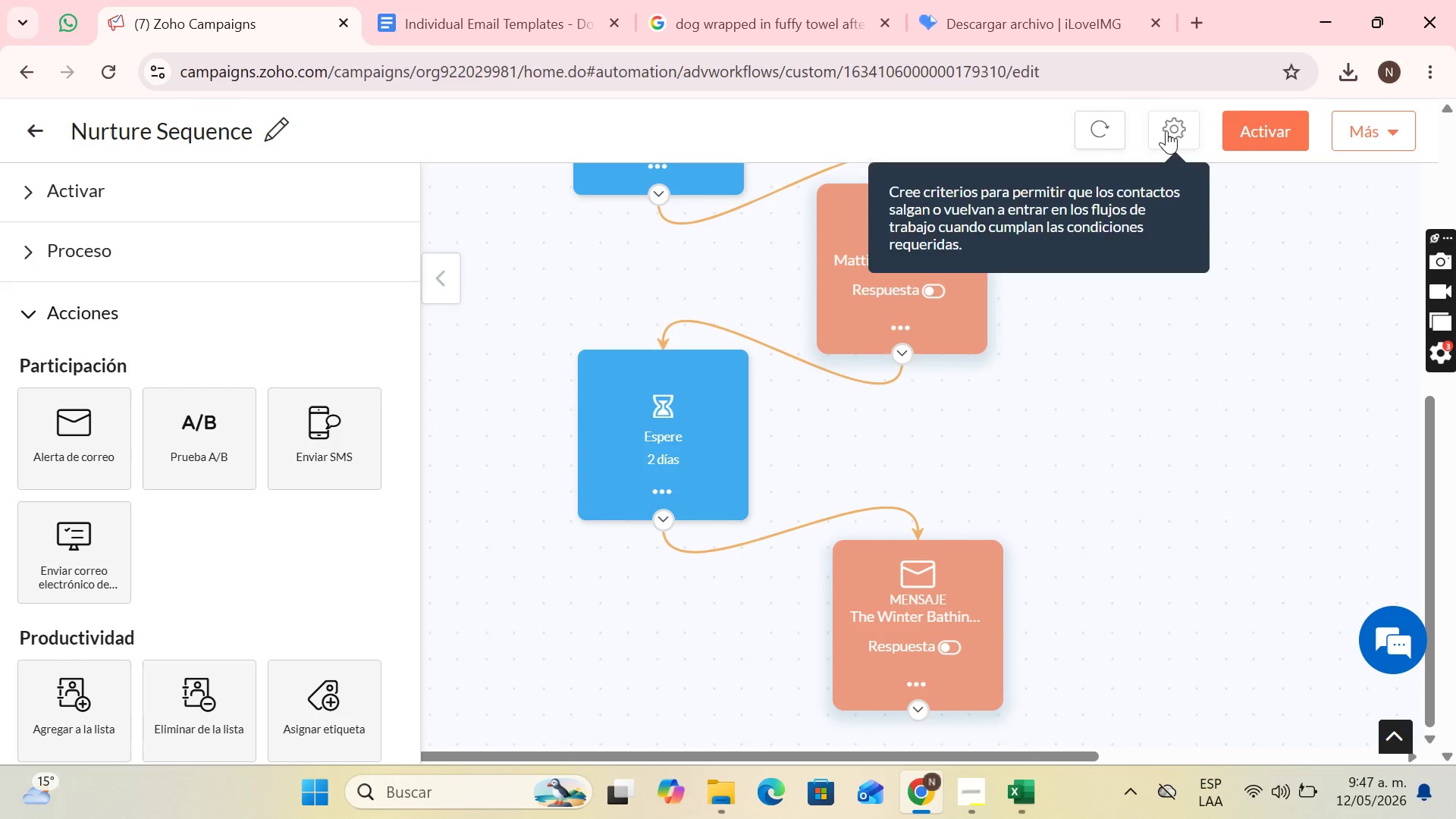 
left_click([1171, 130])
 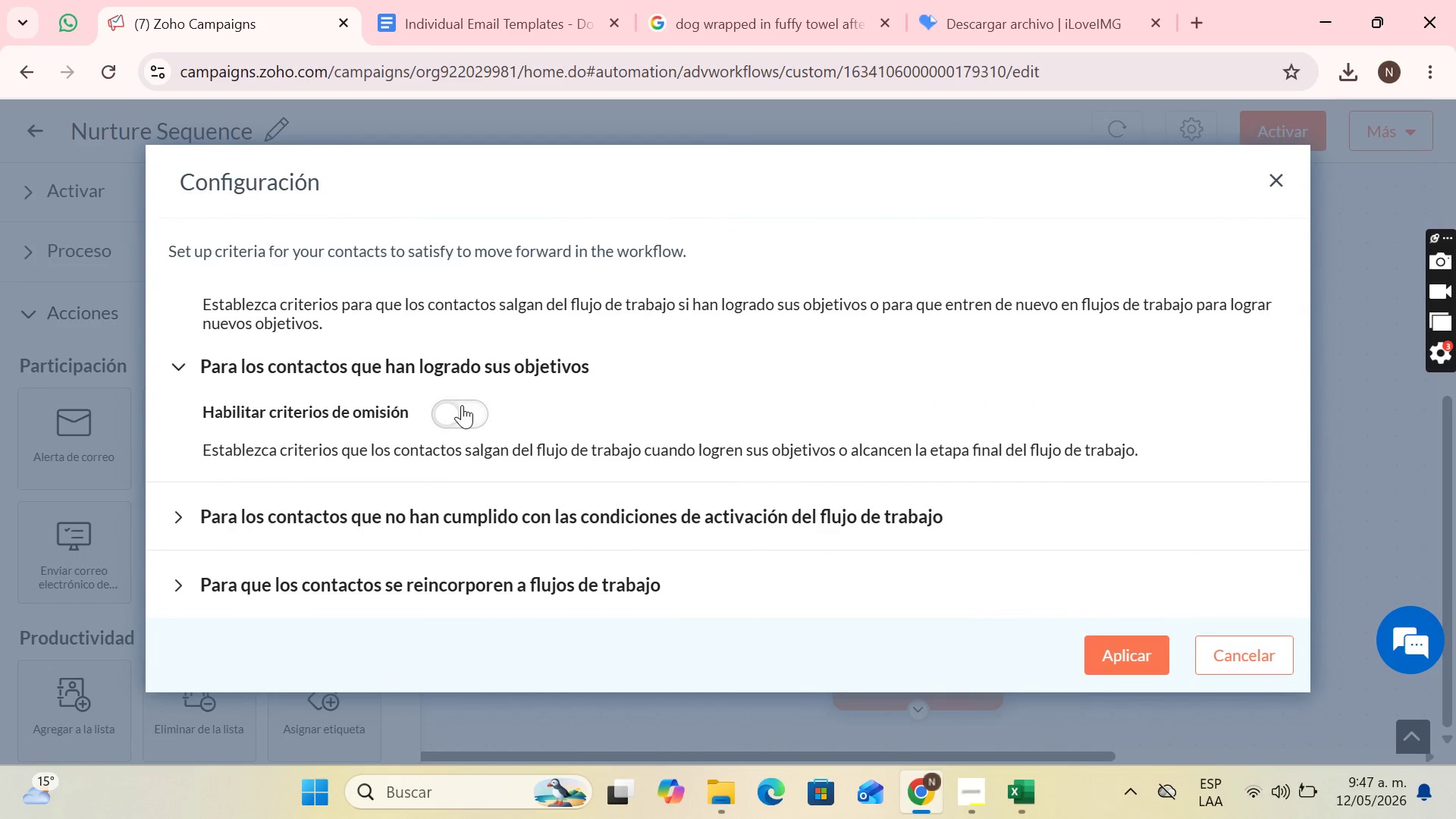 
scroll: coordinate [979, 431], scroll_direction: down, amount: 1.0
 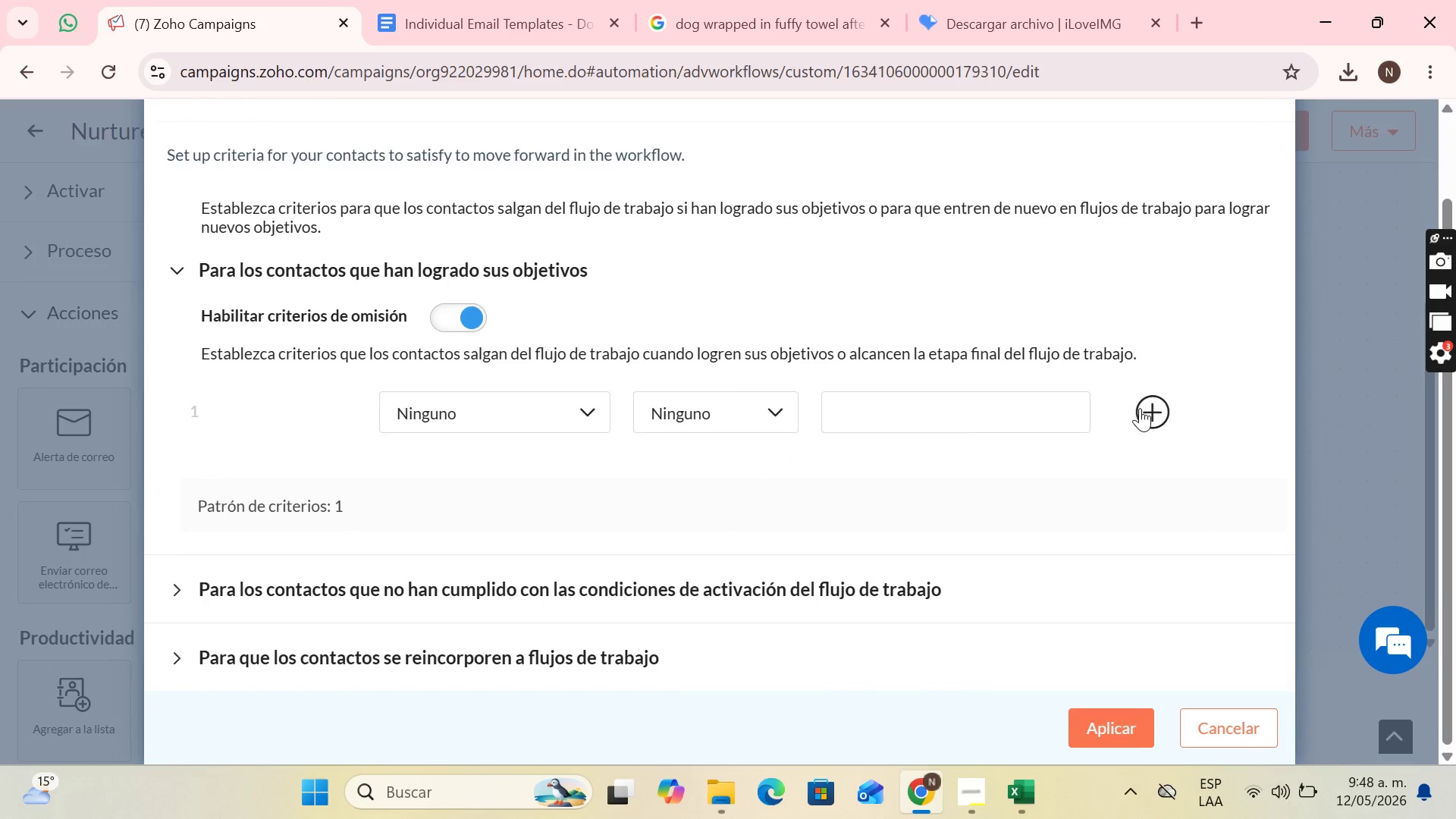 
double_click([1147, 410])
 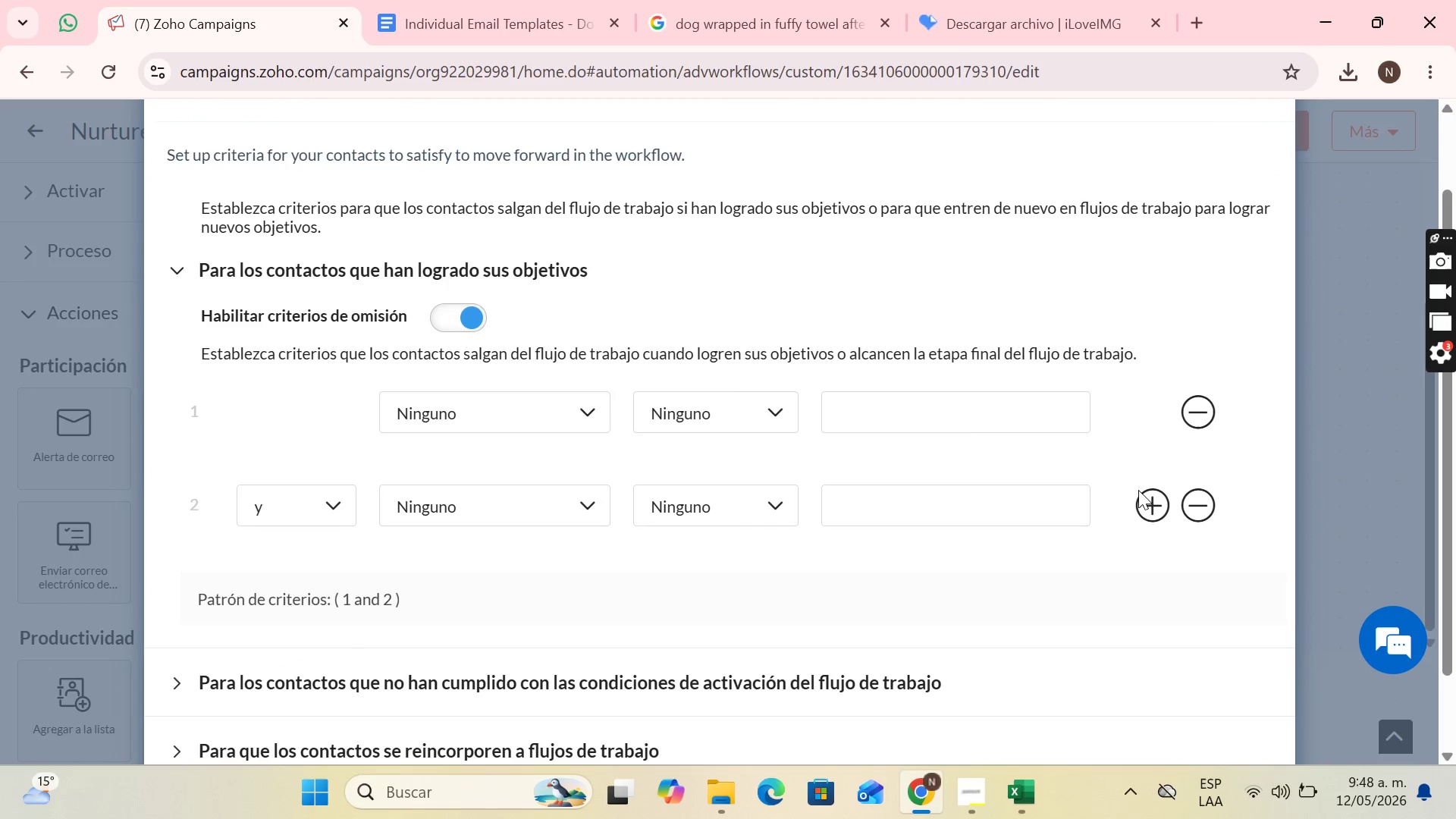 
left_click([1144, 503])
 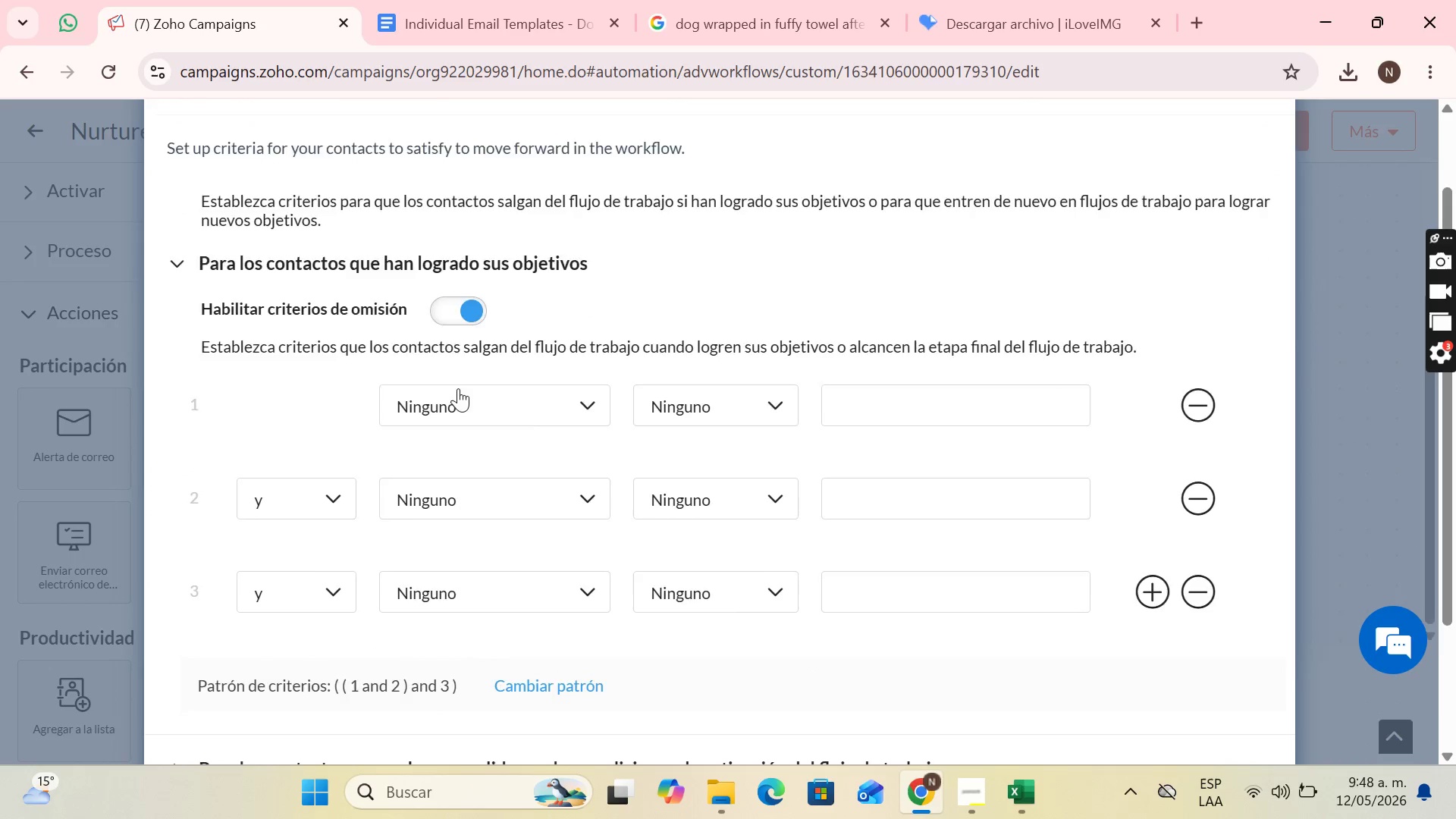 
scroll: coordinate [451, 388], scroll_direction: down, amount: 2.0
 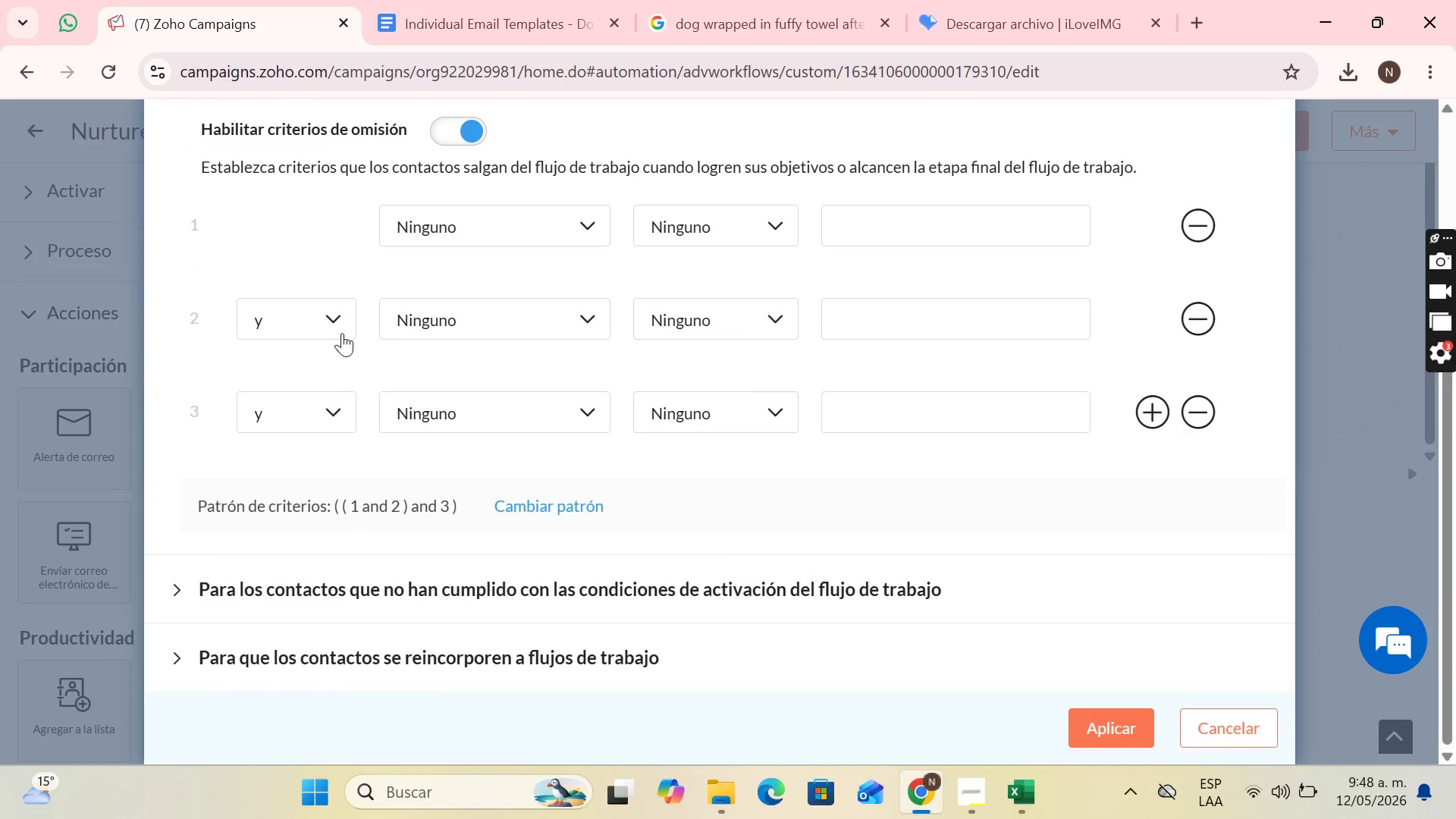 
left_click_drag(start_coordinate=[342, 333], to_coordinate=[342, 328])
 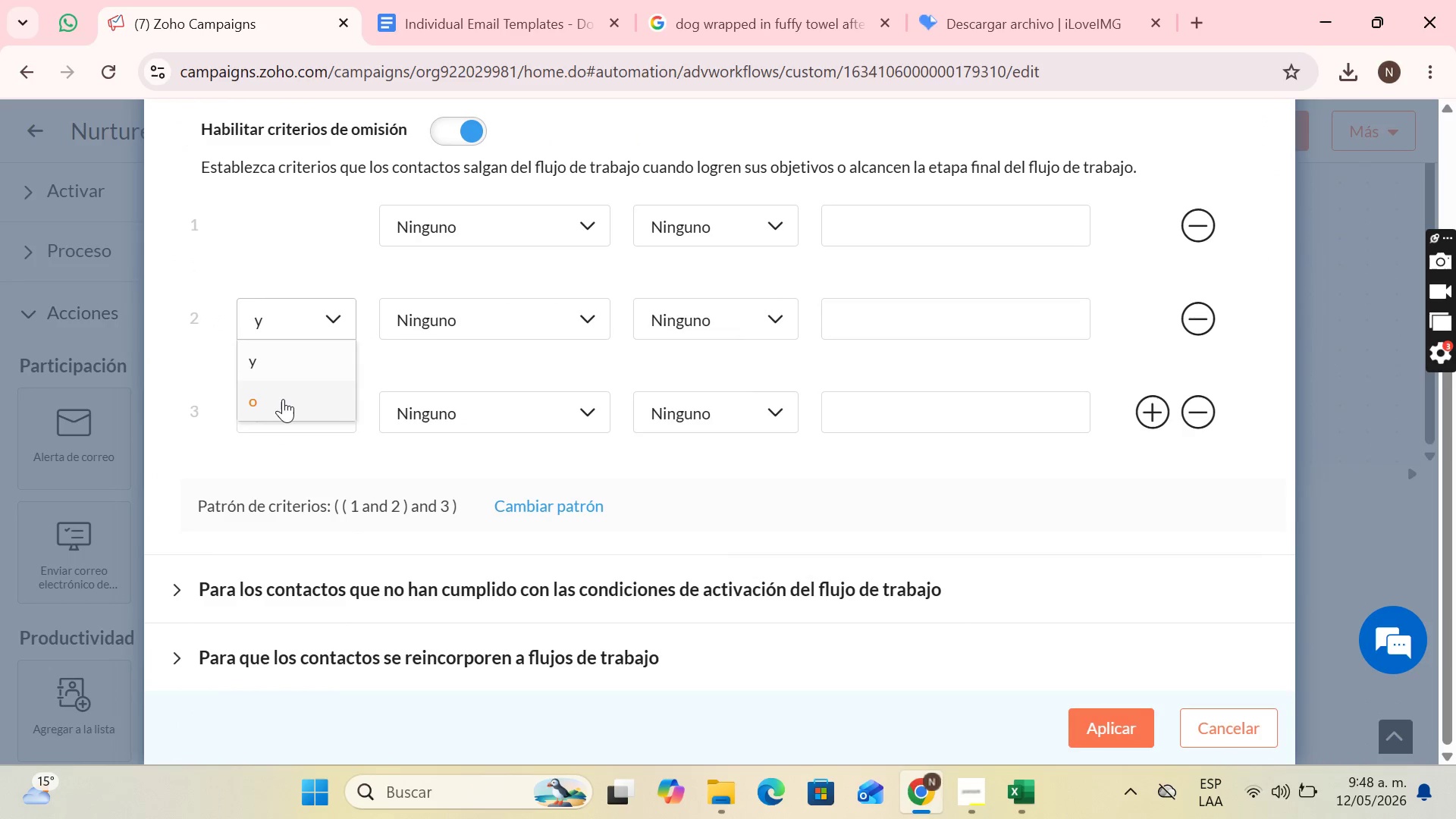 
left_click([283, 399])
 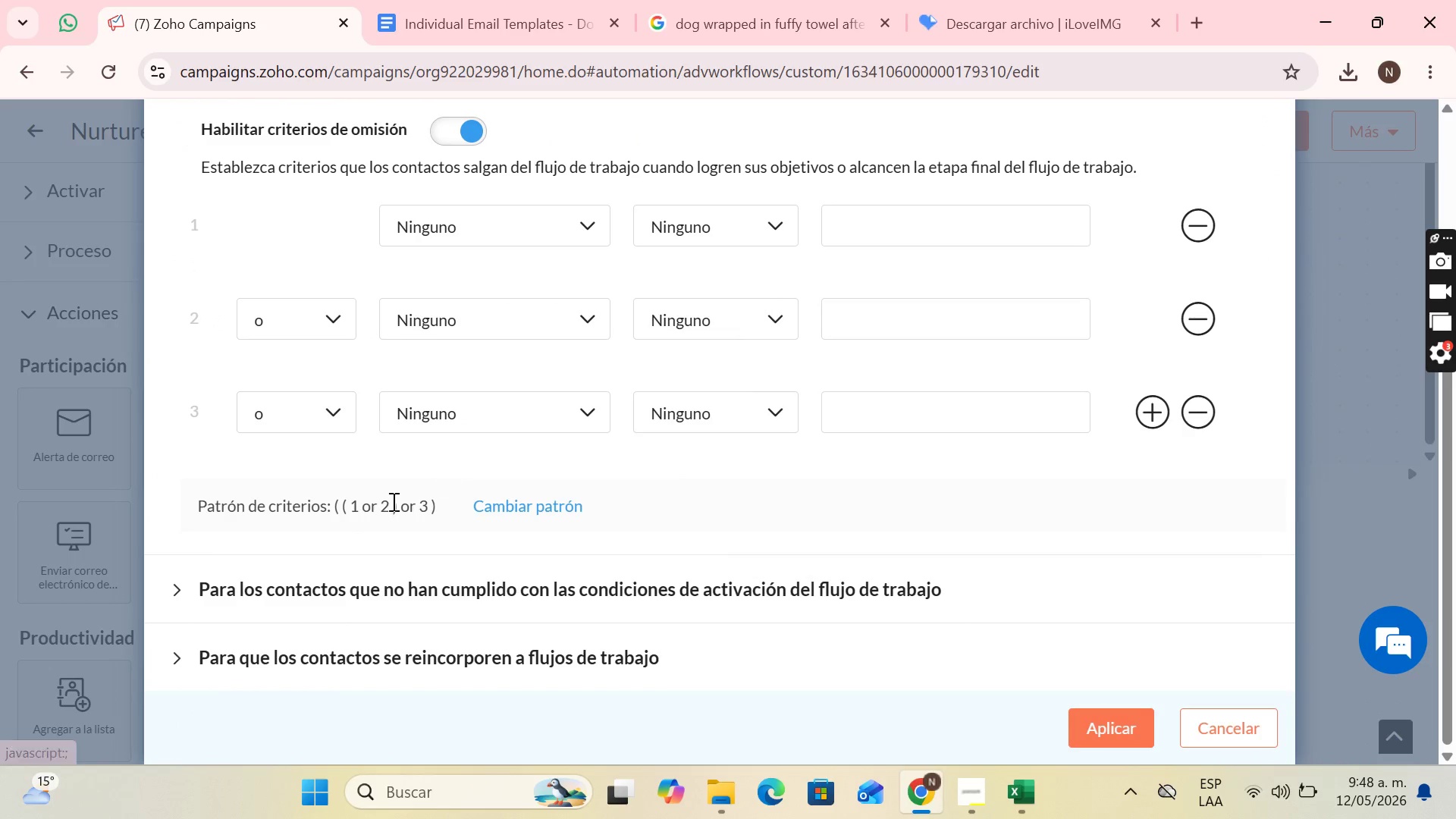 
left_click([541, 512])
 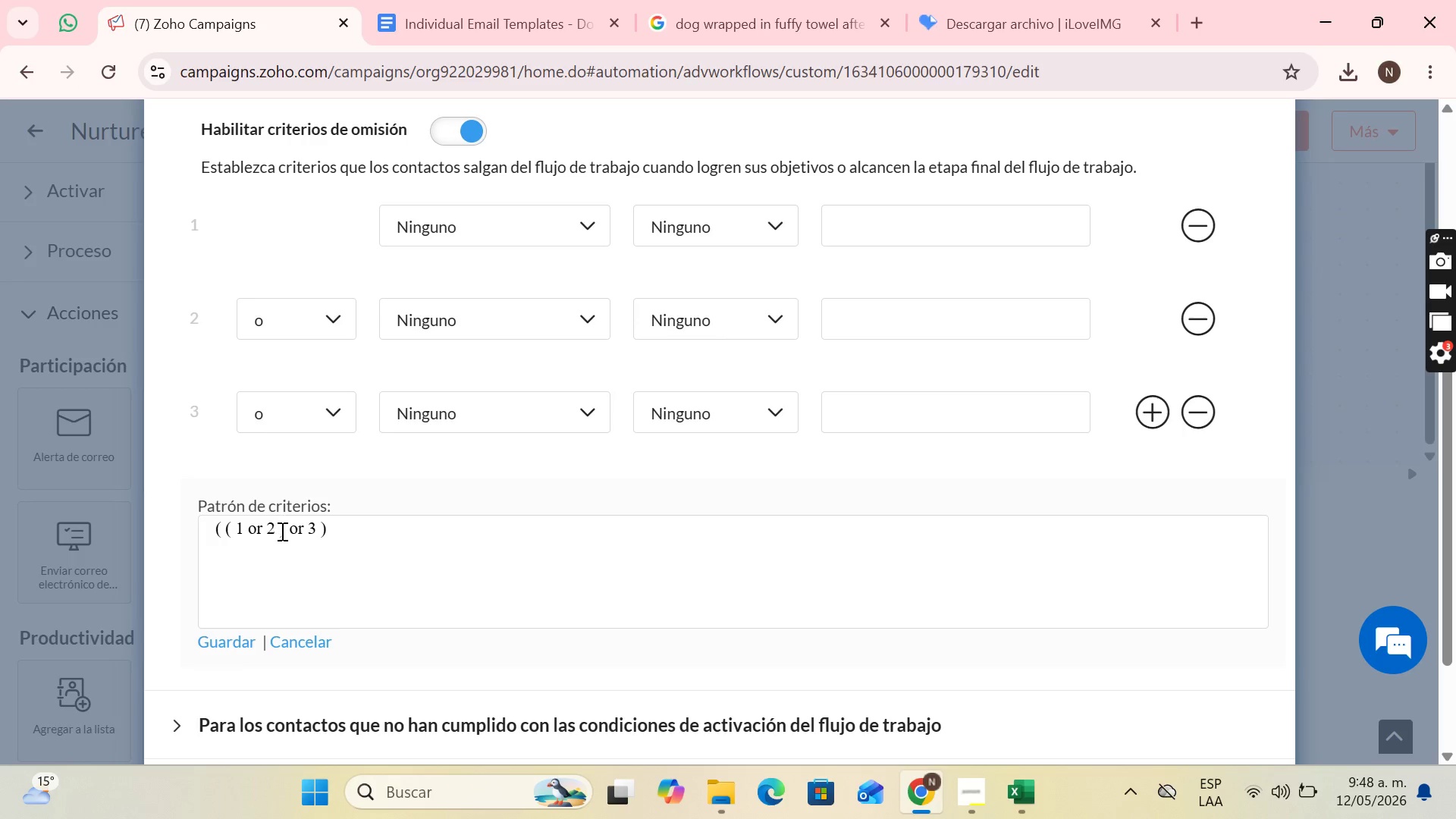 
left_click([287, 533])
 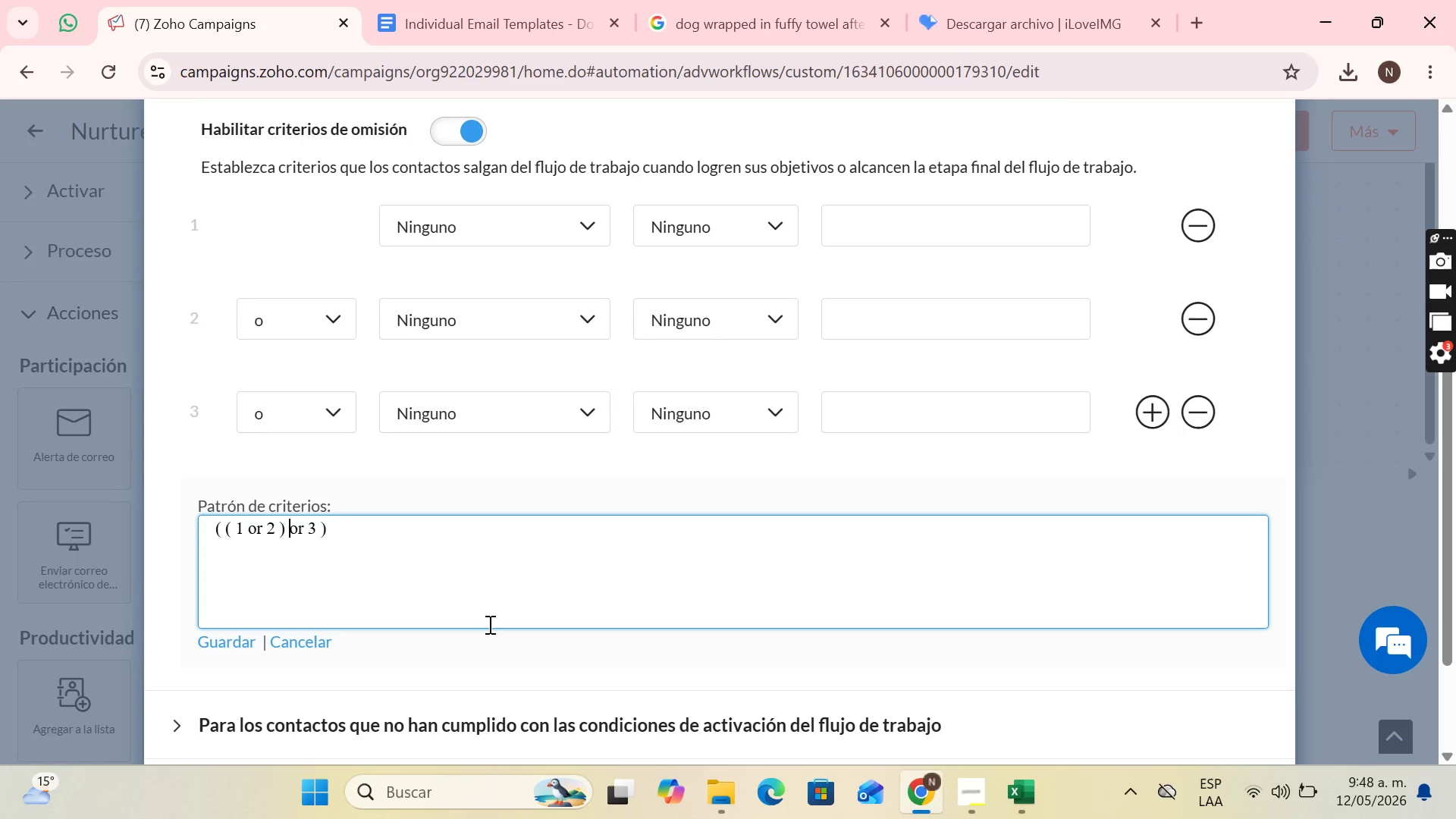 
key(Backspace)
 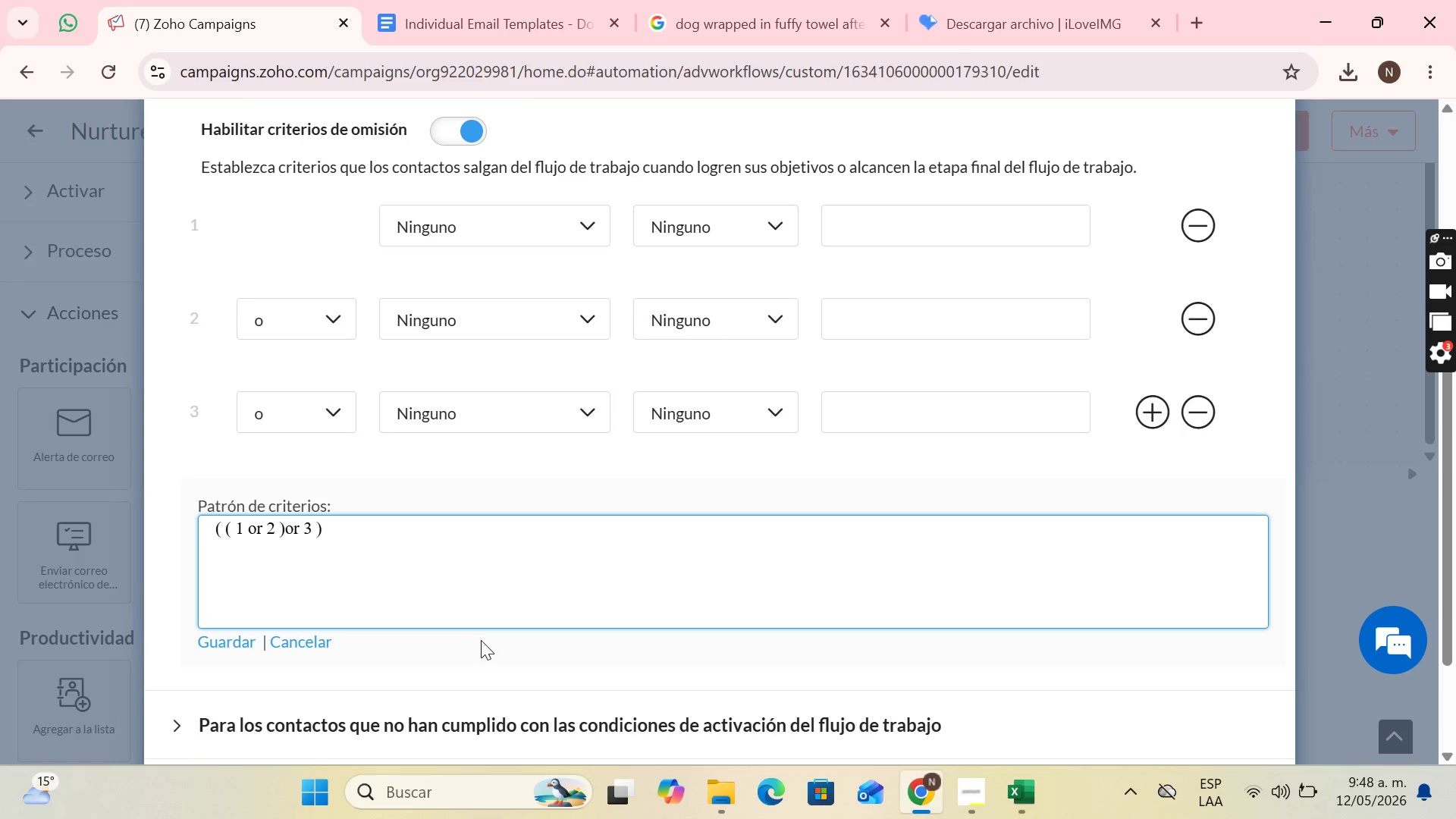 
key(Backspace)
 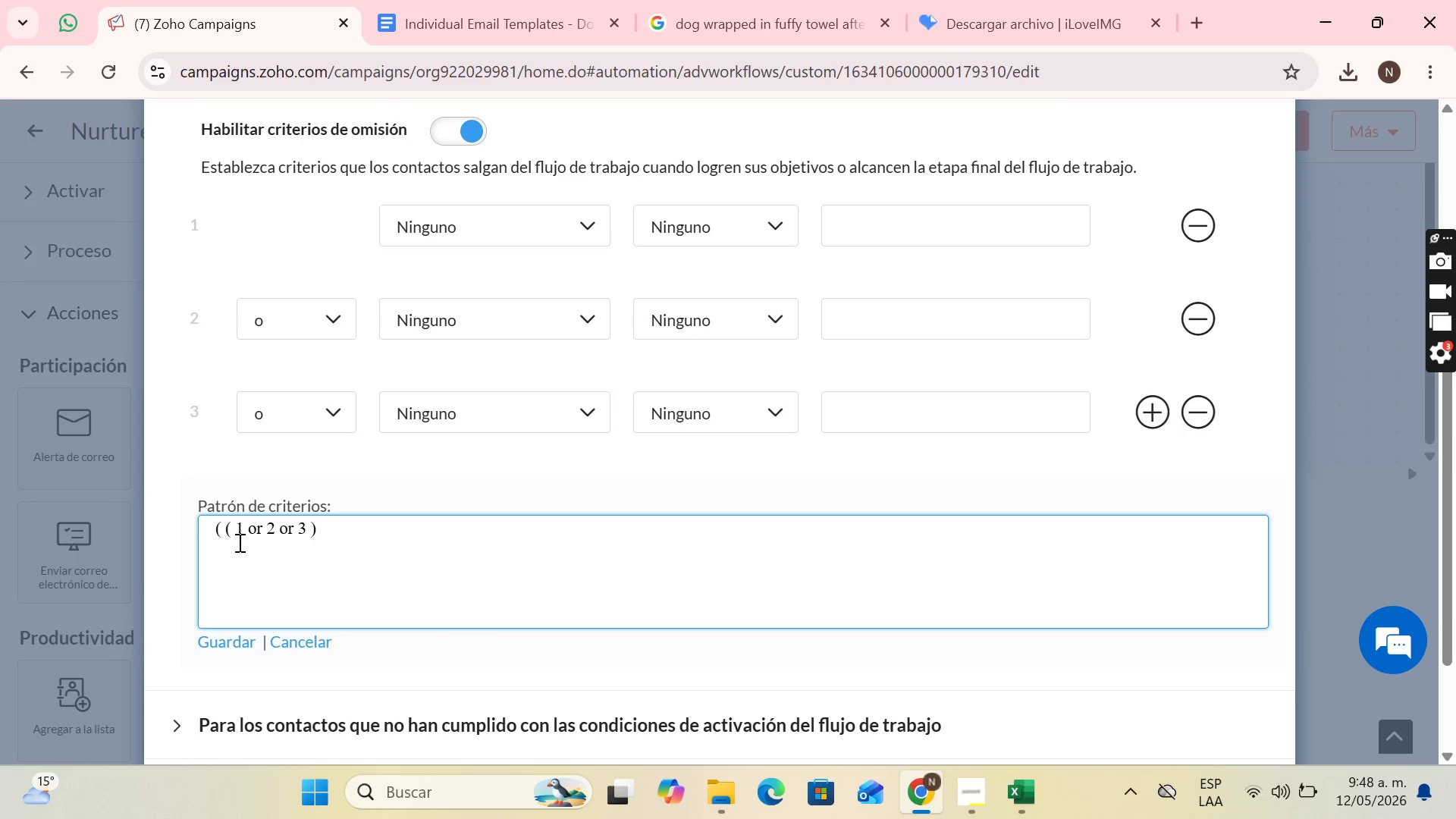 
left_click([237, 528])
 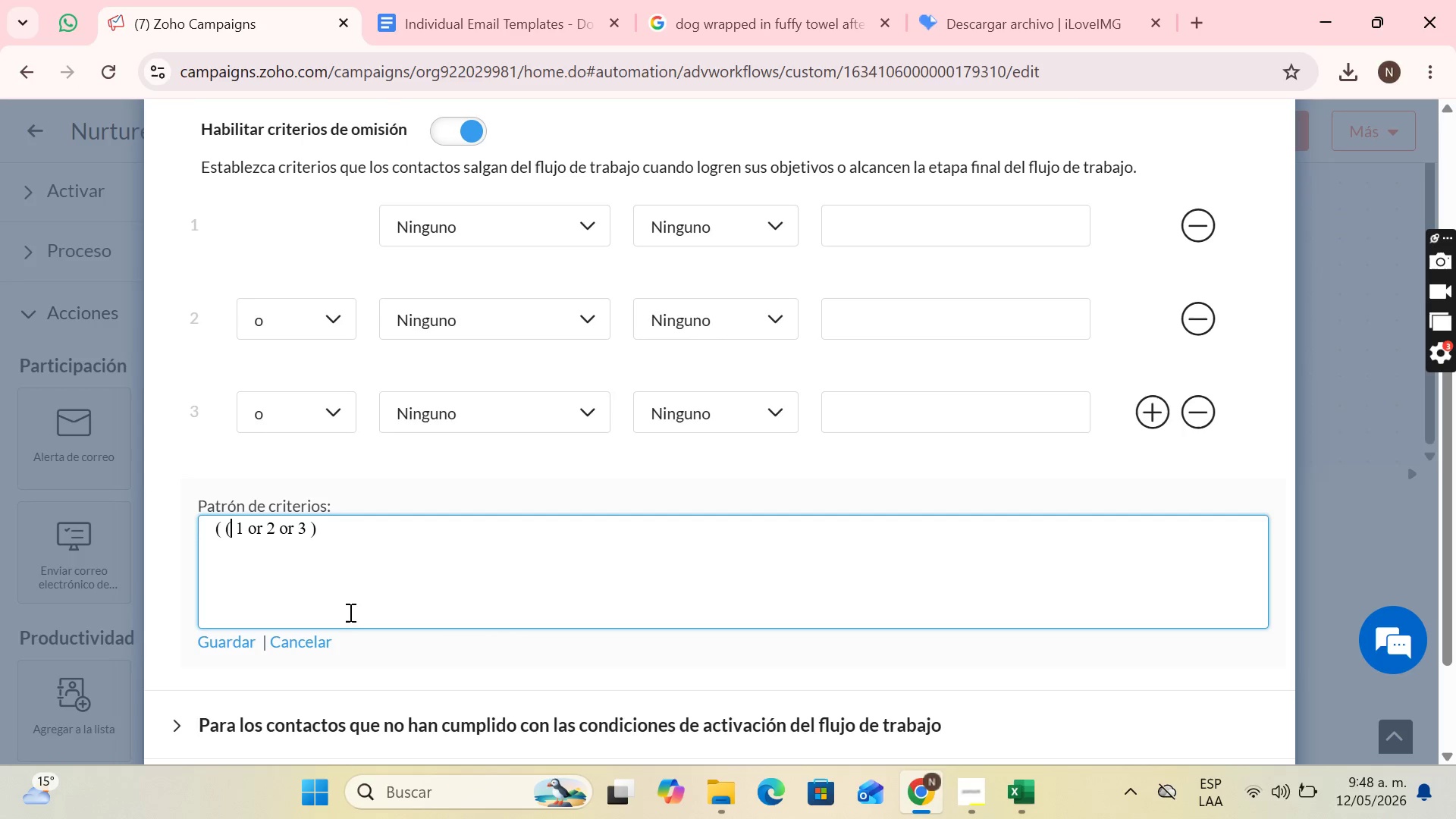 
key(Backspace)
 